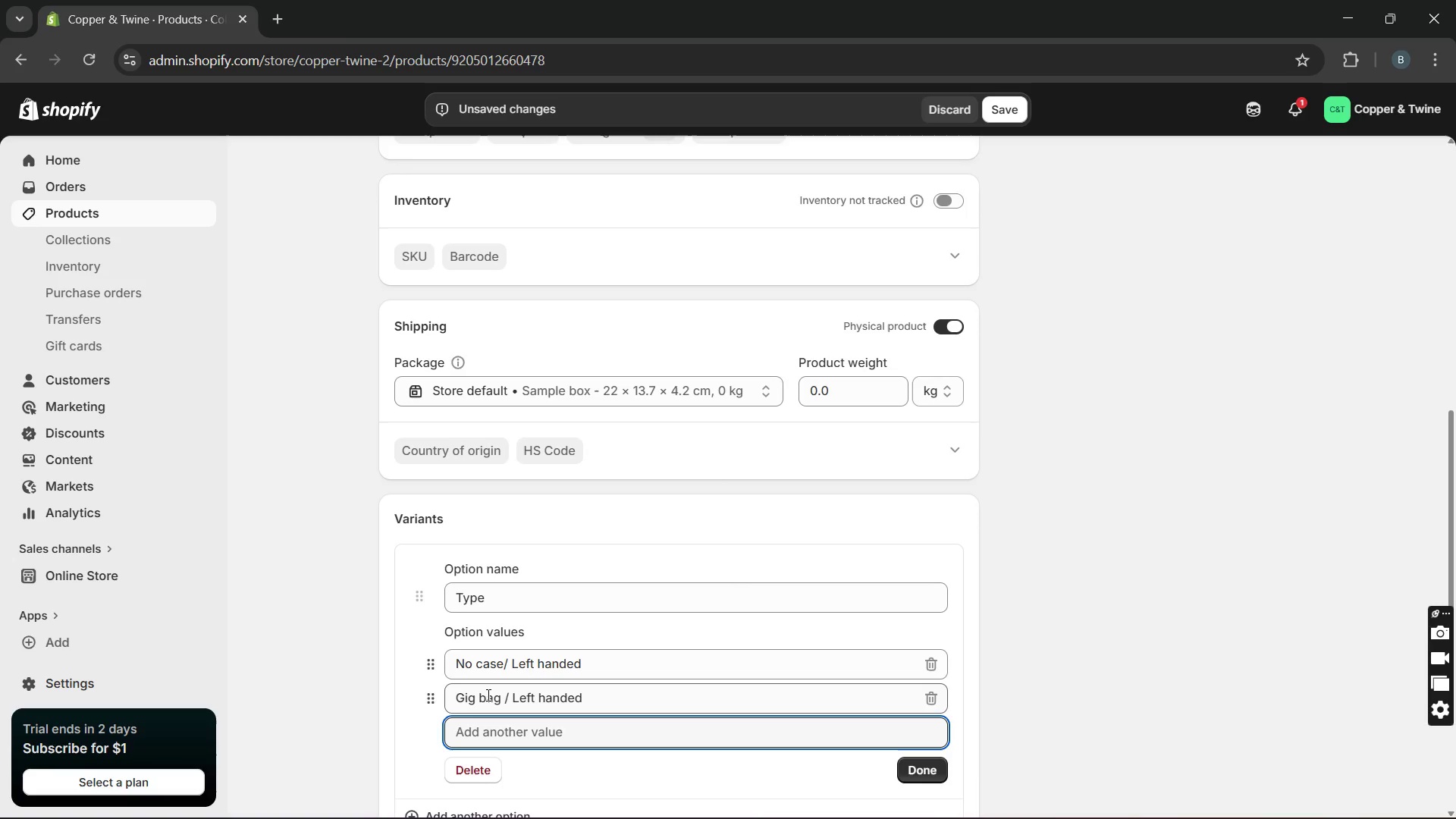 
type(Right handedNo case/ )
 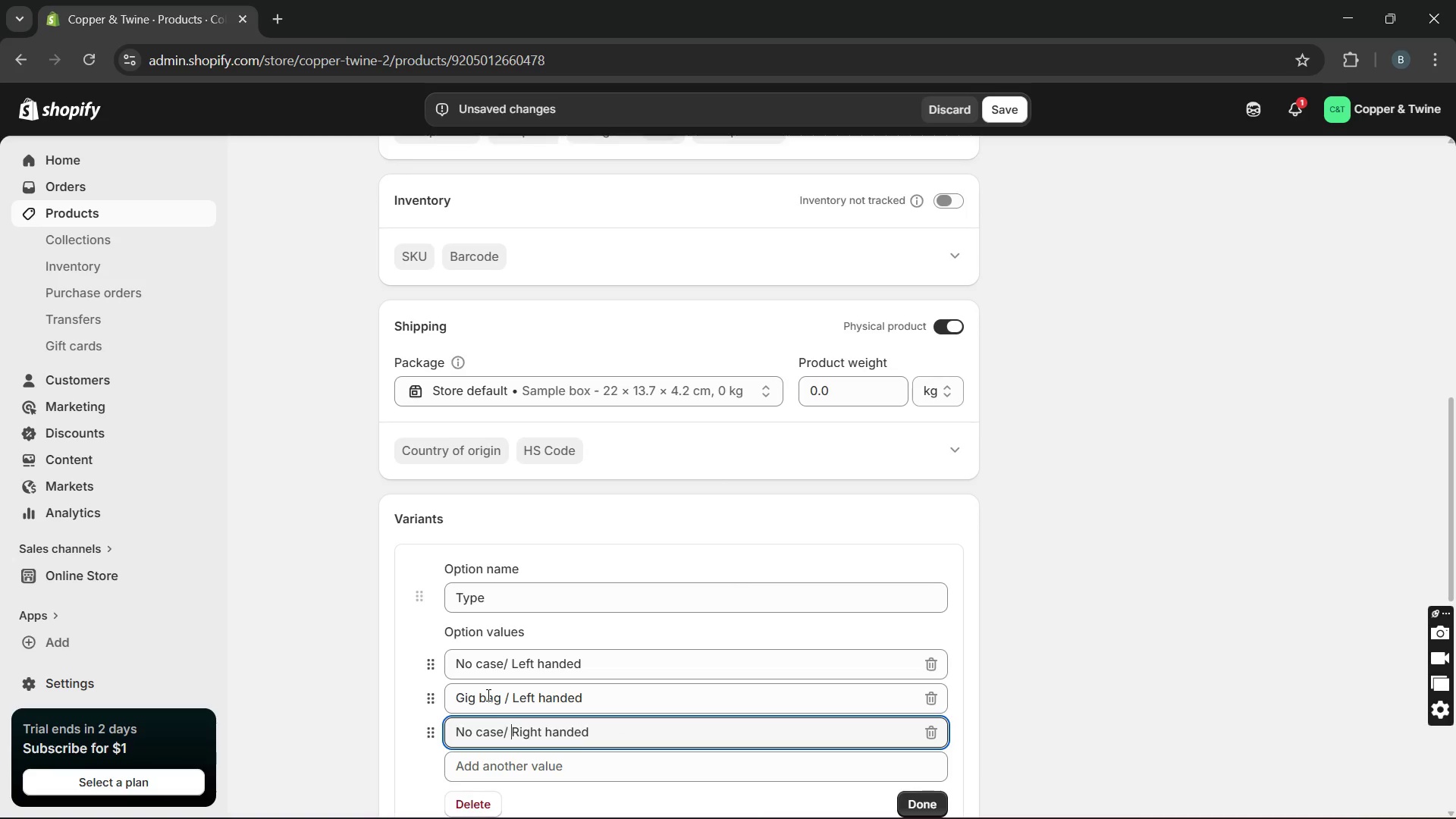 
hold_key(key=ArrowLeft, duration=1.06)
 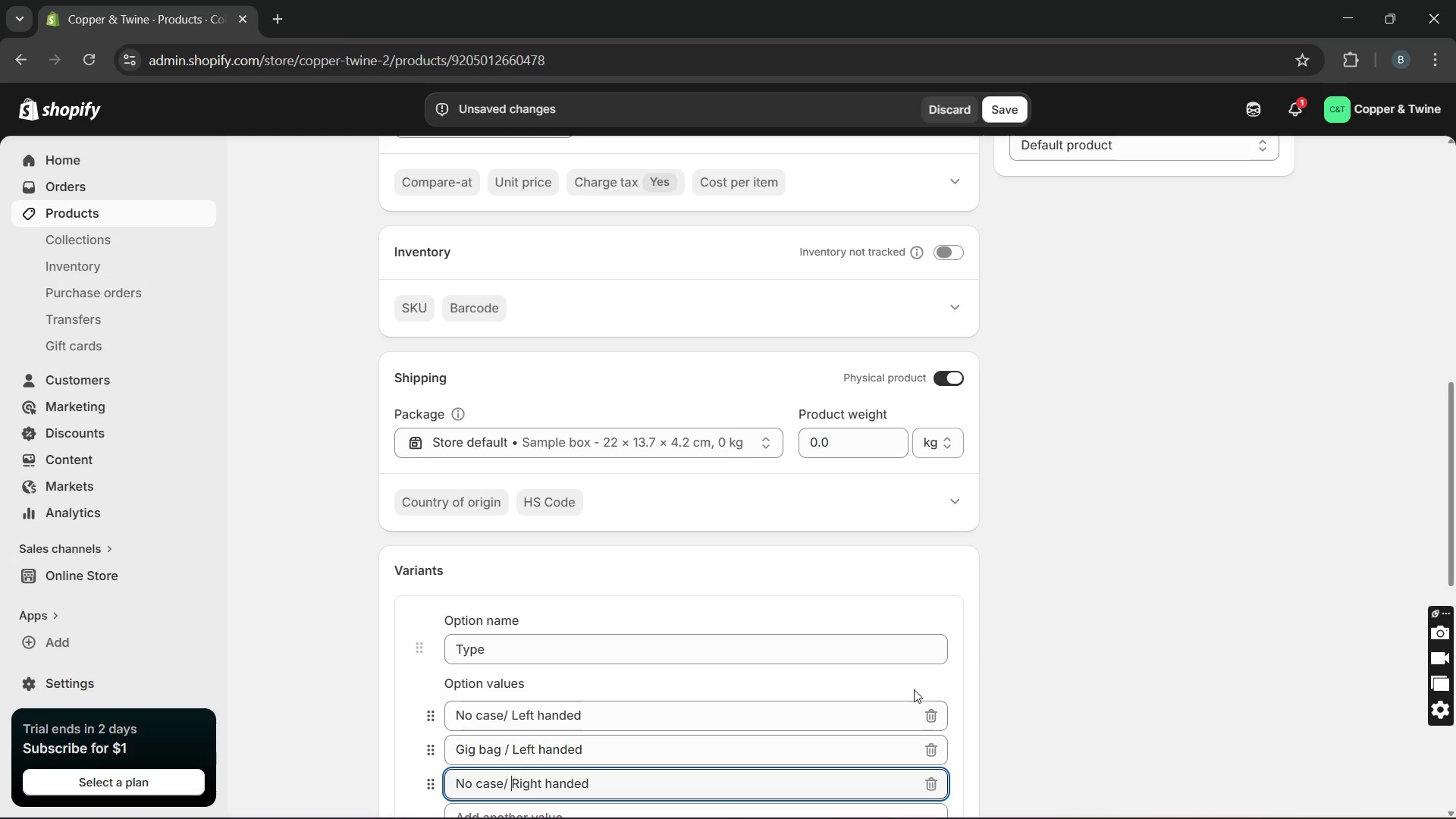 
wait(7.48)
 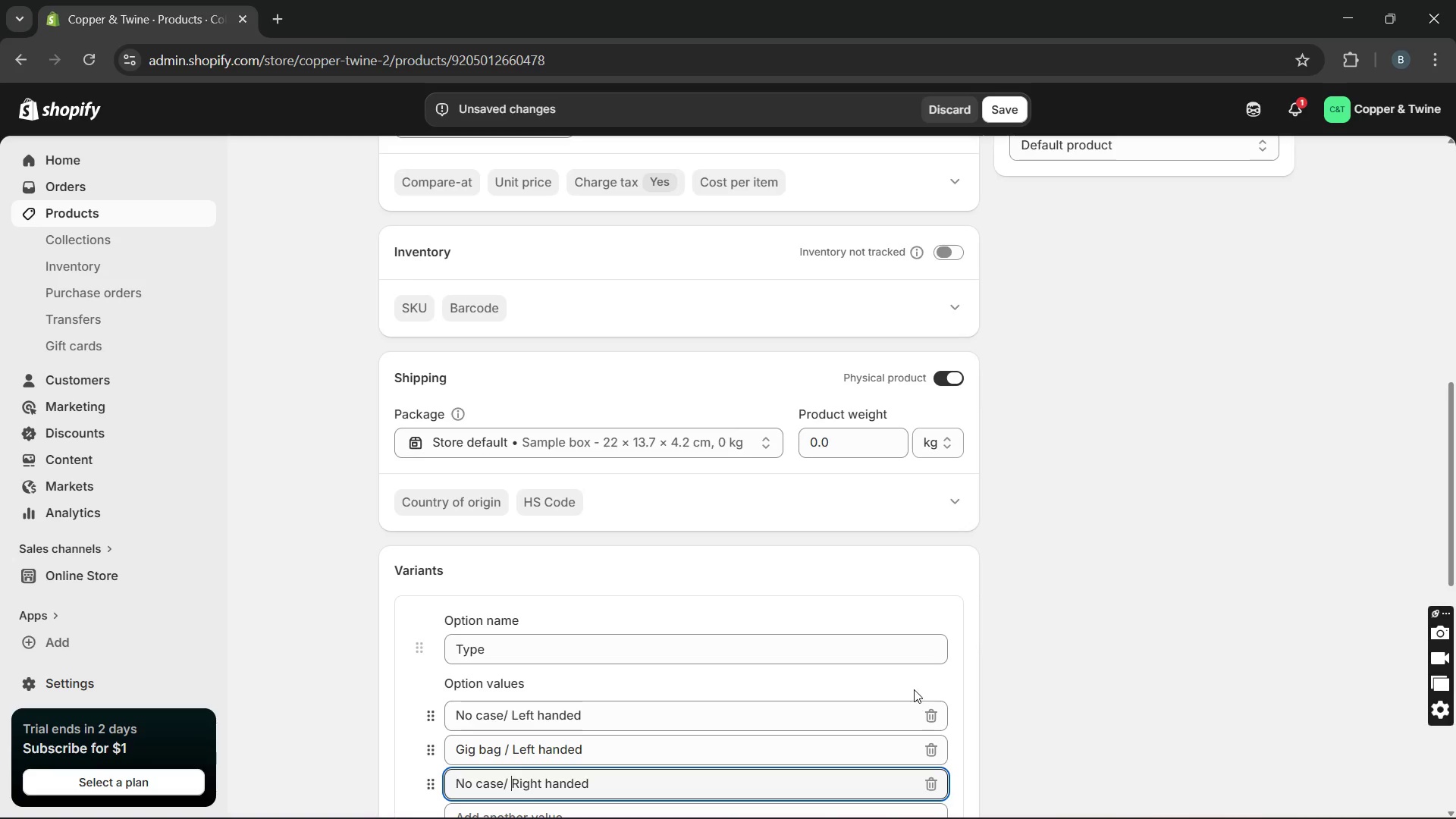 
left_click([930, 609])
 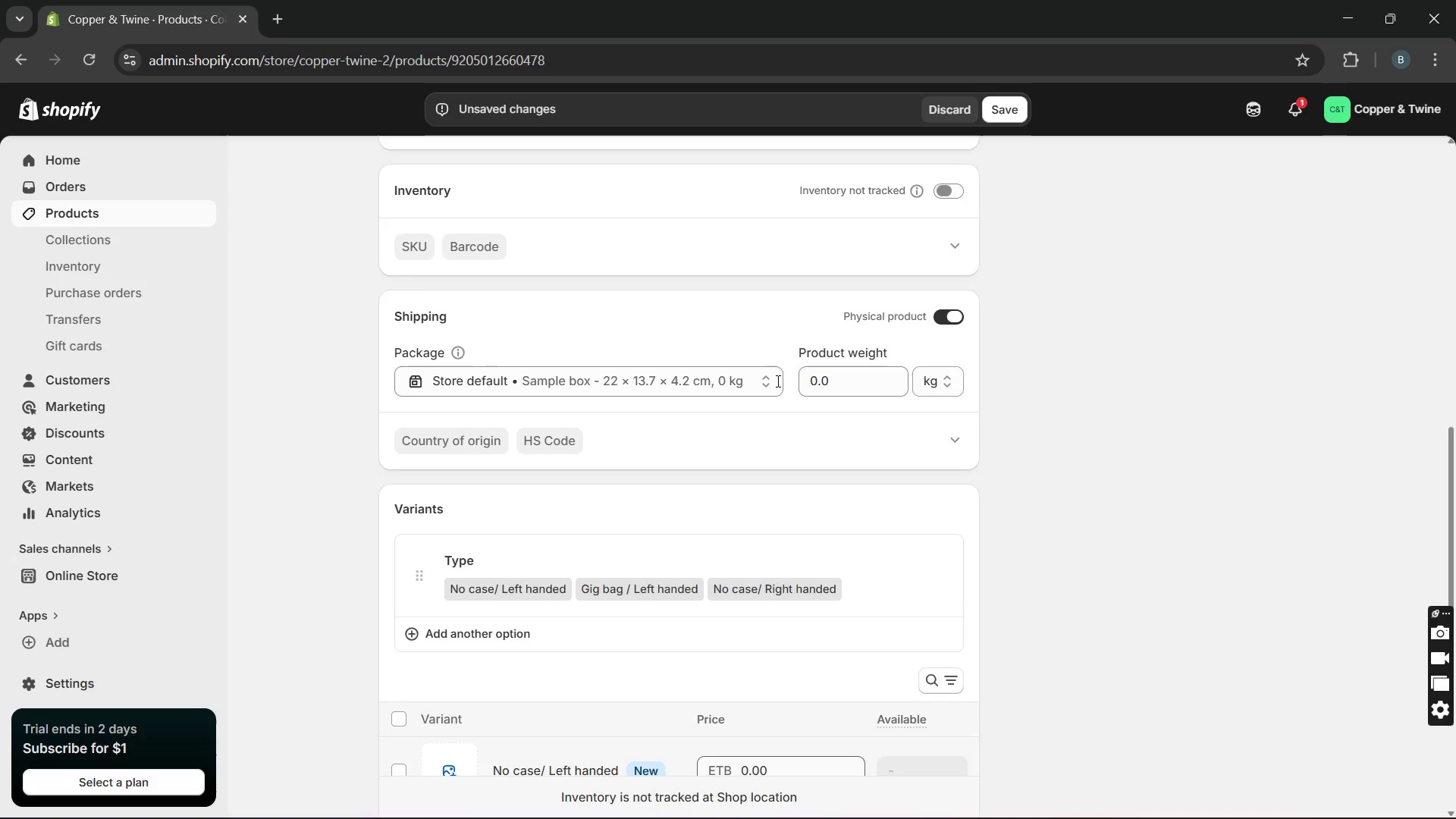 
left_click([949, 199])
 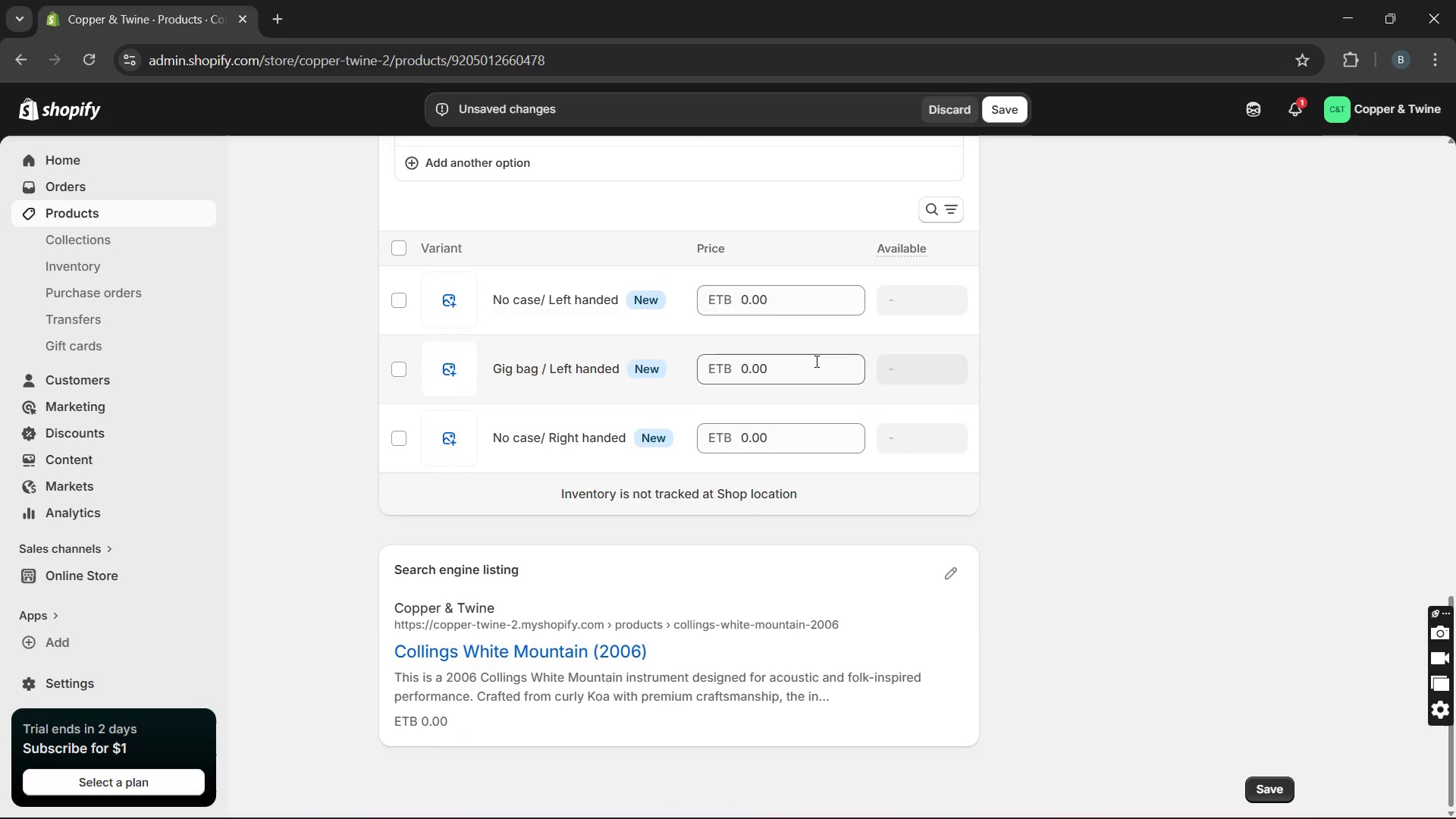 
left_click([772, 312])
 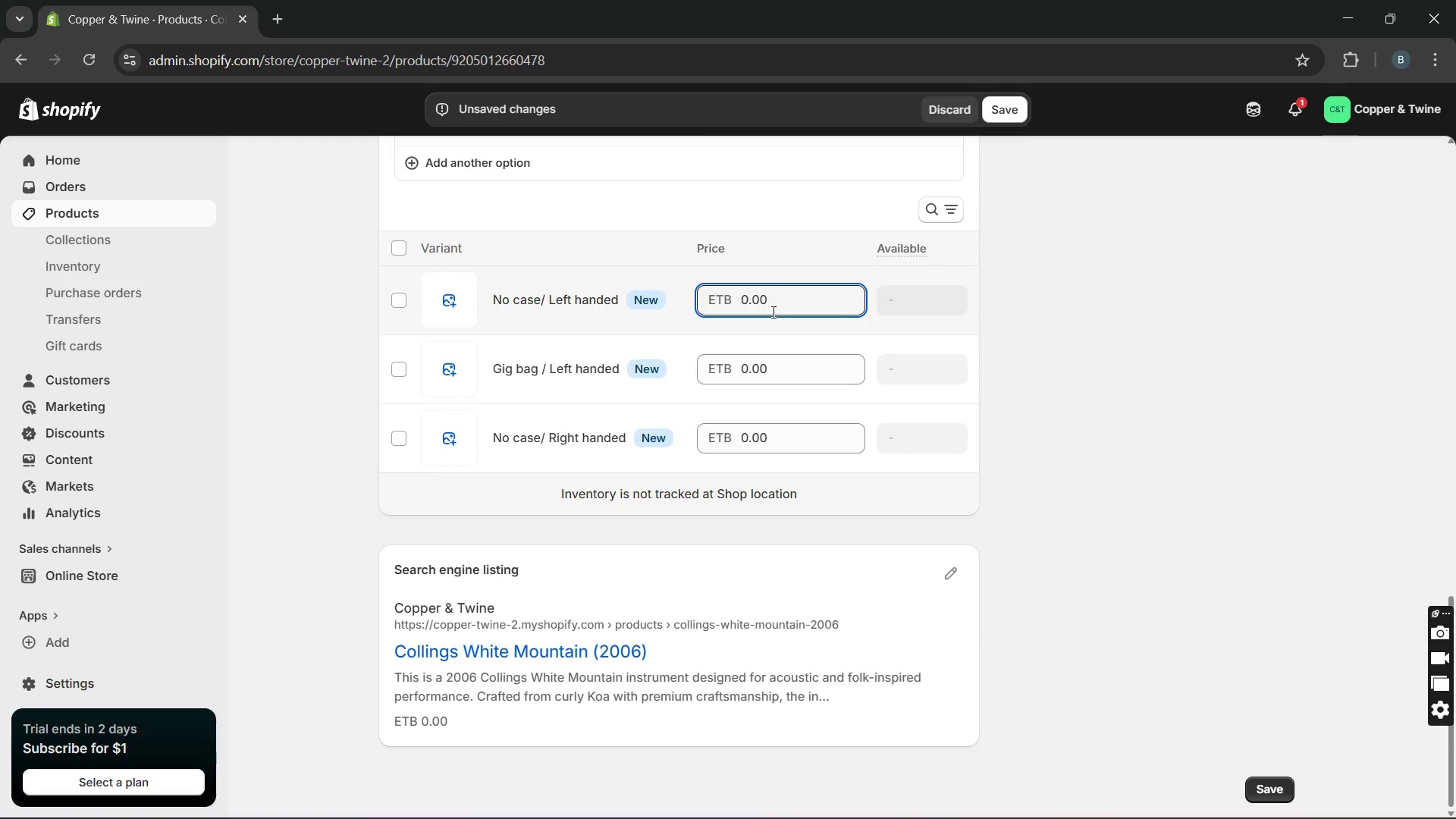 
double_click([772, 312])
 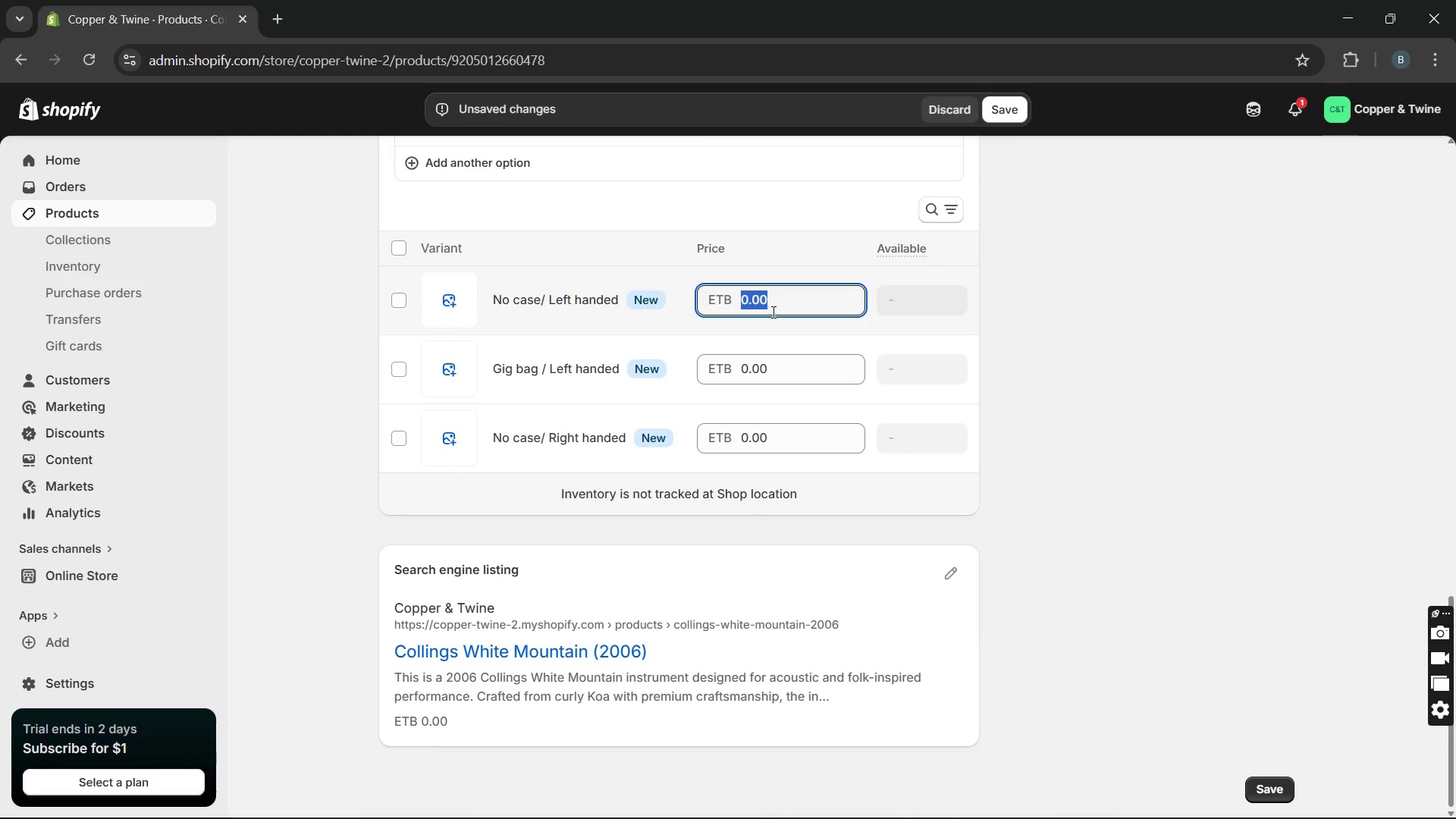 
wait(5.45)
 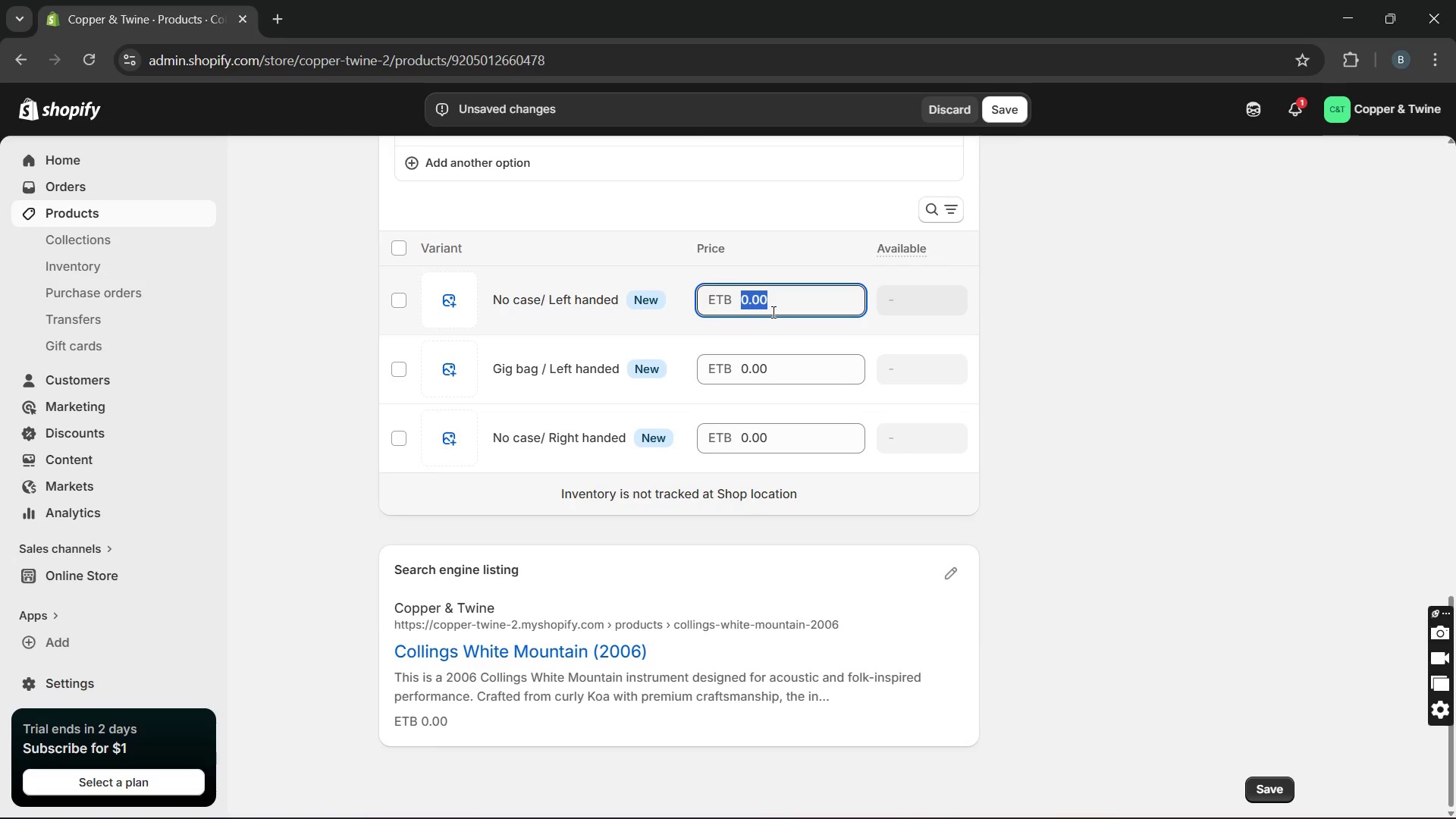 
type(10680.36)
 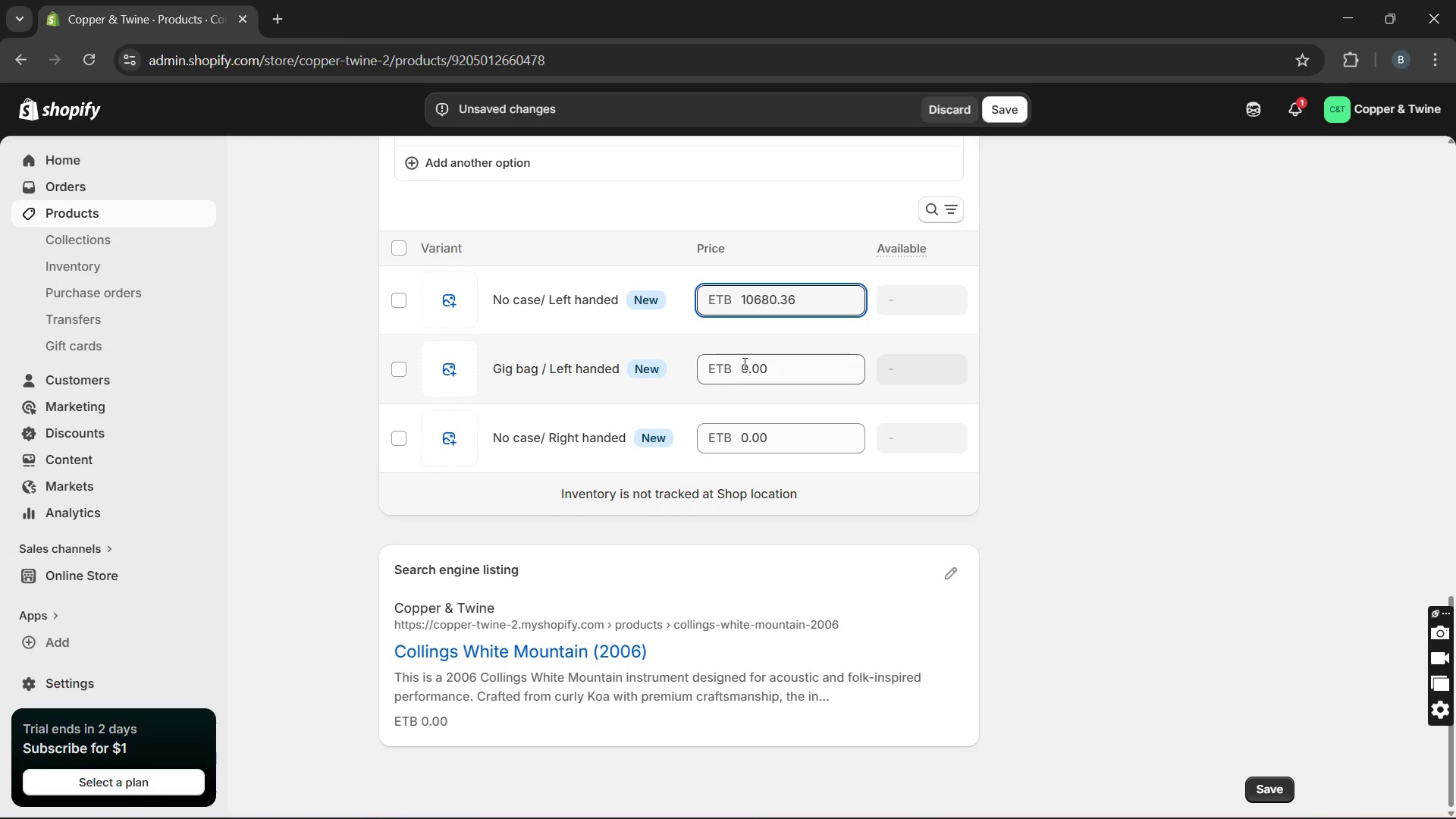 
double_click([740, 367])
 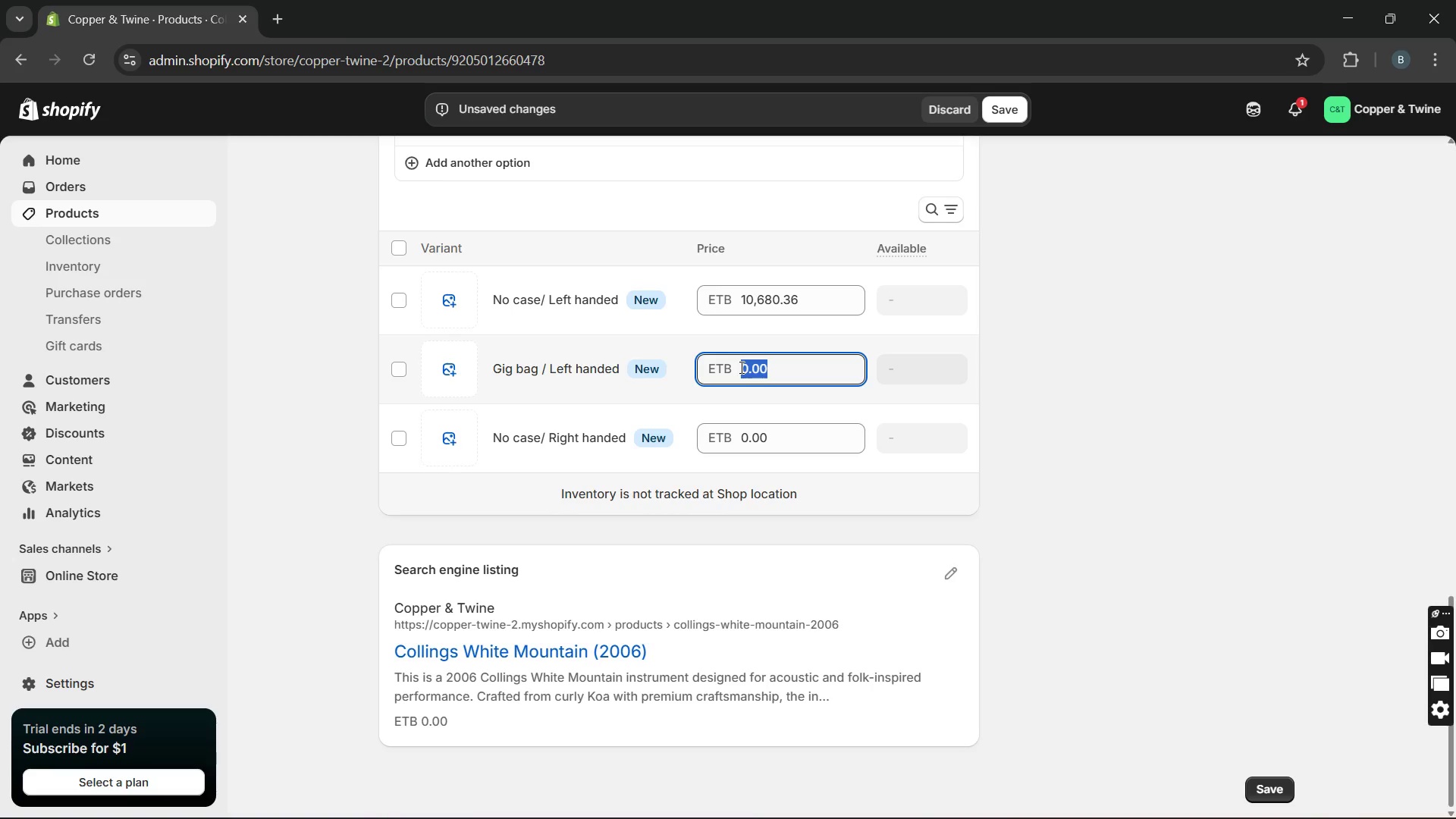 
type(10830)
 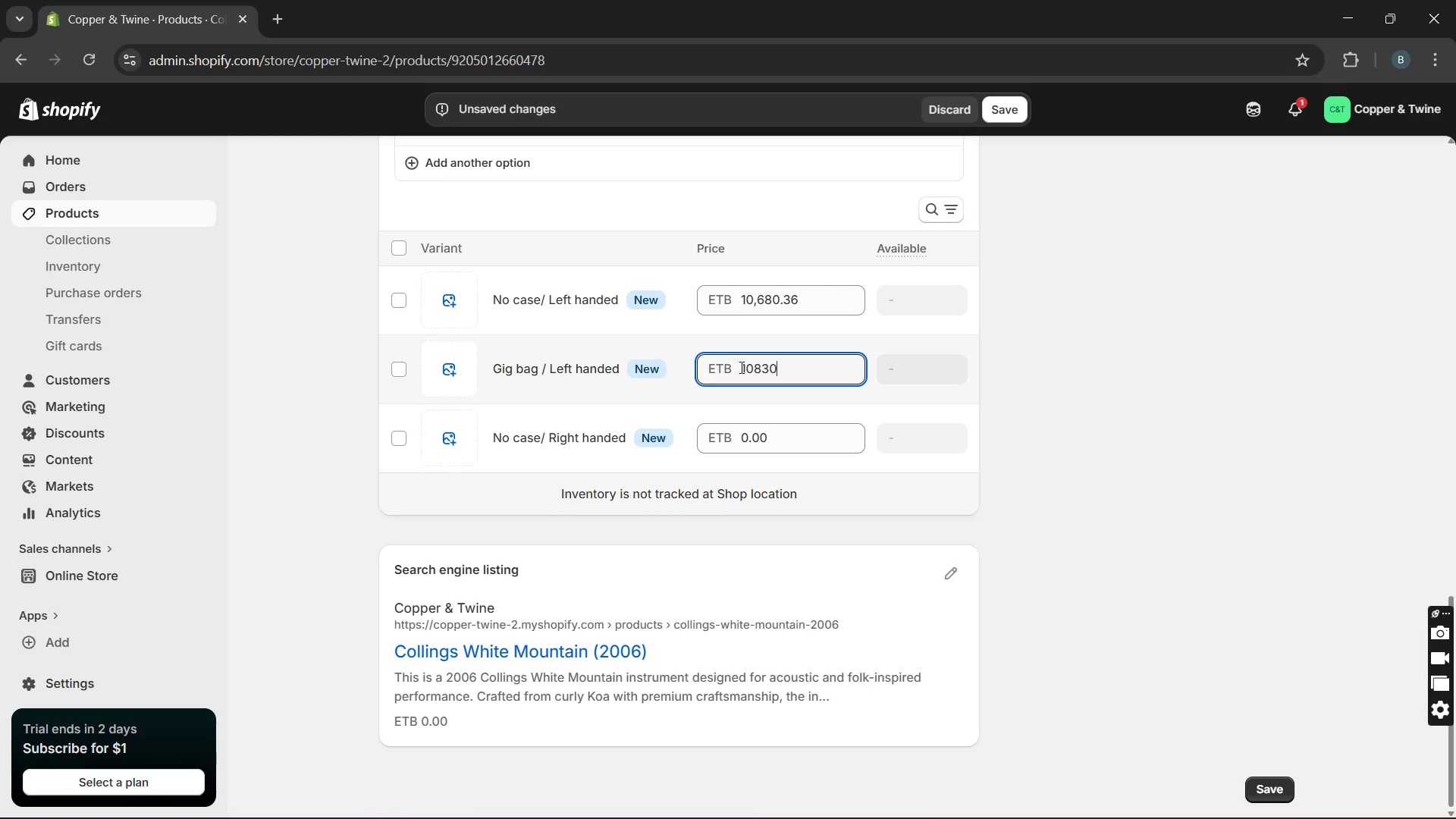 
wait(9.41)
 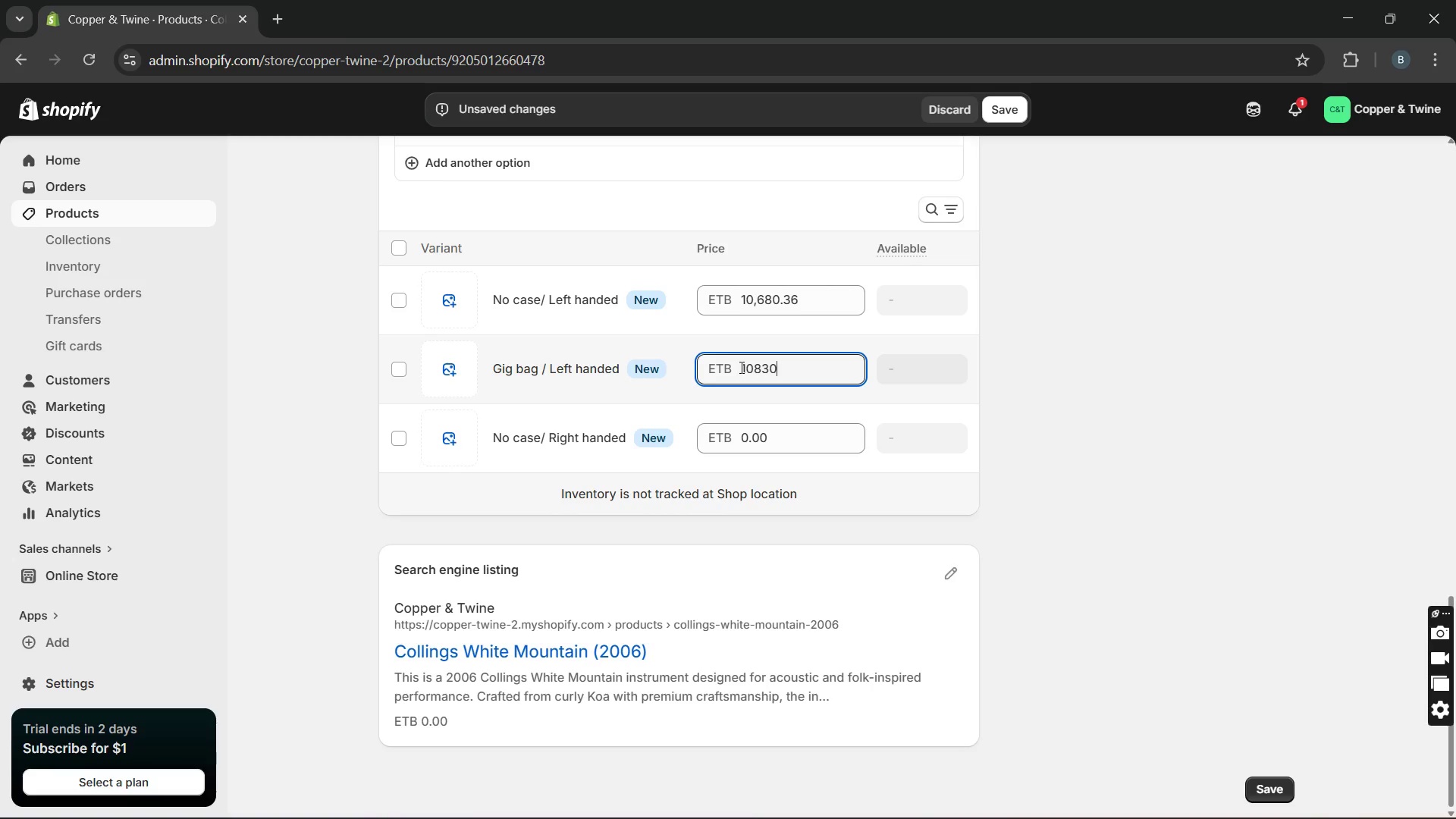 
type(.35)
key(Backspace)
type(6)
 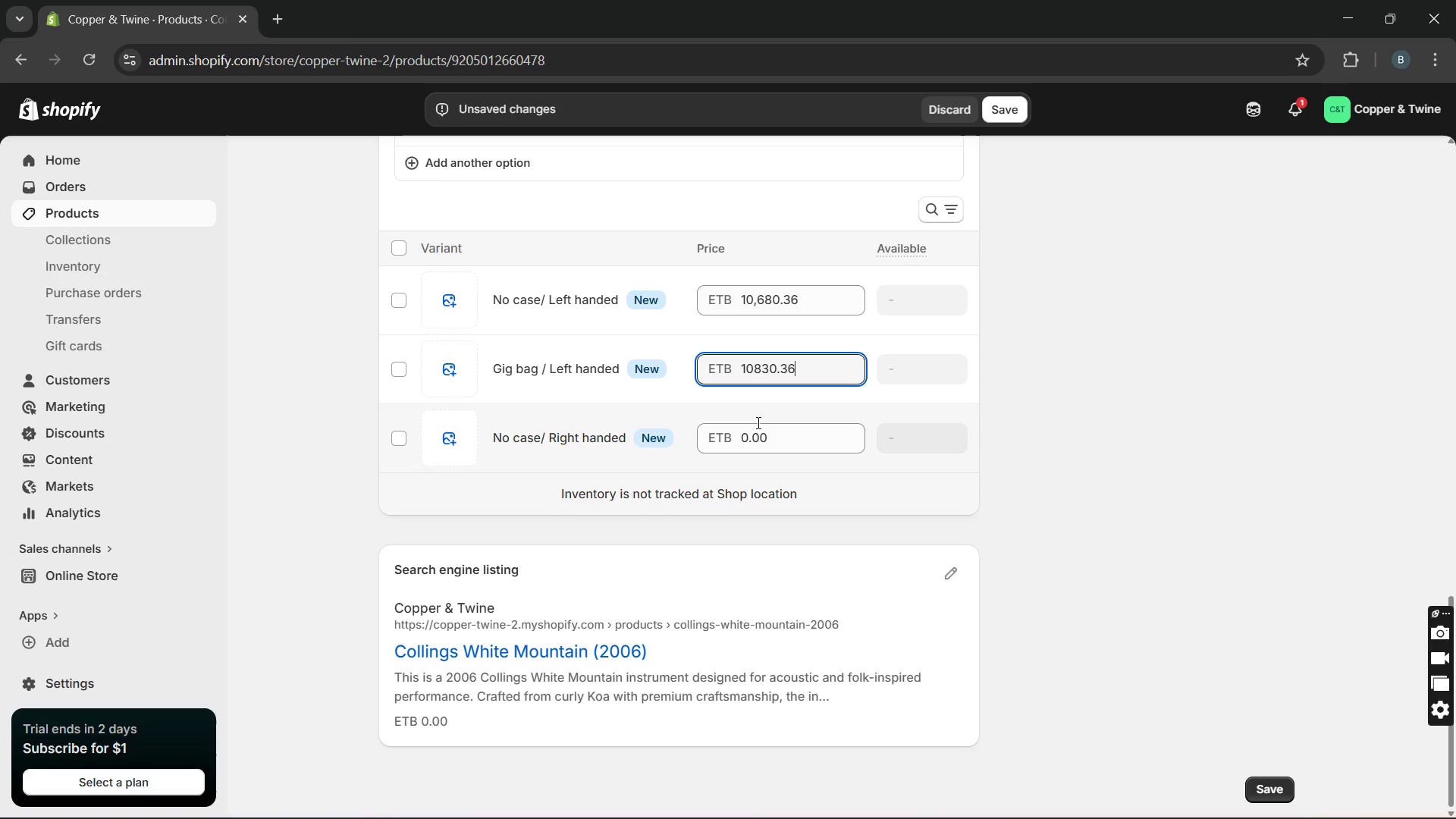 
double_click([757, 422])
 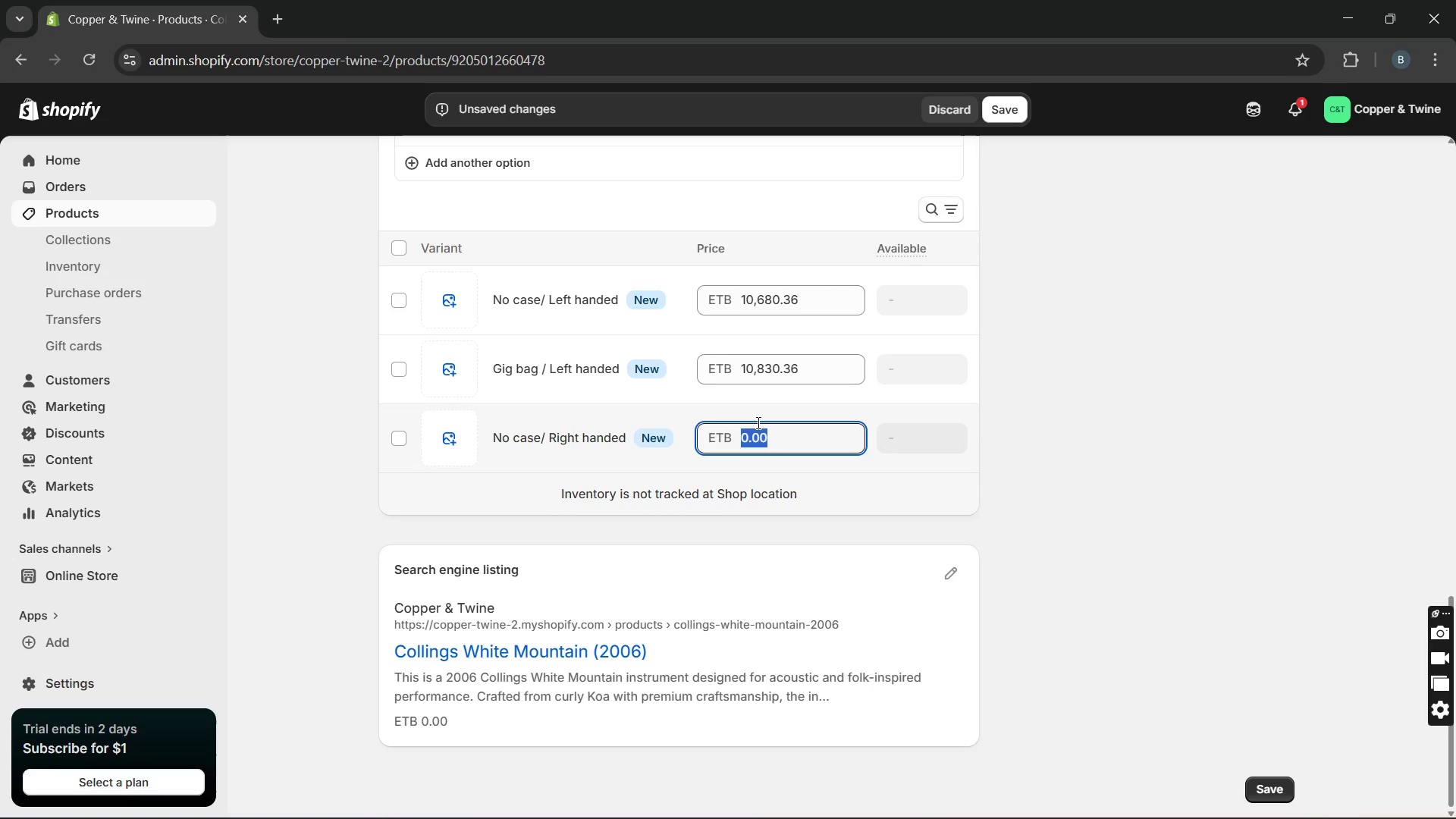 
type(10870.36)
 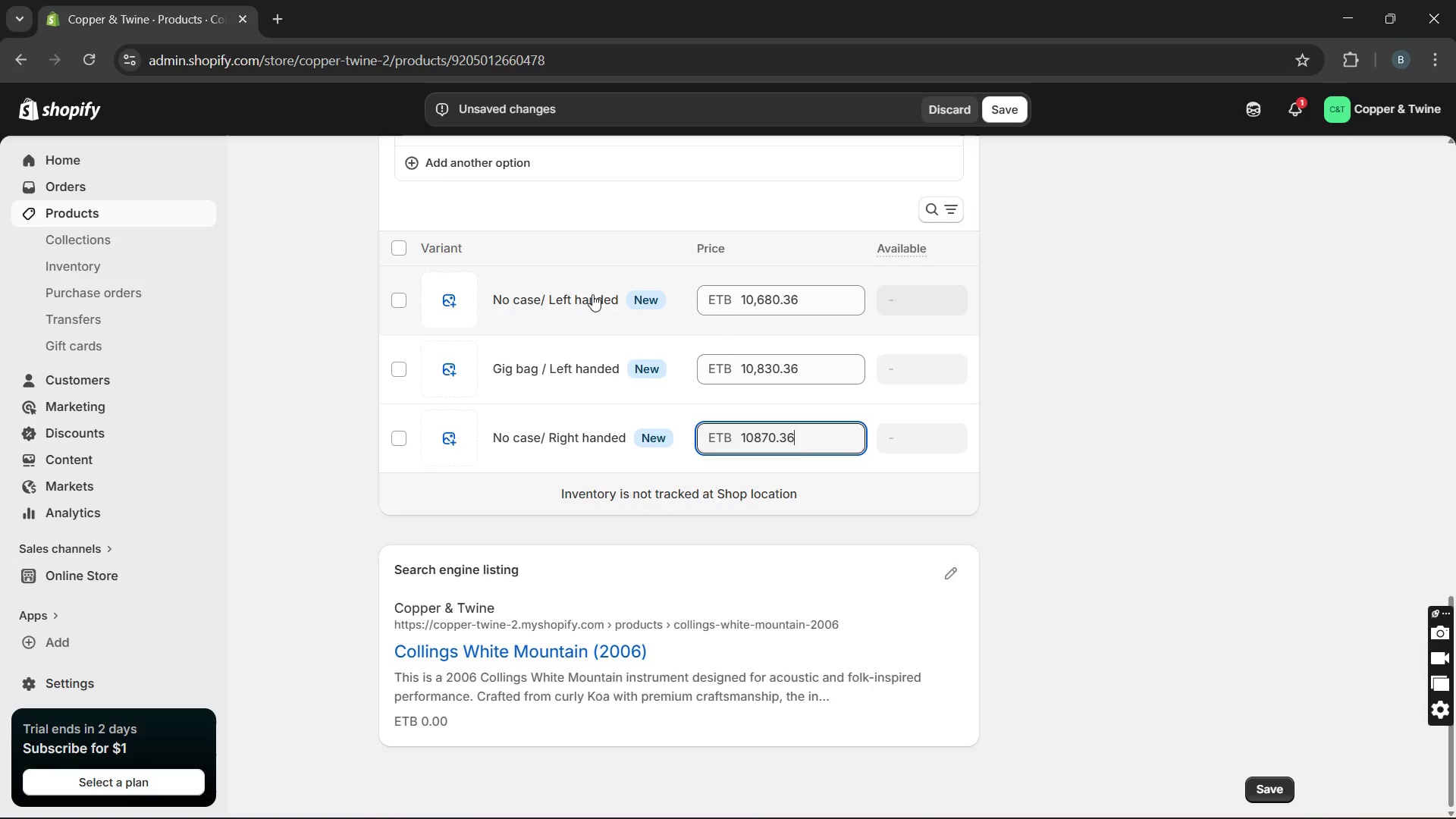 
double_click([592, 294])
 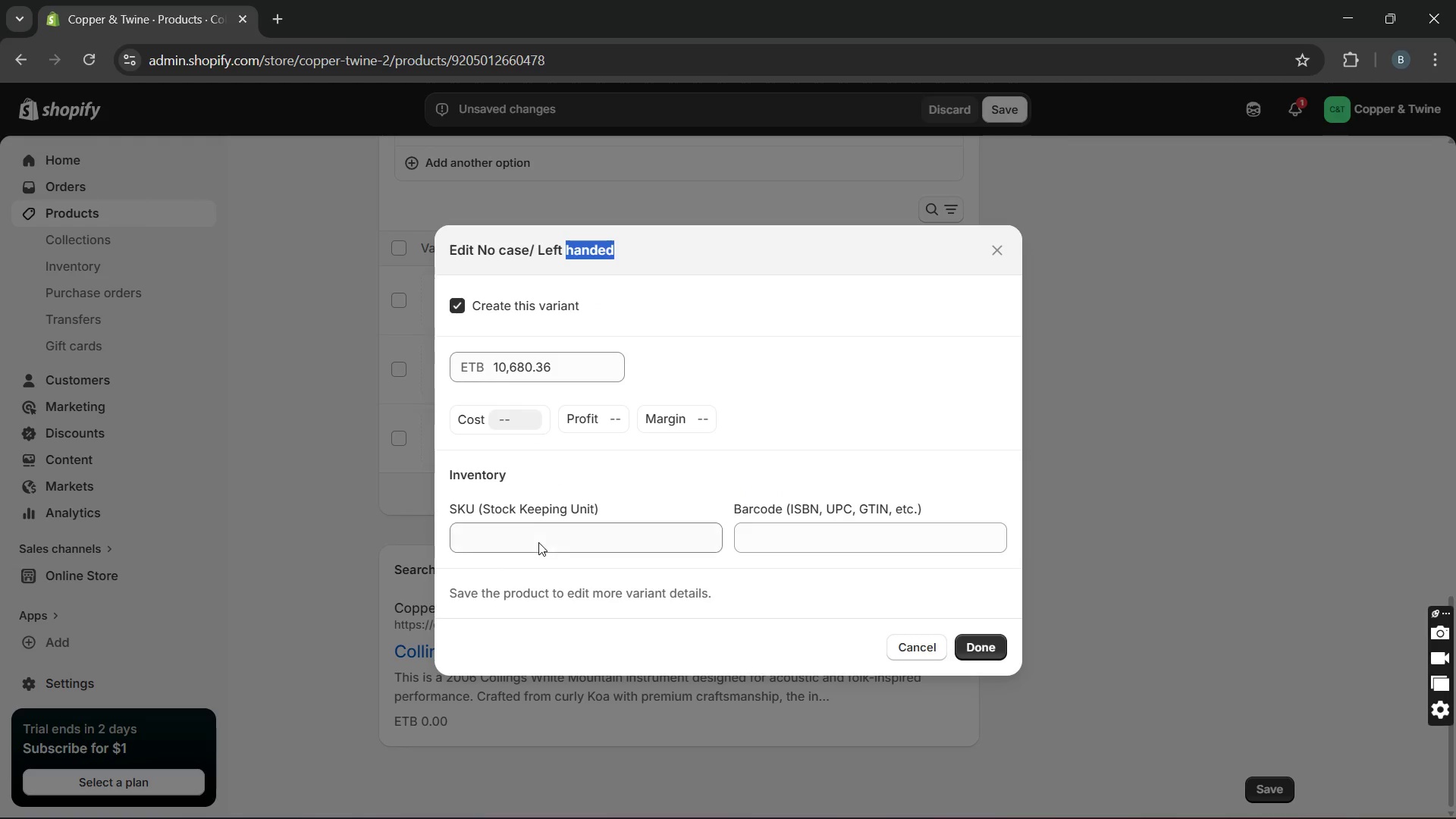 
left_click([538, 543])
 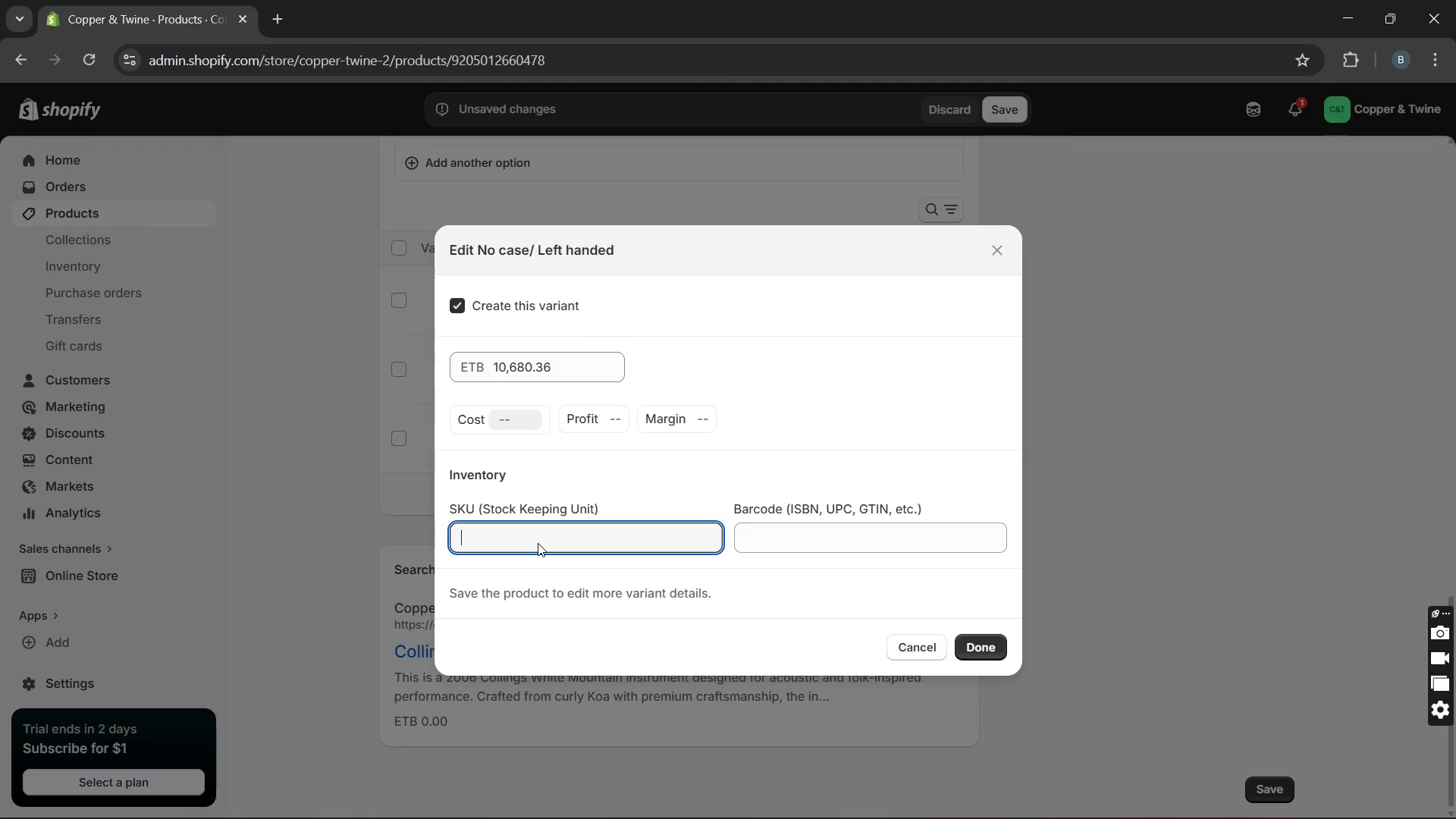 
type(CT-00047)
 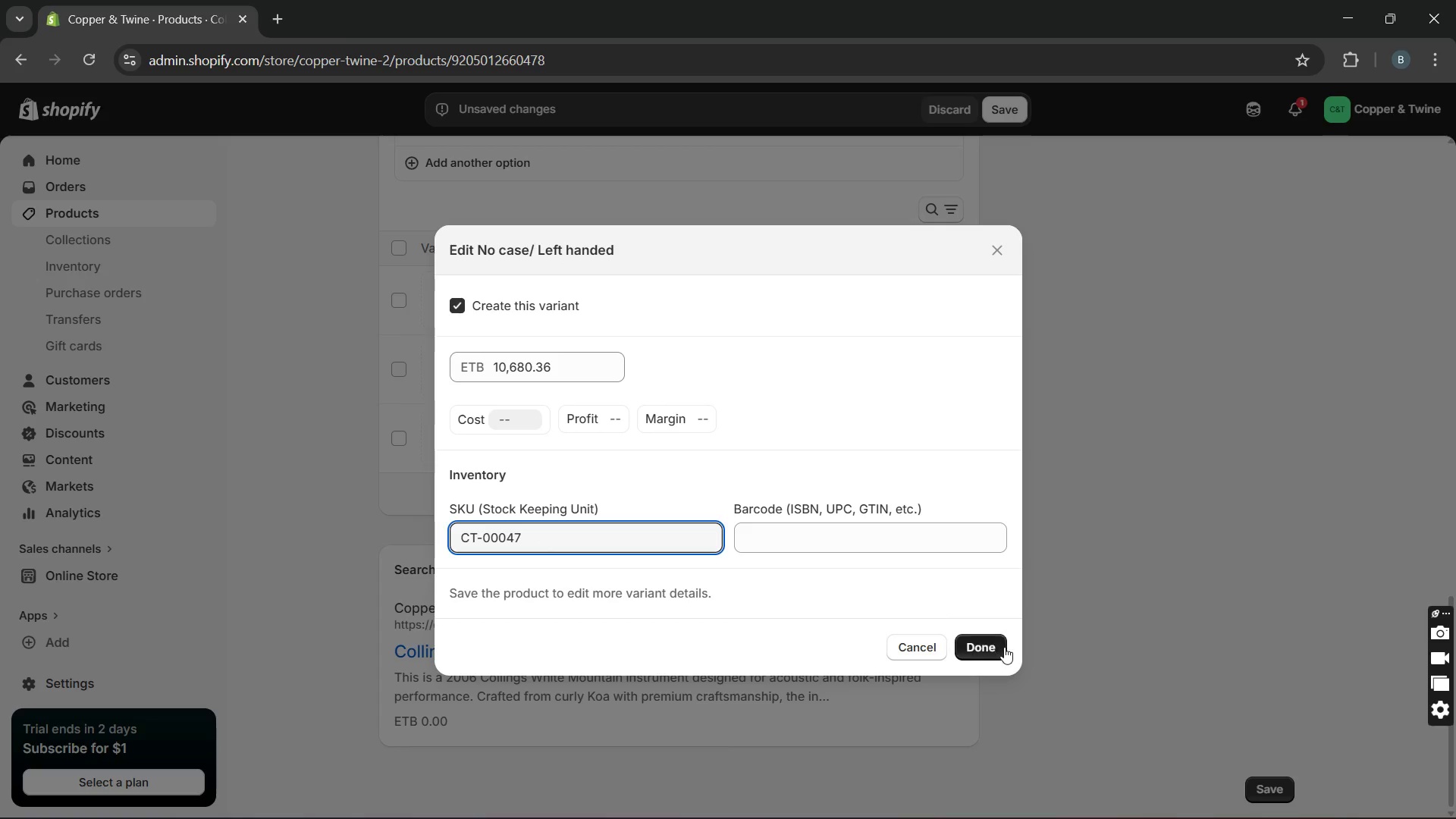 
wait(5.25)
 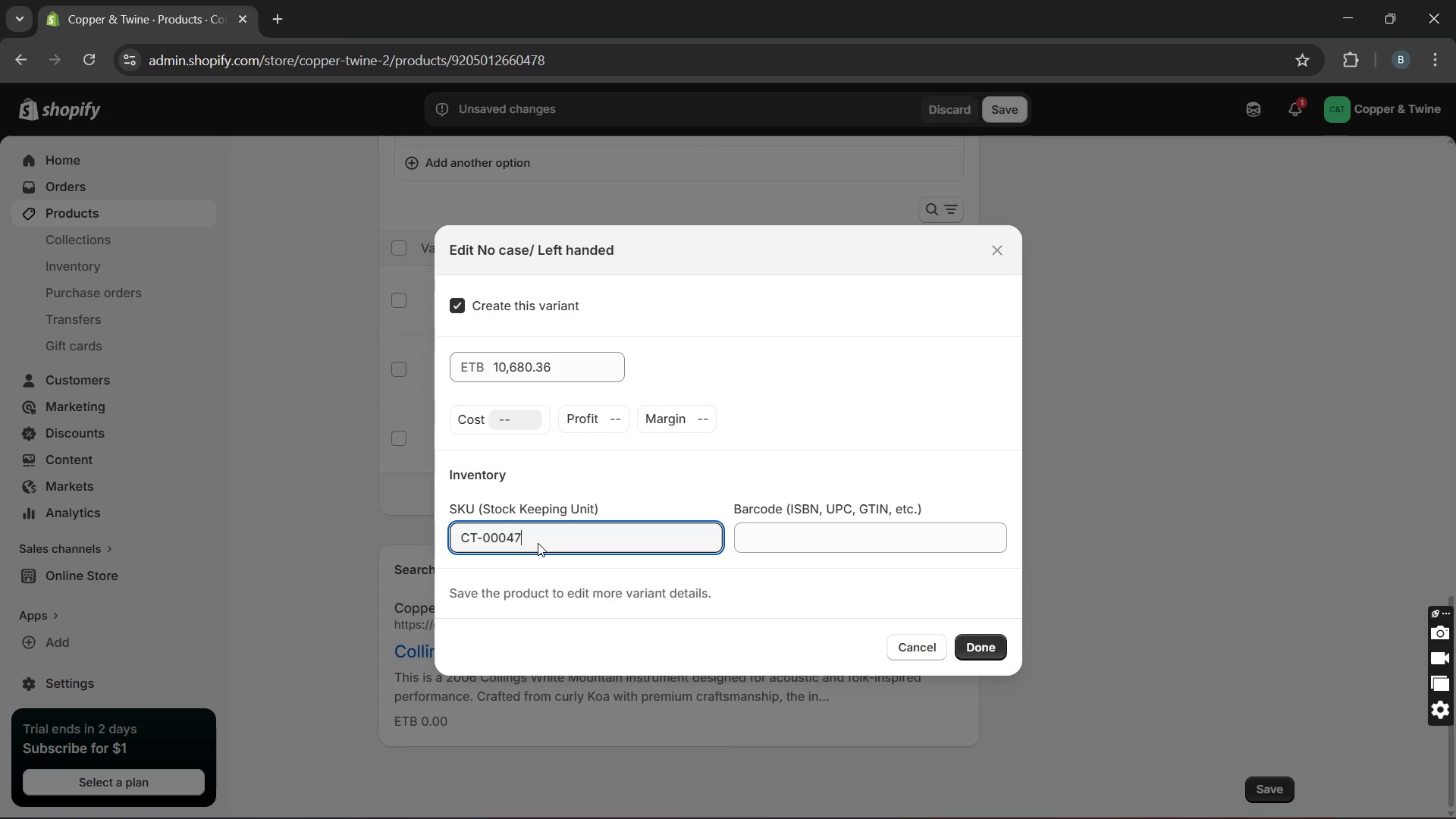 
type(-LH-NC)
 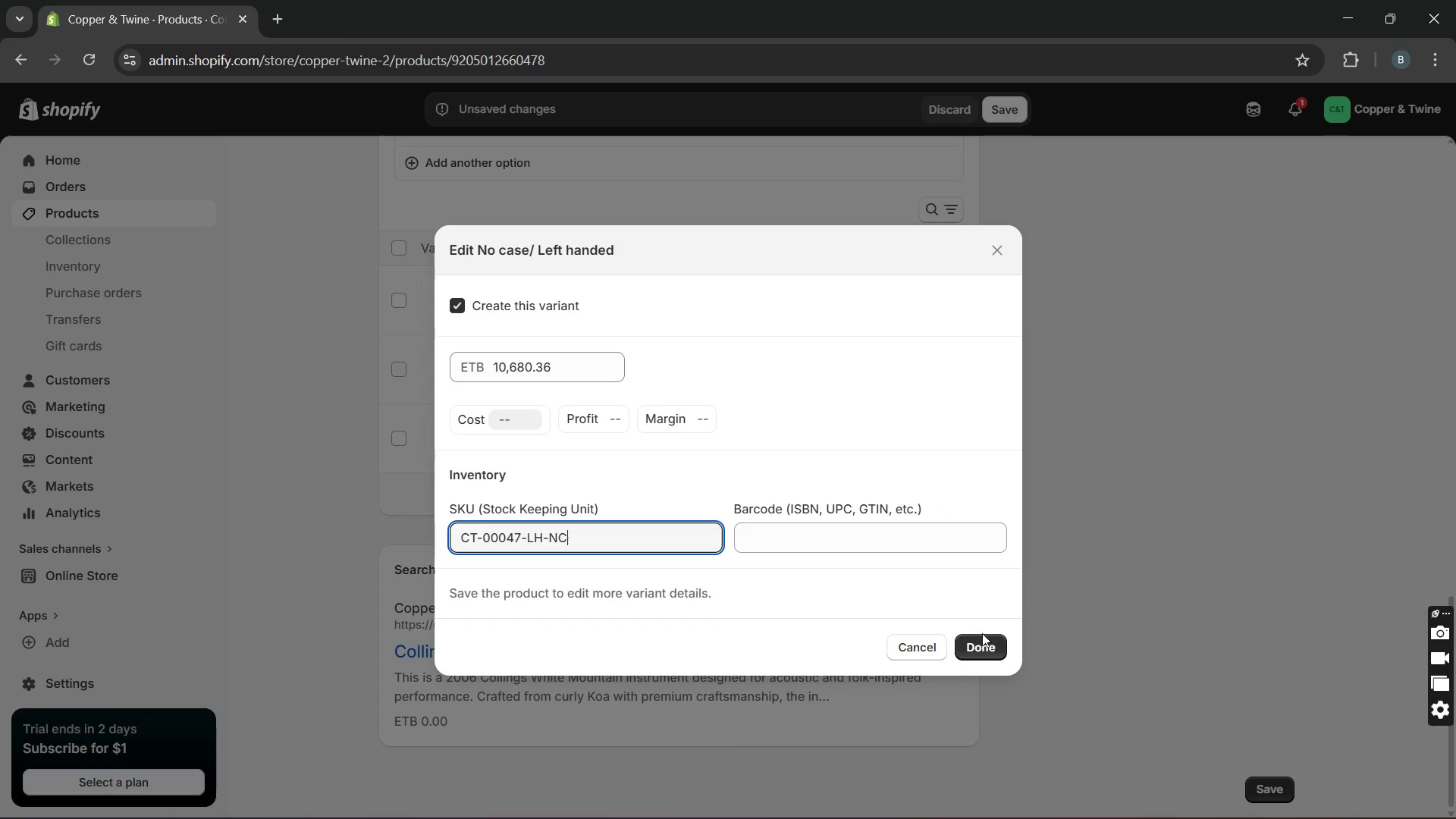 
left_click([980, 643])
 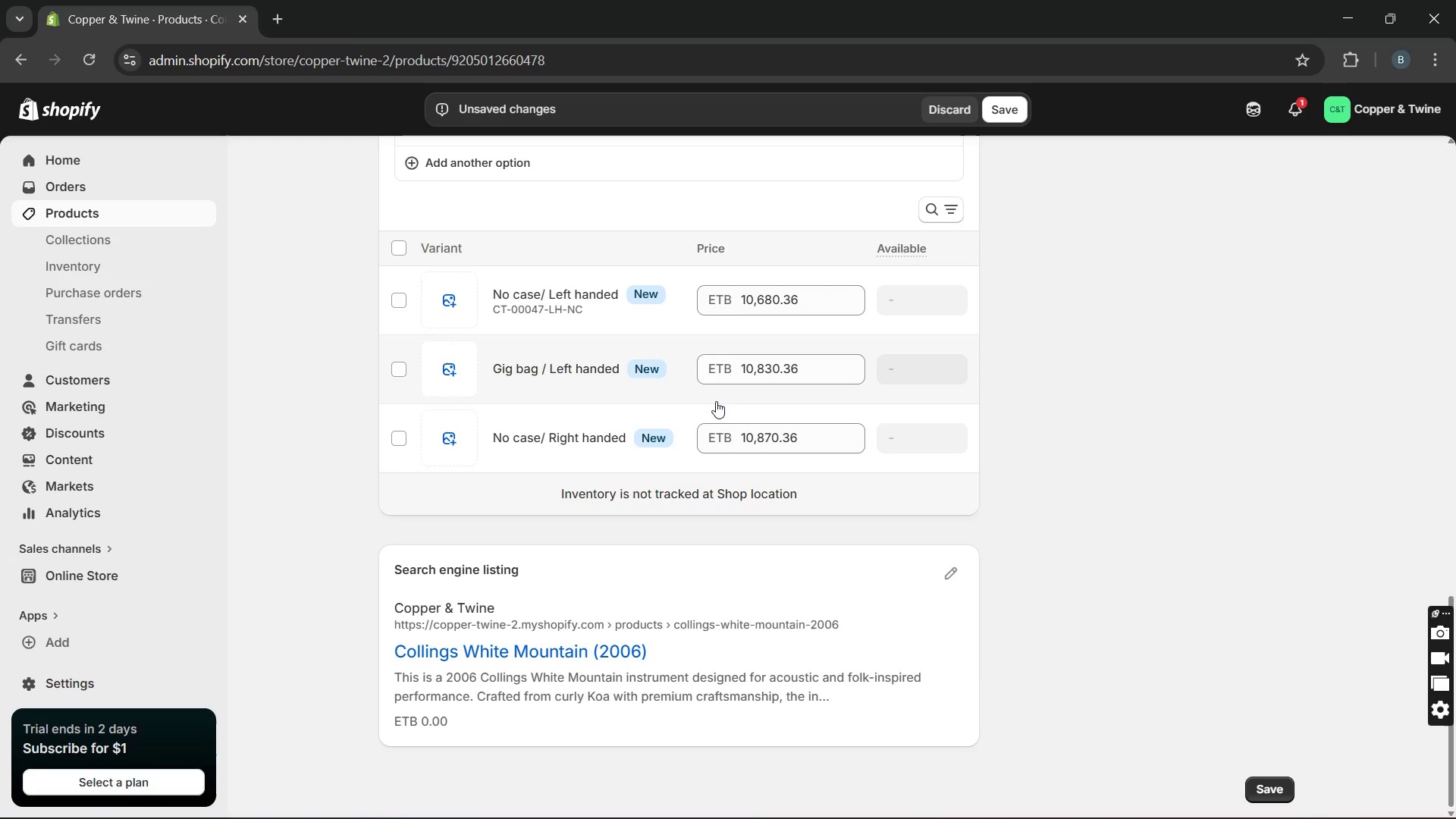 
left_click([592, 369])
 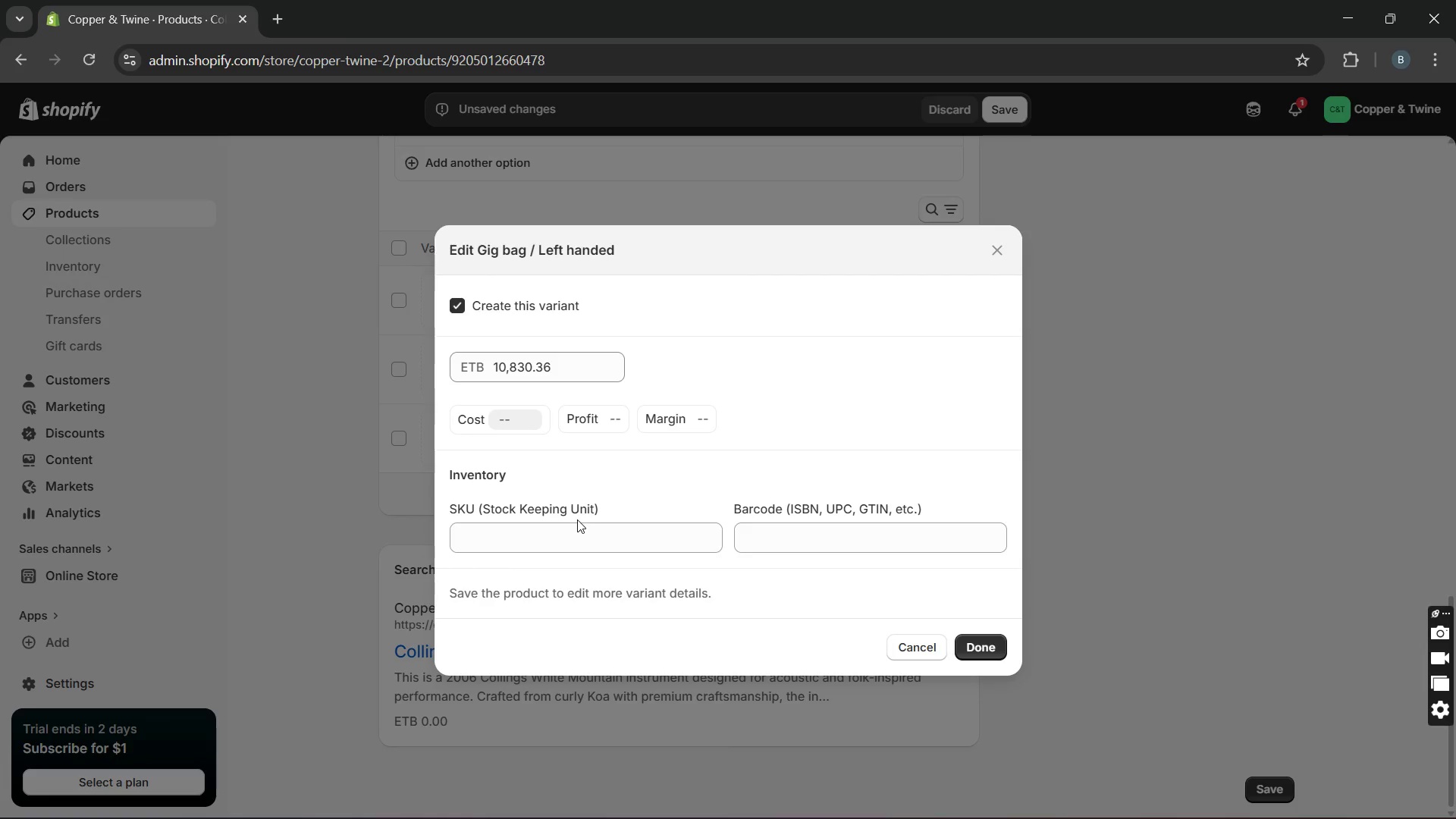 
left_click([570, 533])
 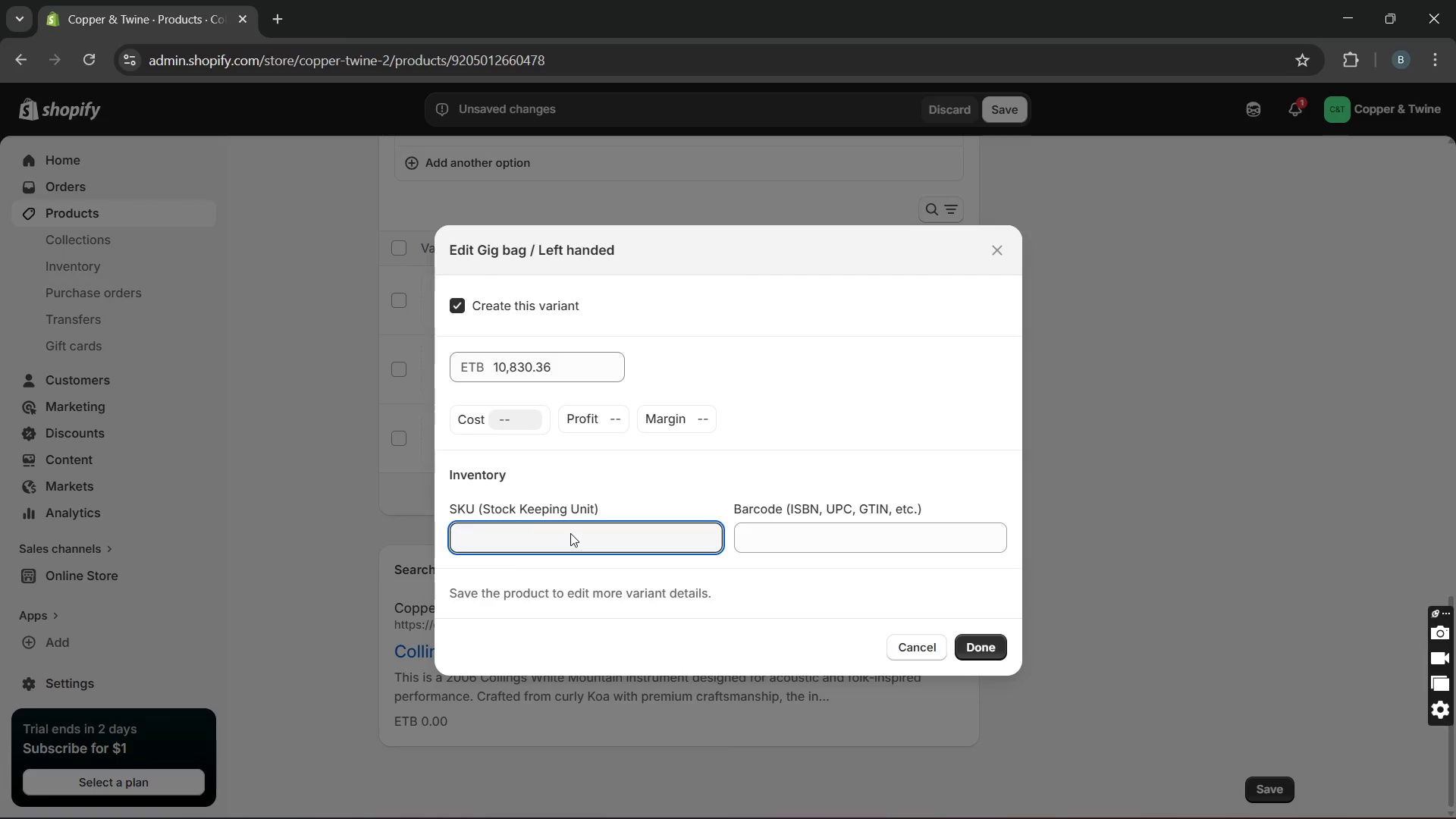 
type(CT-00047-LH-GB)
 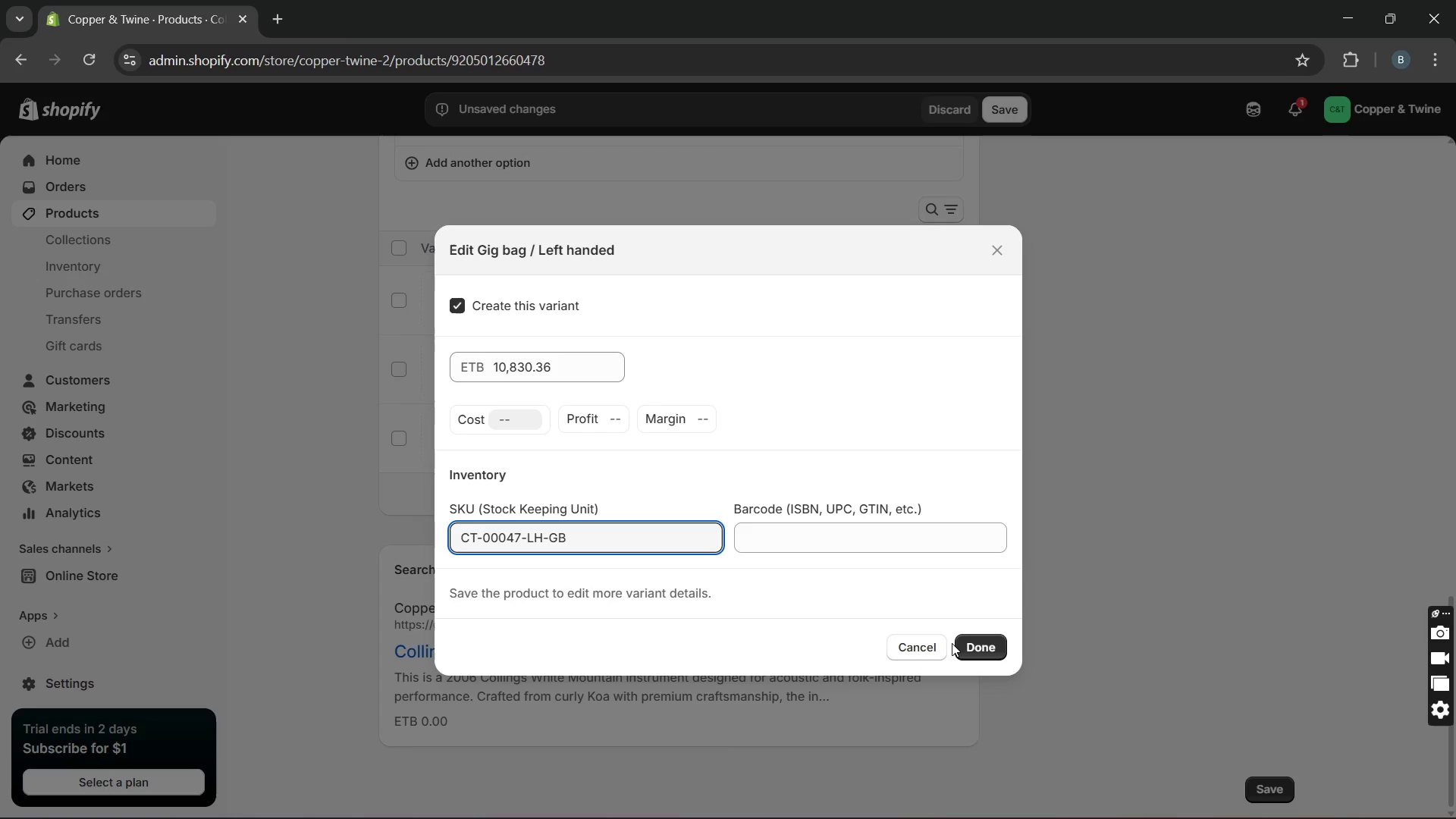 
left_click([952, 643])
 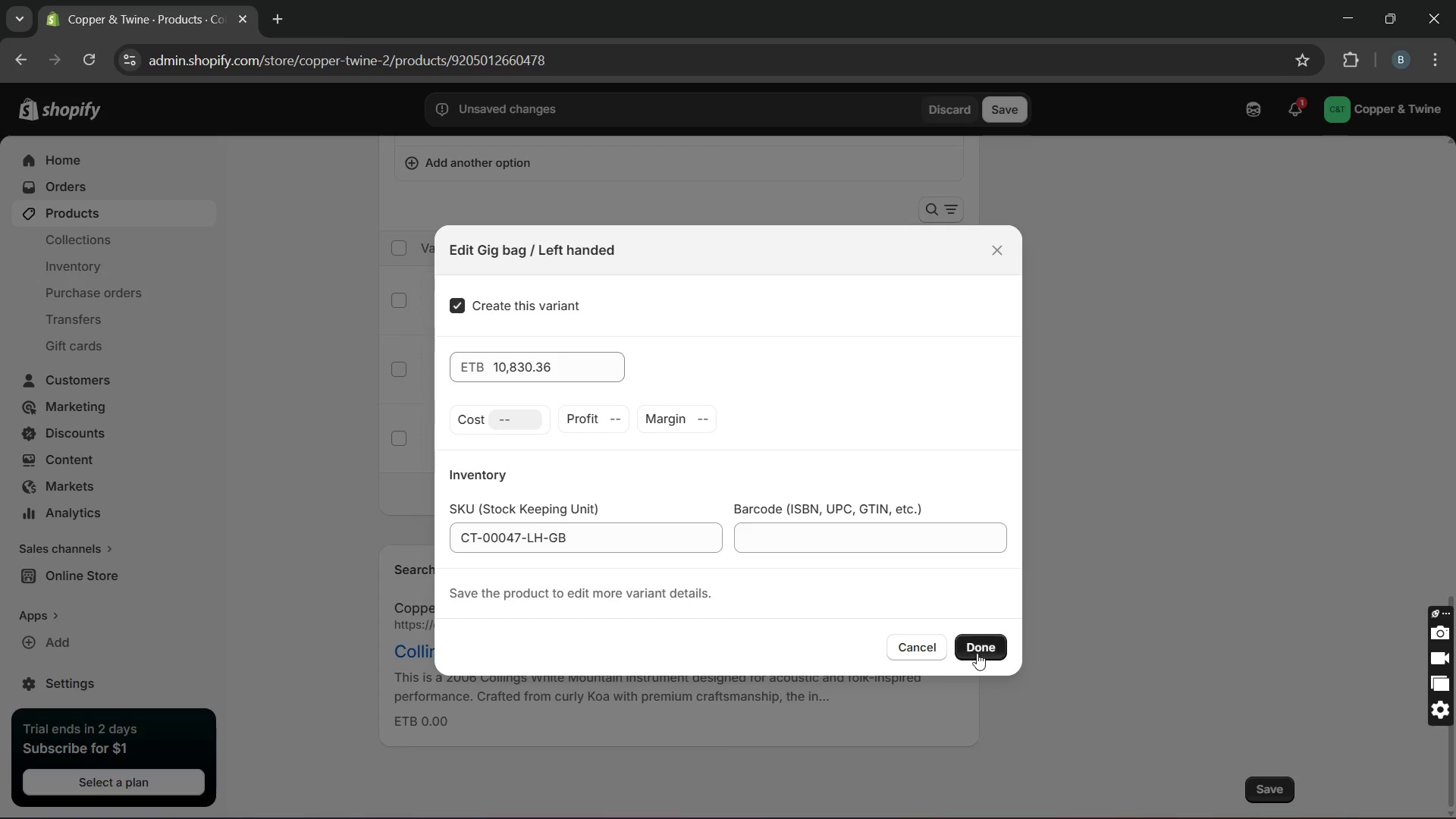 
left_click([981, 654])
 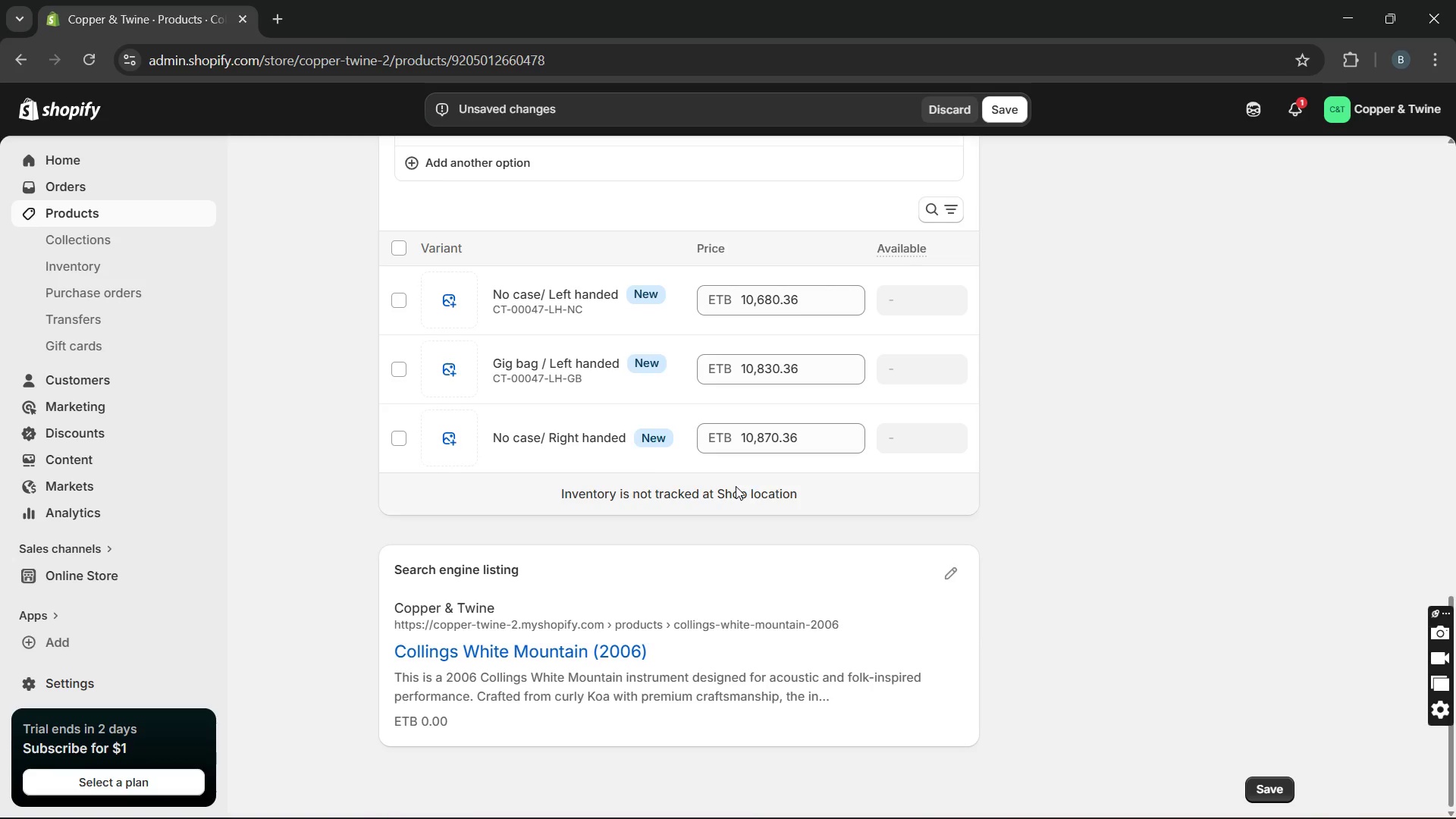 
left_click([620, 431])
 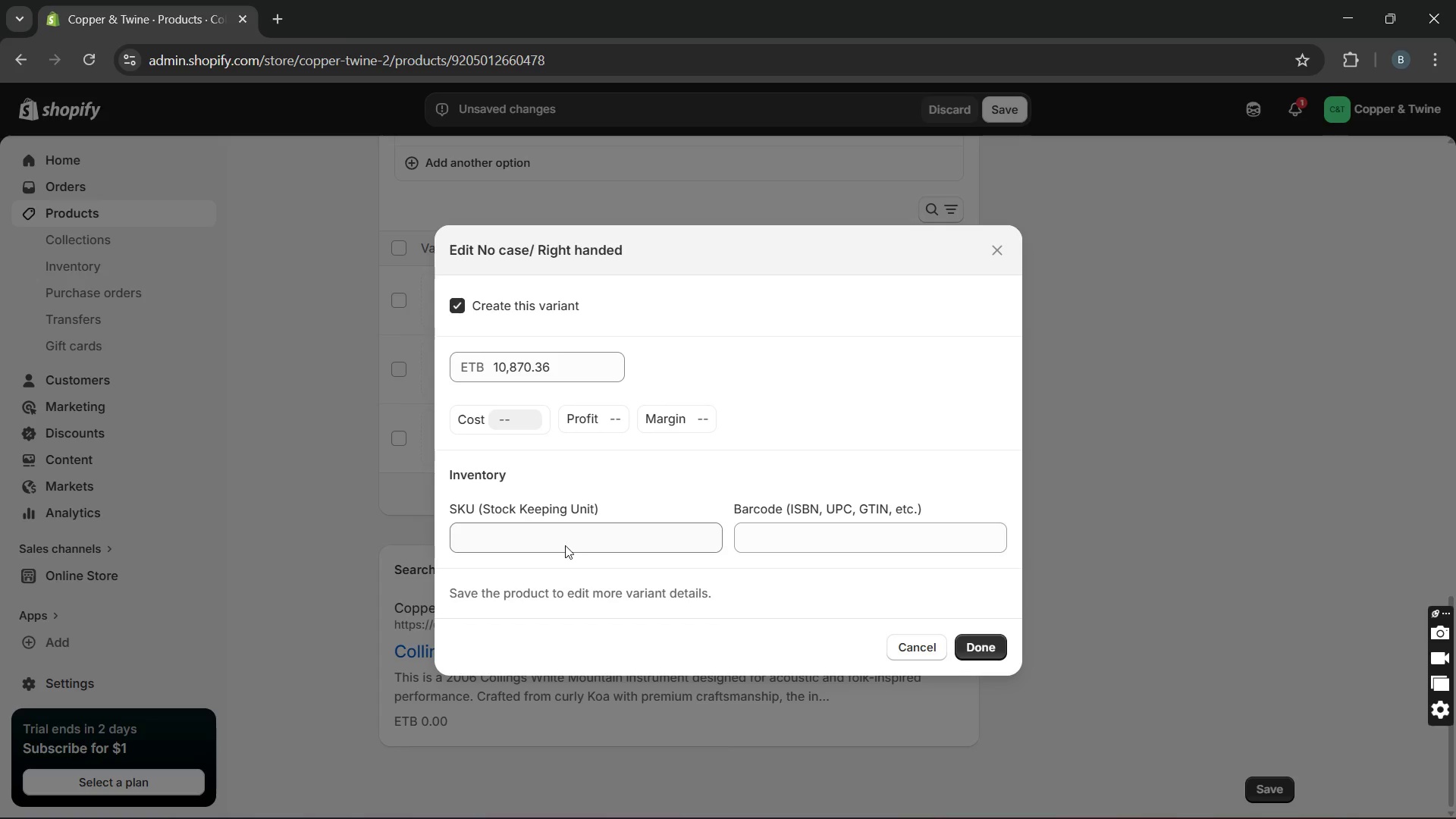 
left_click([560, 551])
 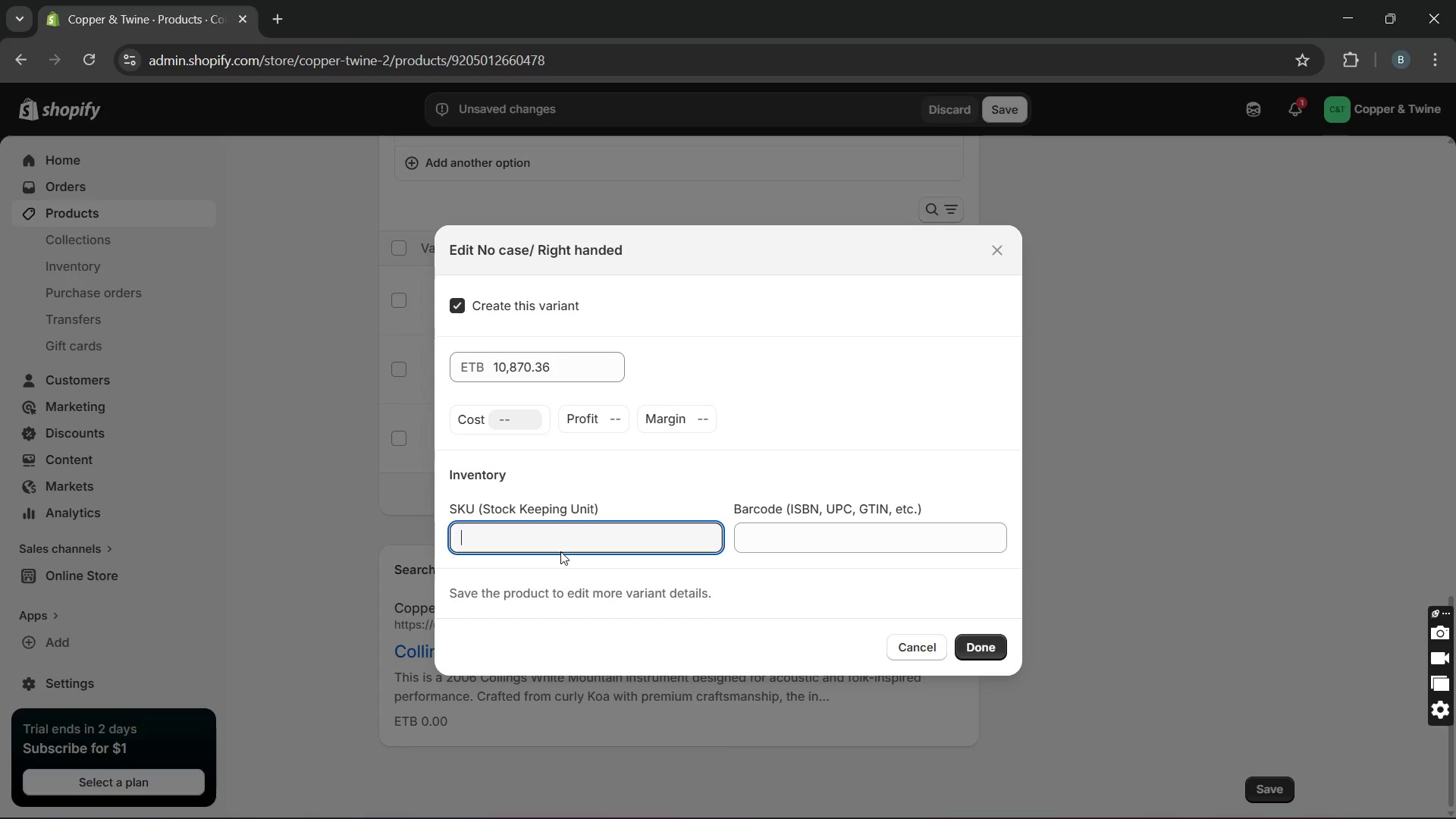 
type(CT-00047-RH-NC)
 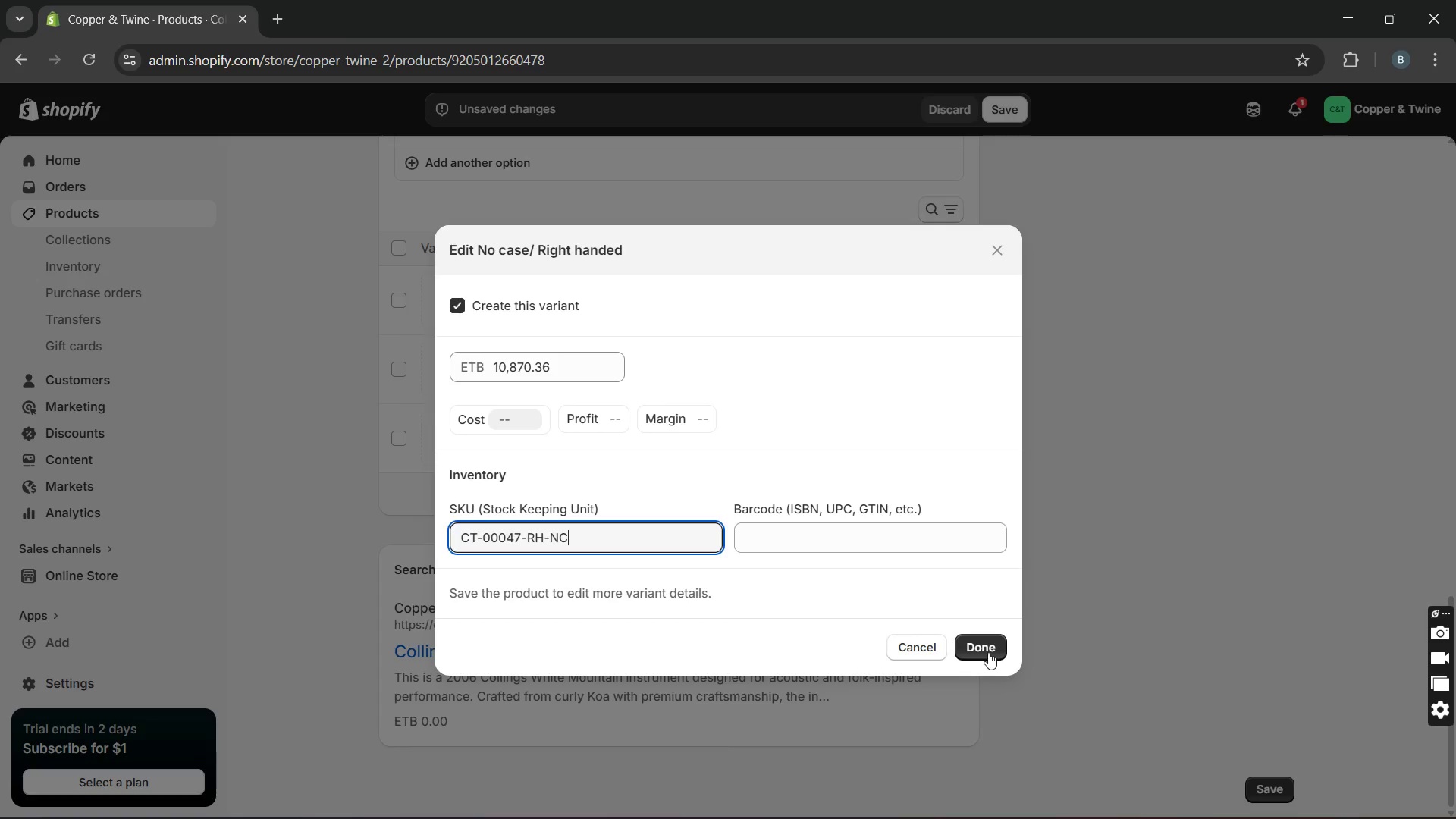 
left_click([985, 649])
 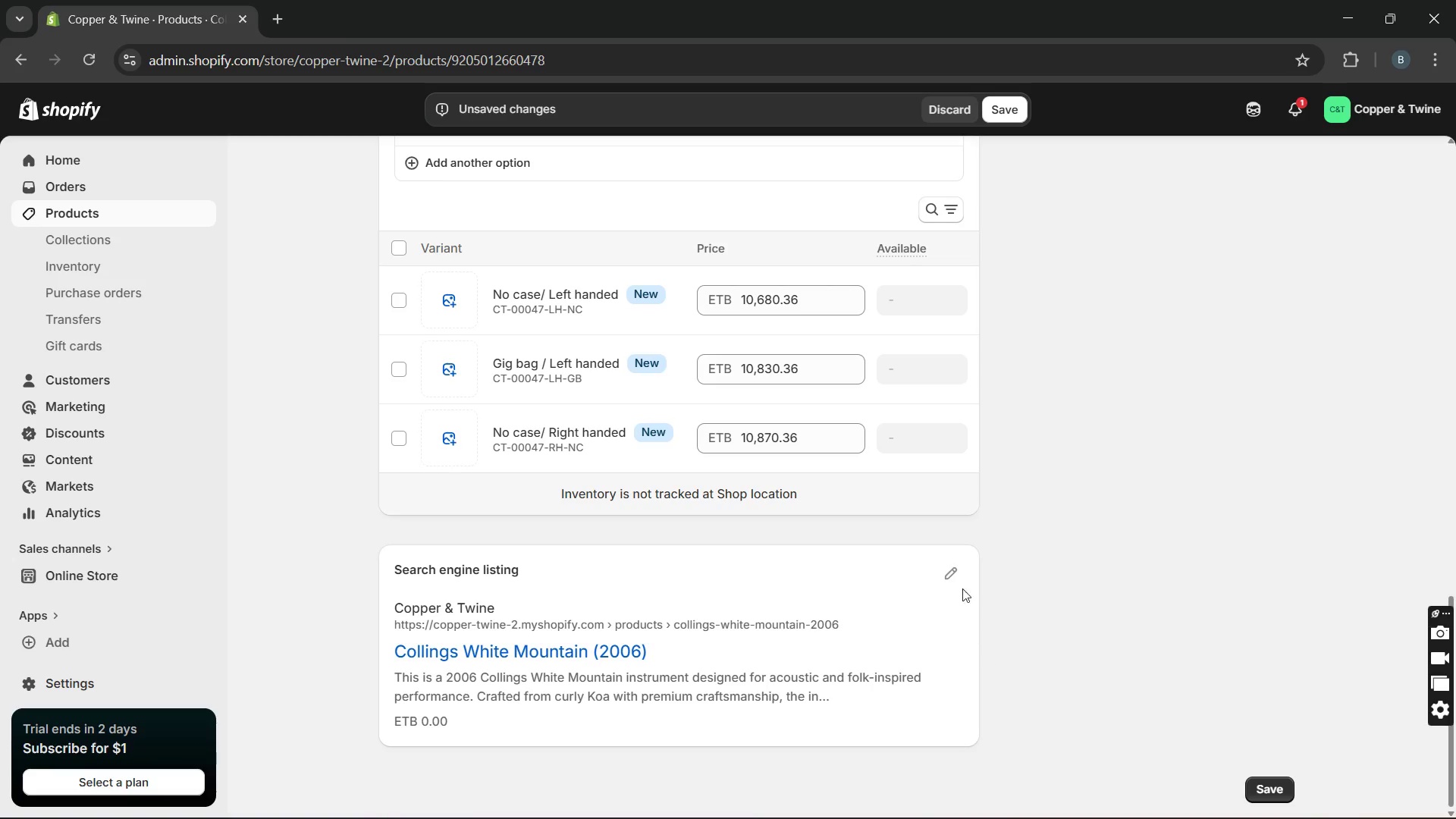 
left_click([952, 576])
 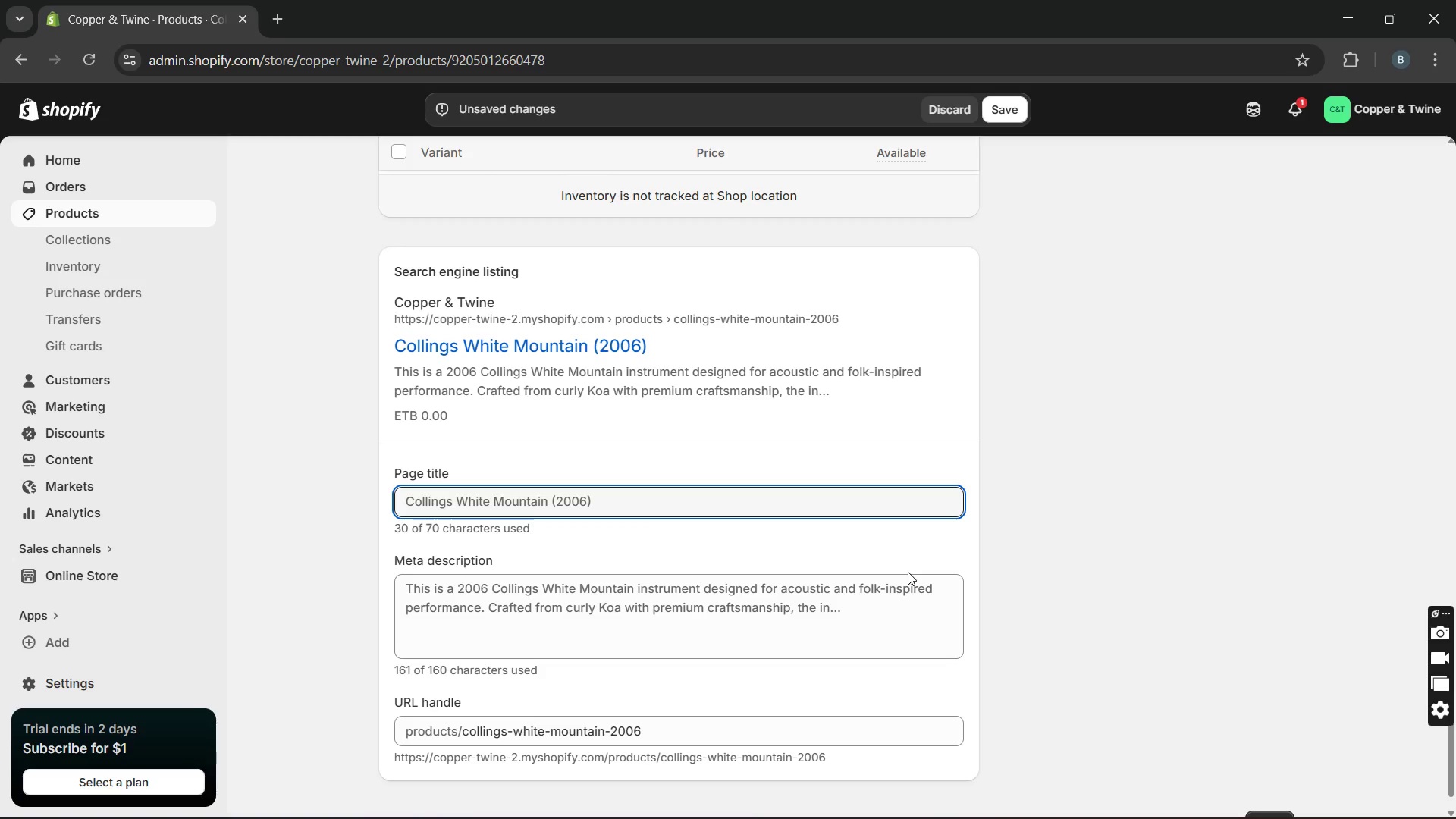 
wait(8.8)
 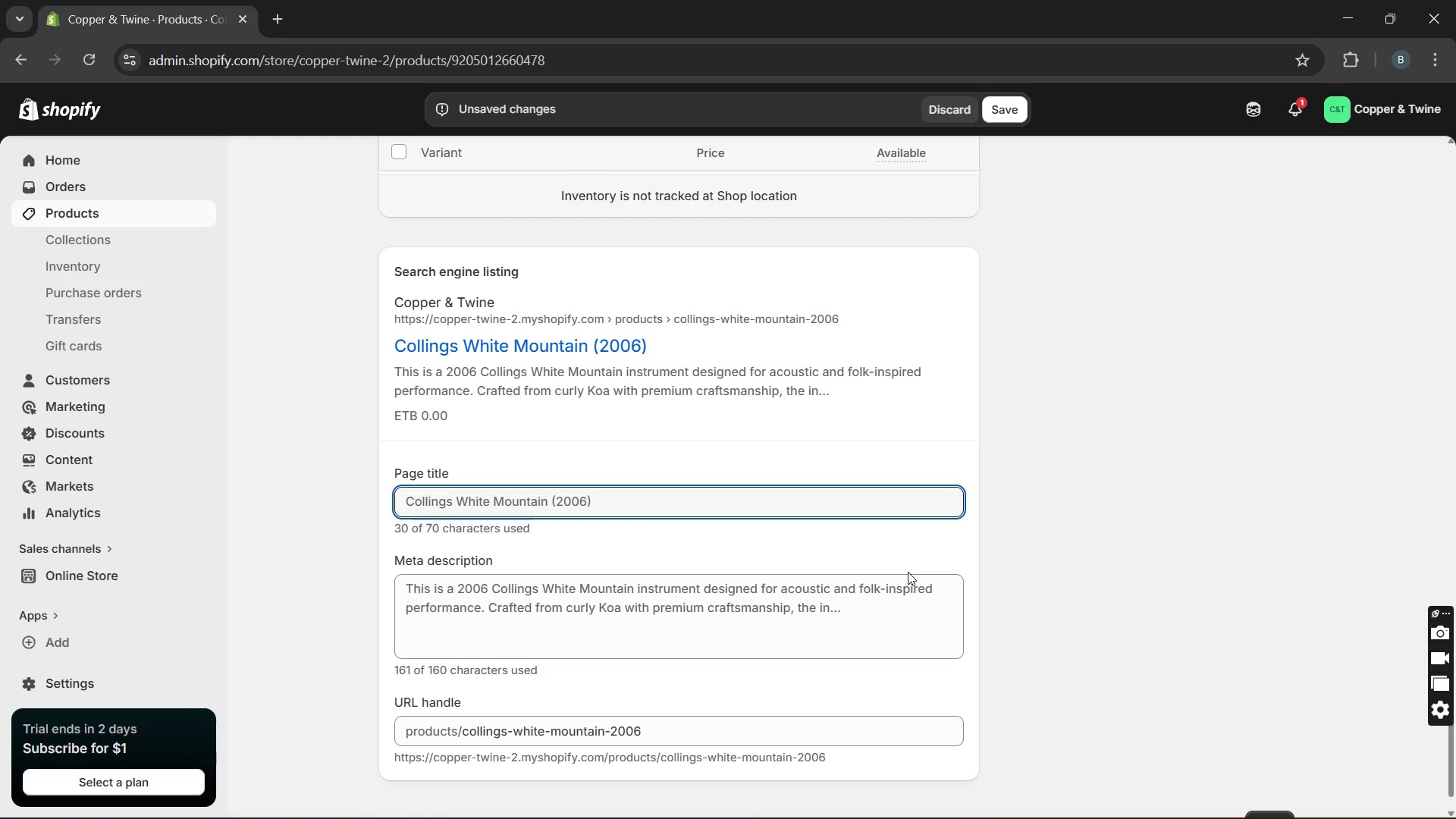 
left_click([554, 508])
 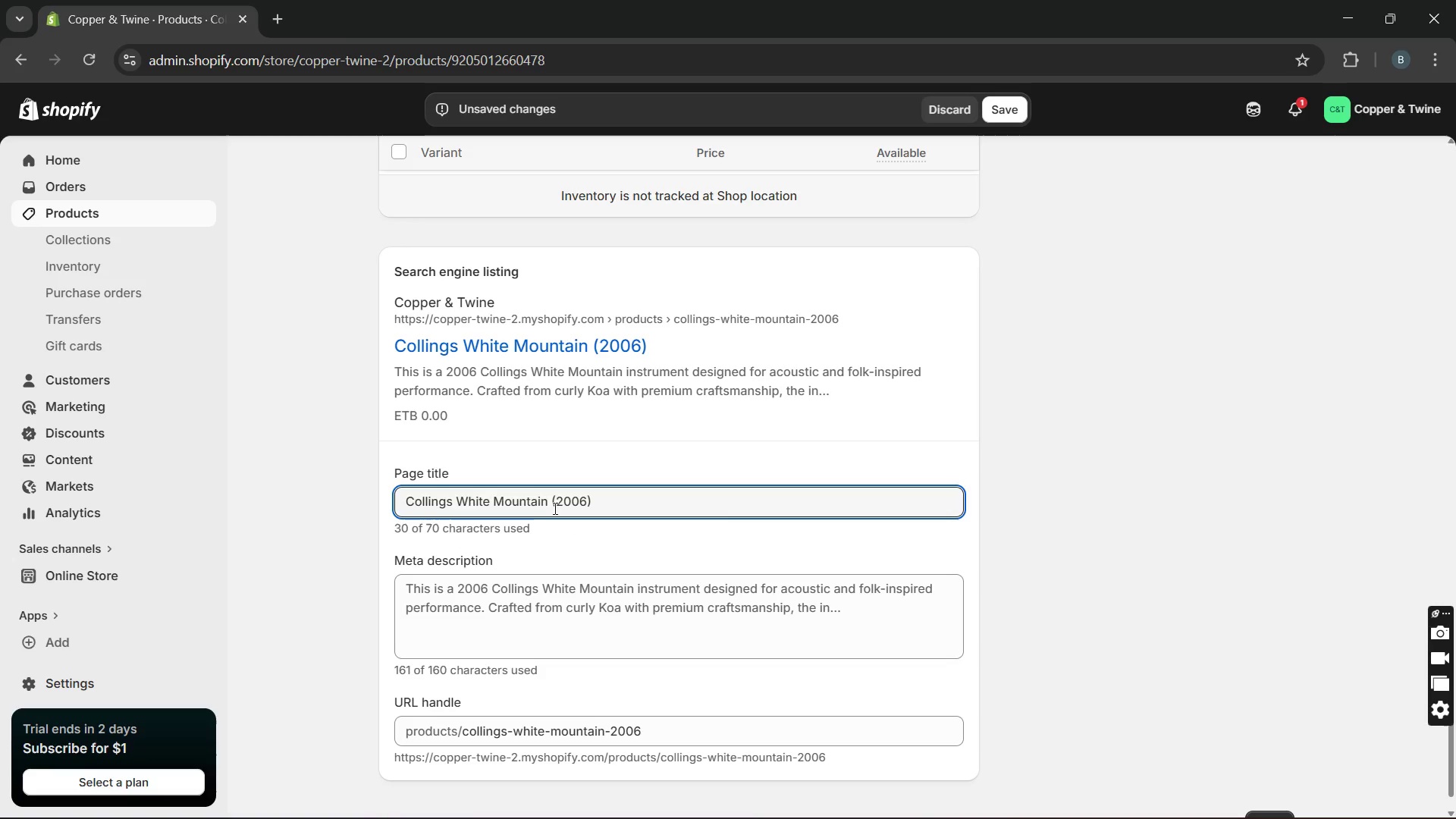 
key(ArrowRight)
 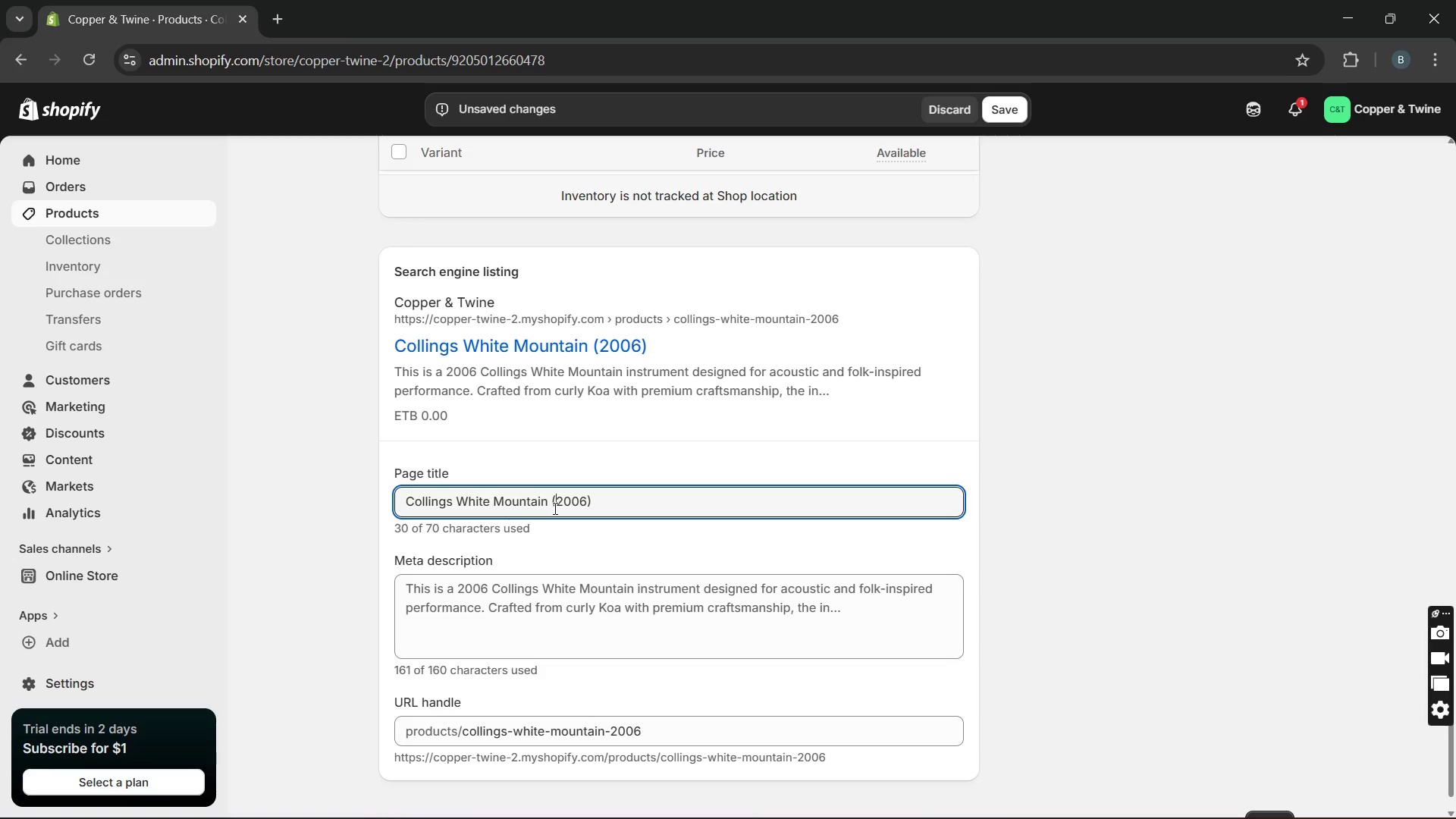 
key(Backspace)
 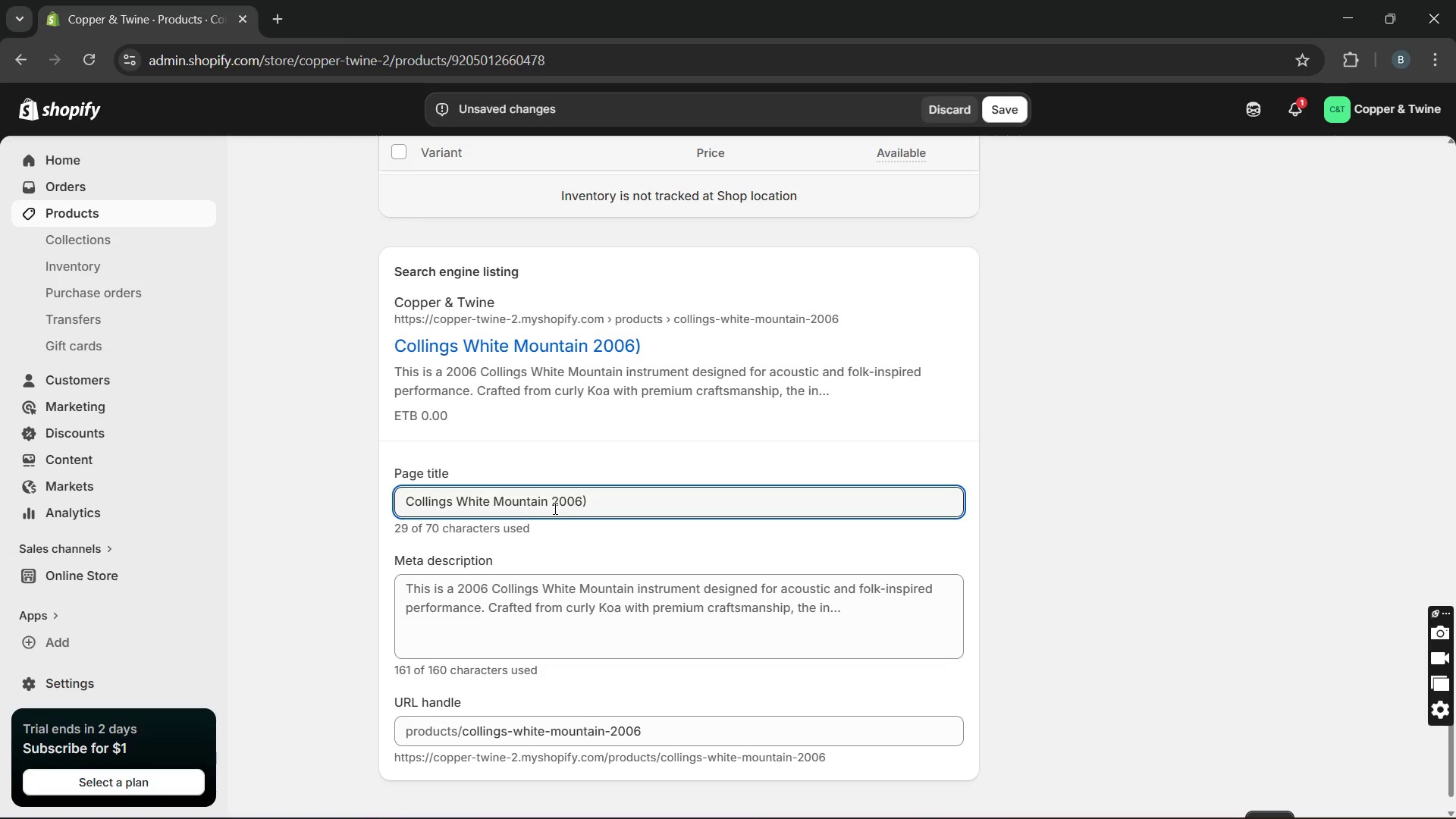 
key(ArrowRight)
 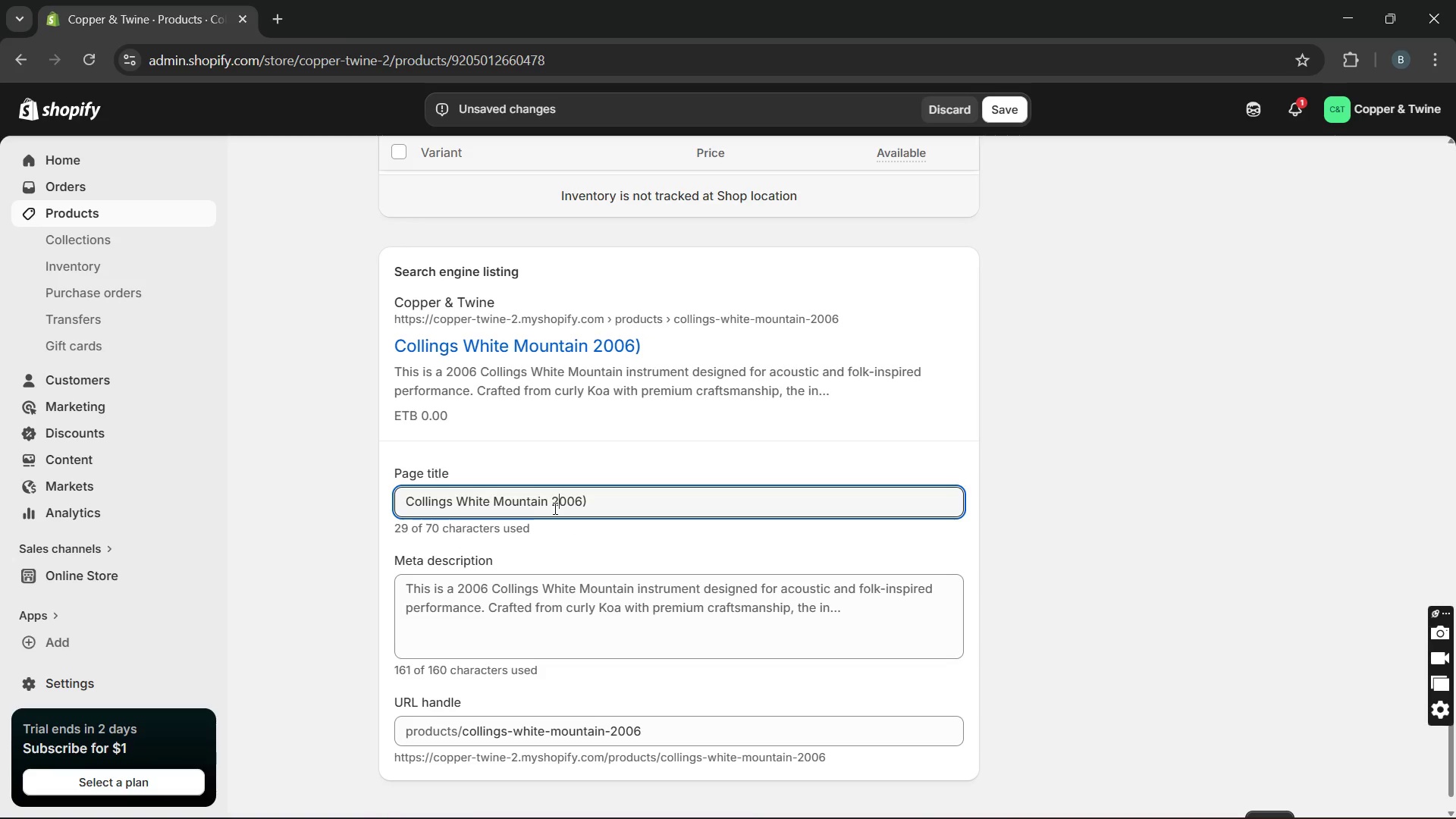 
key(ArrowRight)
 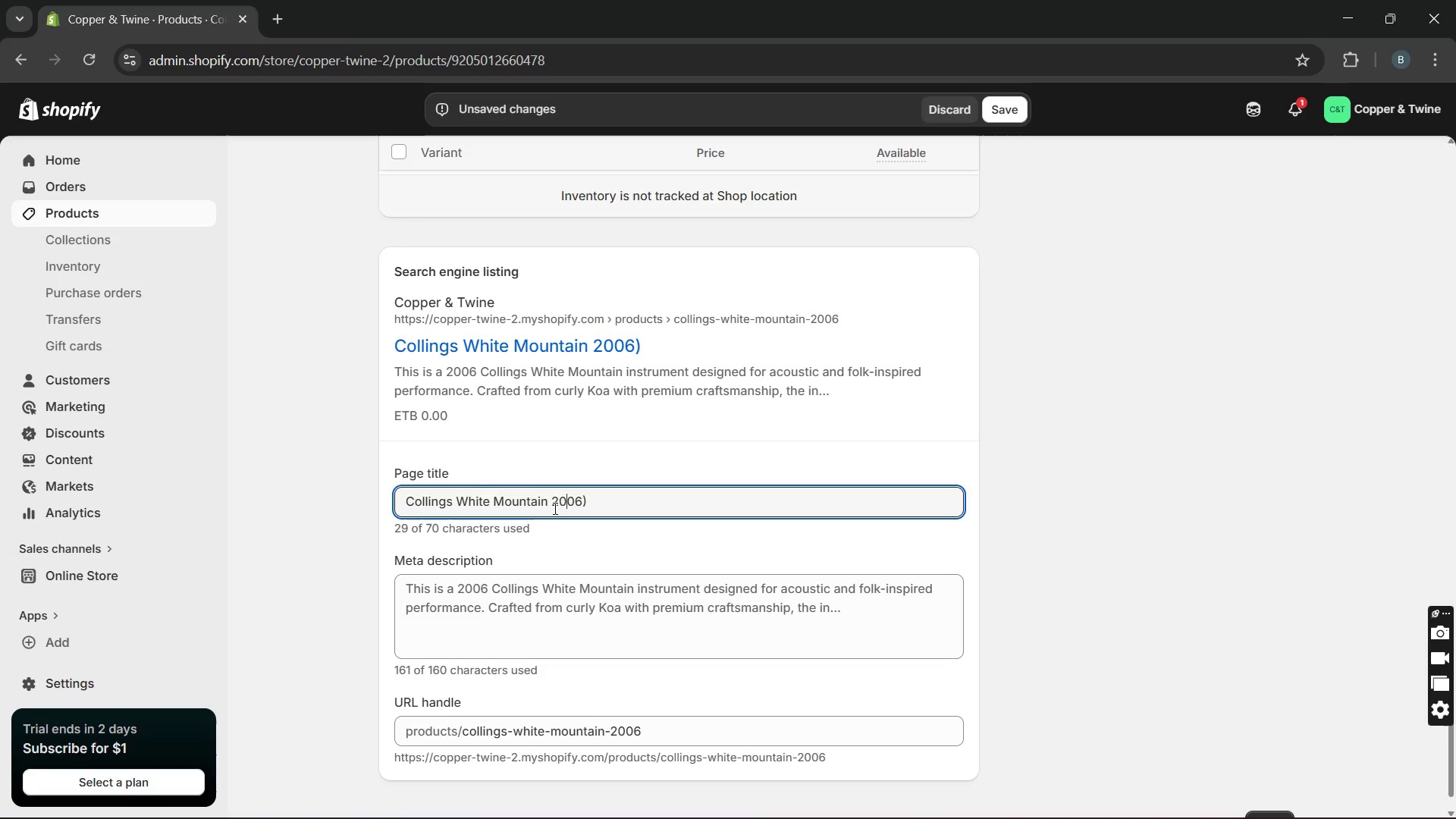 
key(ArrowRight)
 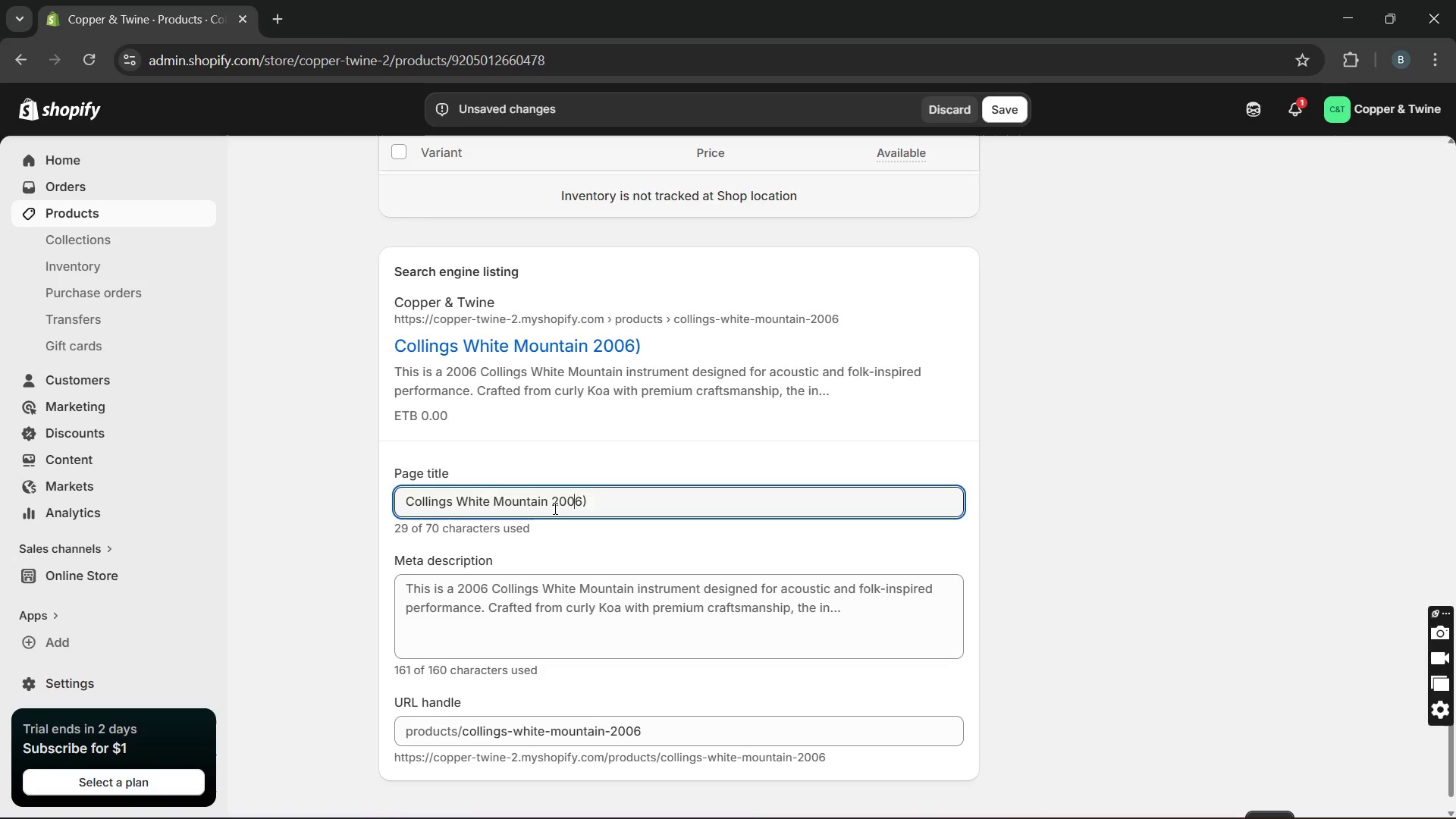 
hold_key(key=ArrowRight, duration=0.61)
 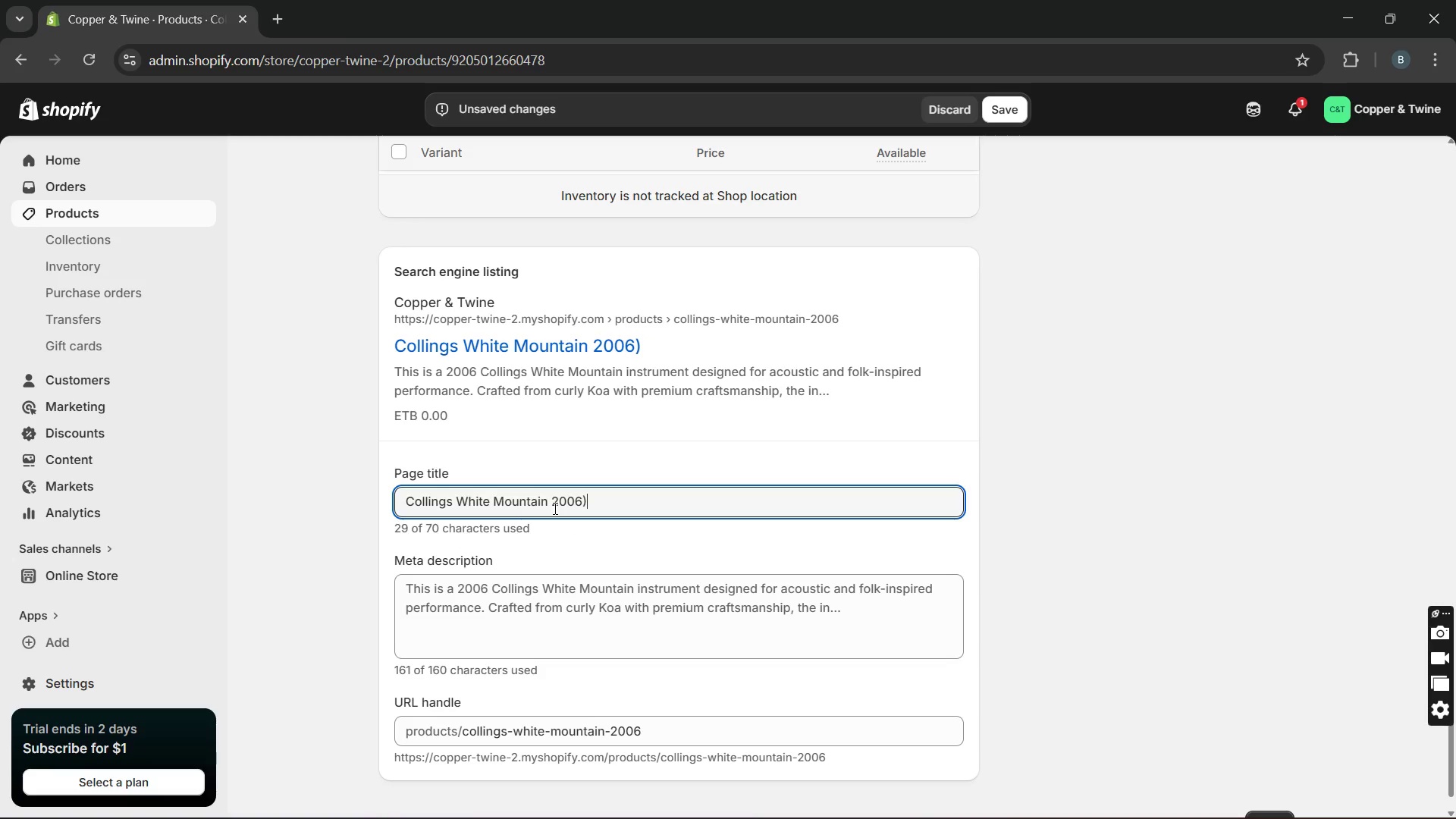 
key(Backspace)
 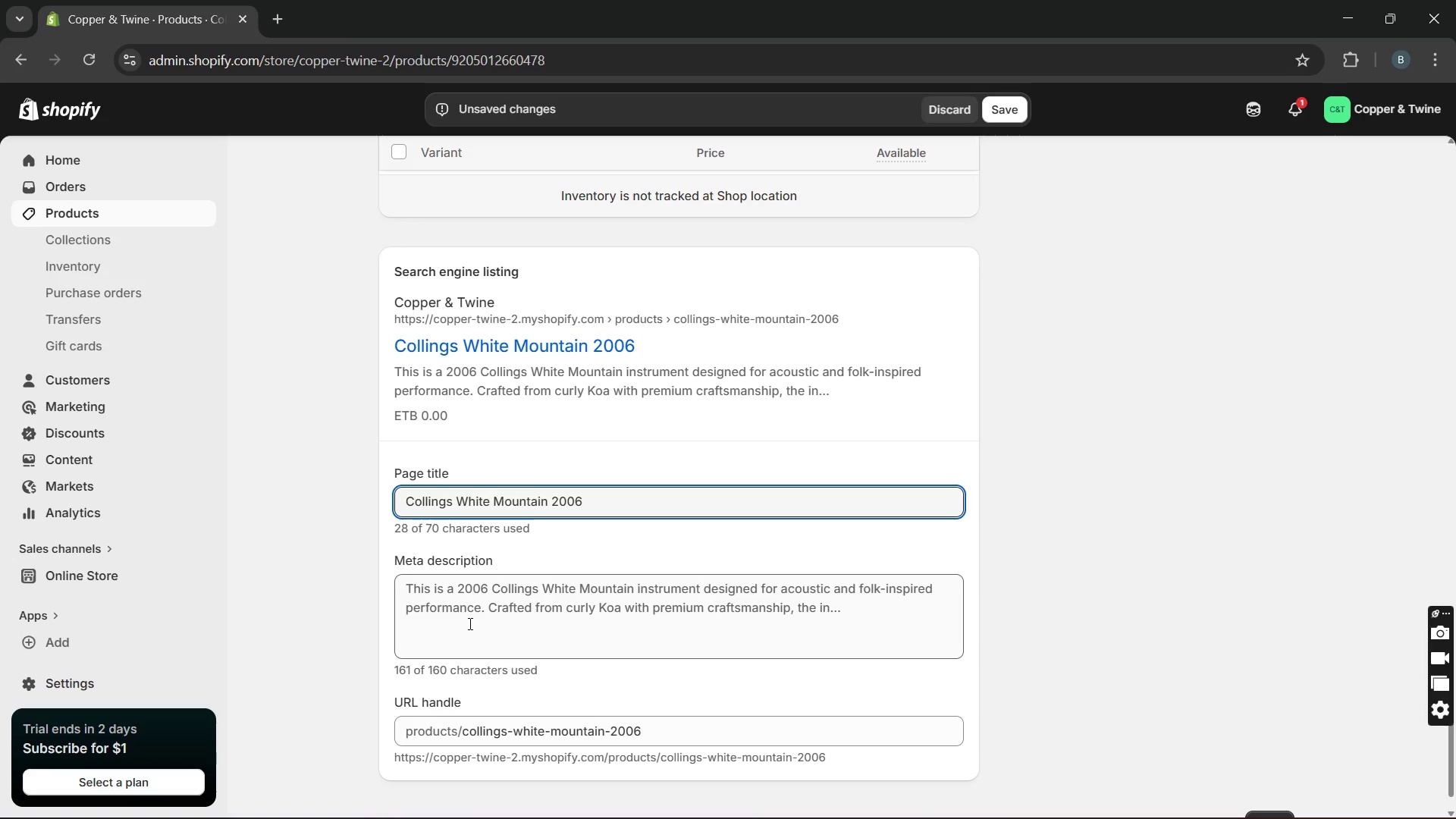 
double_click([469, 623])
 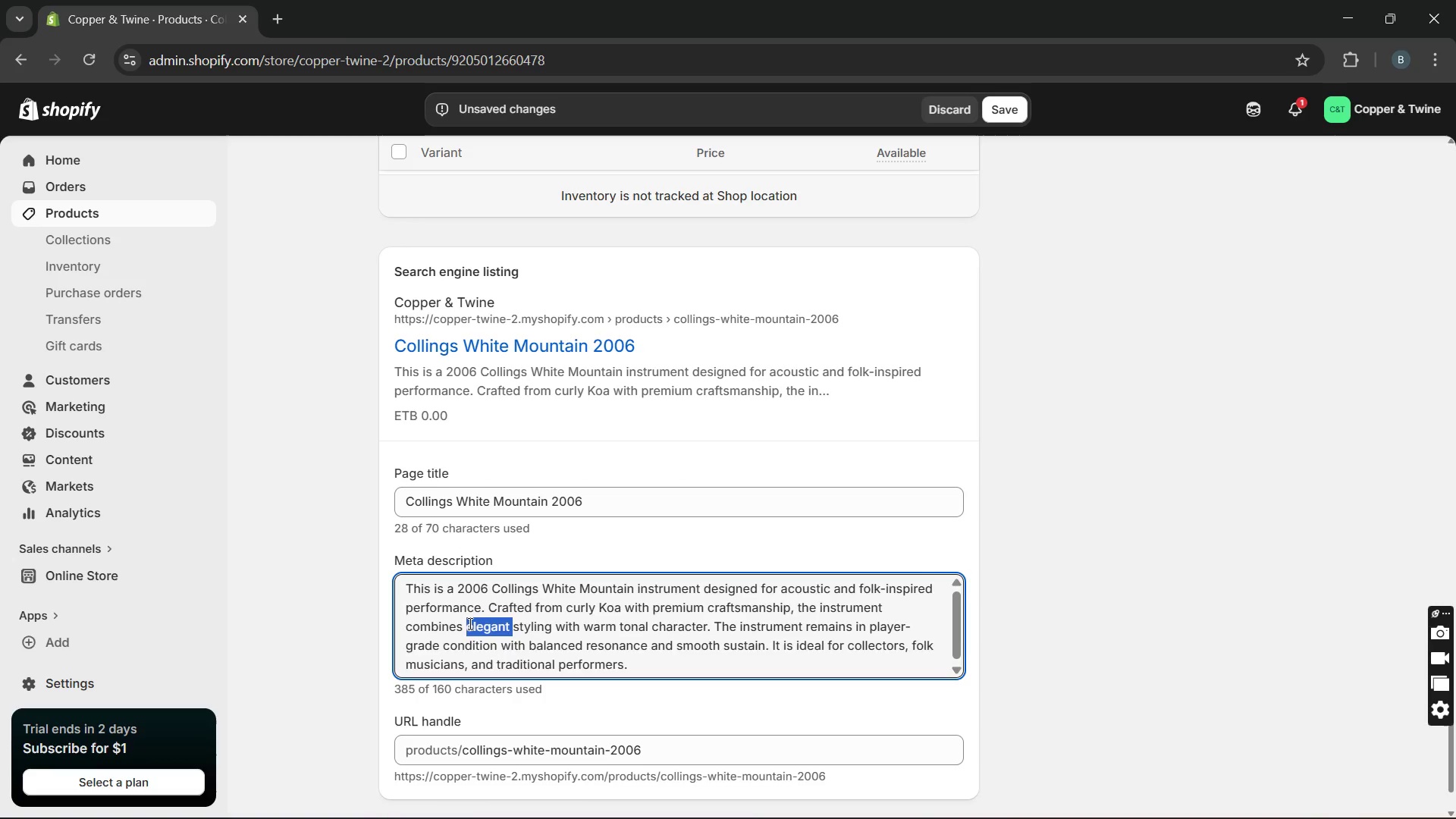 
triple_click([469, 623])
 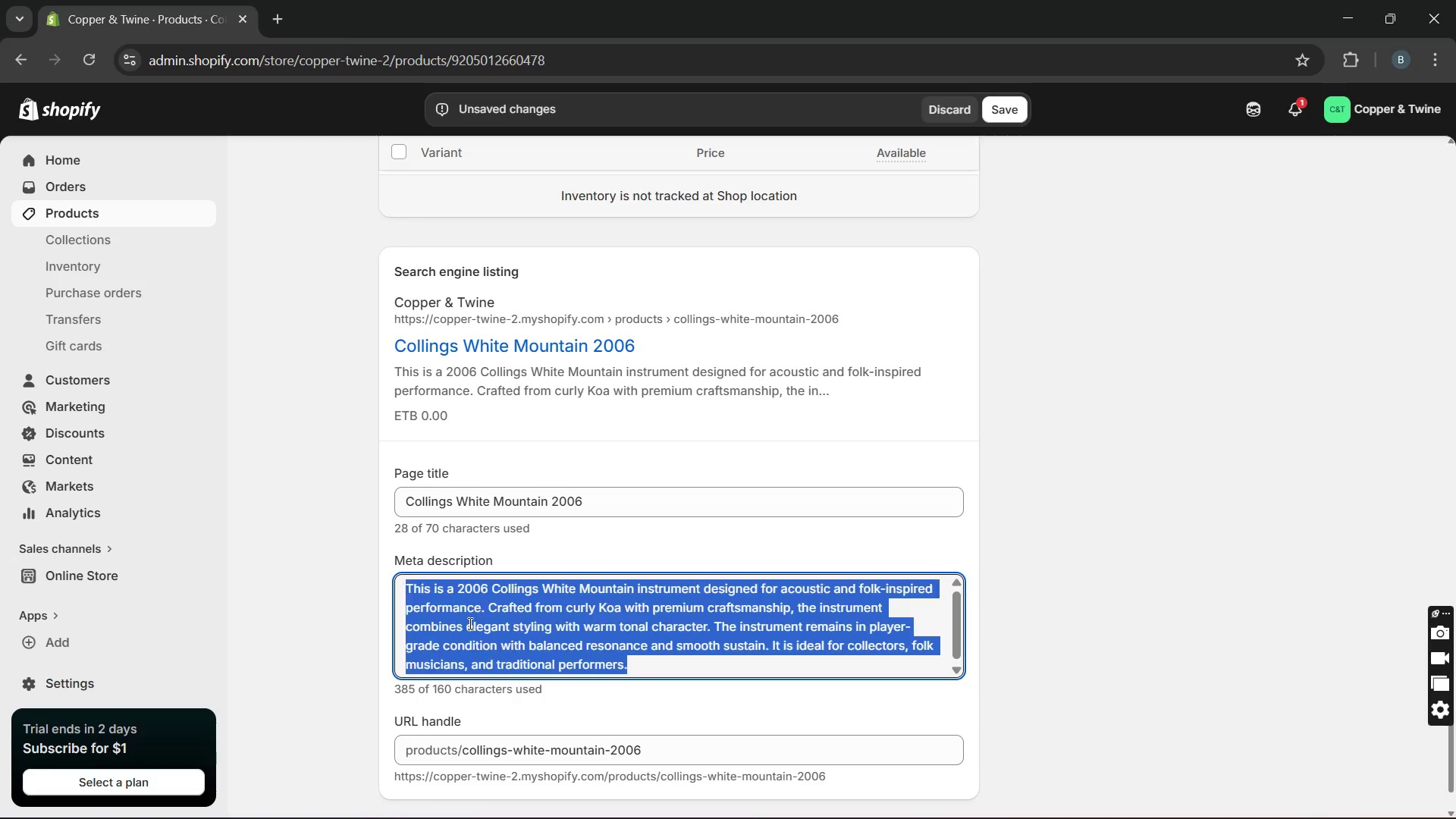 
triple_click([469, 623])
 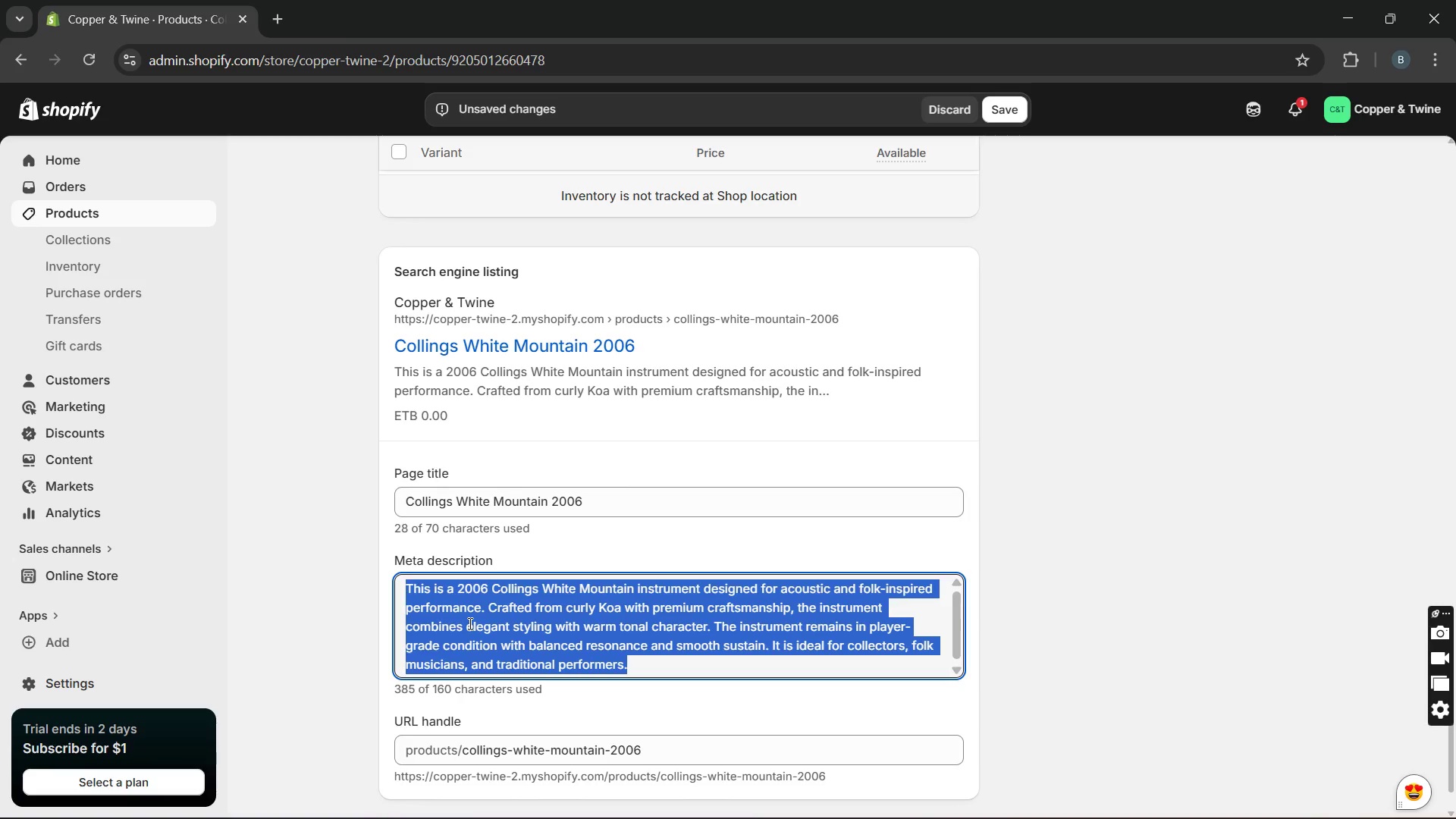 
wait(11.7)
 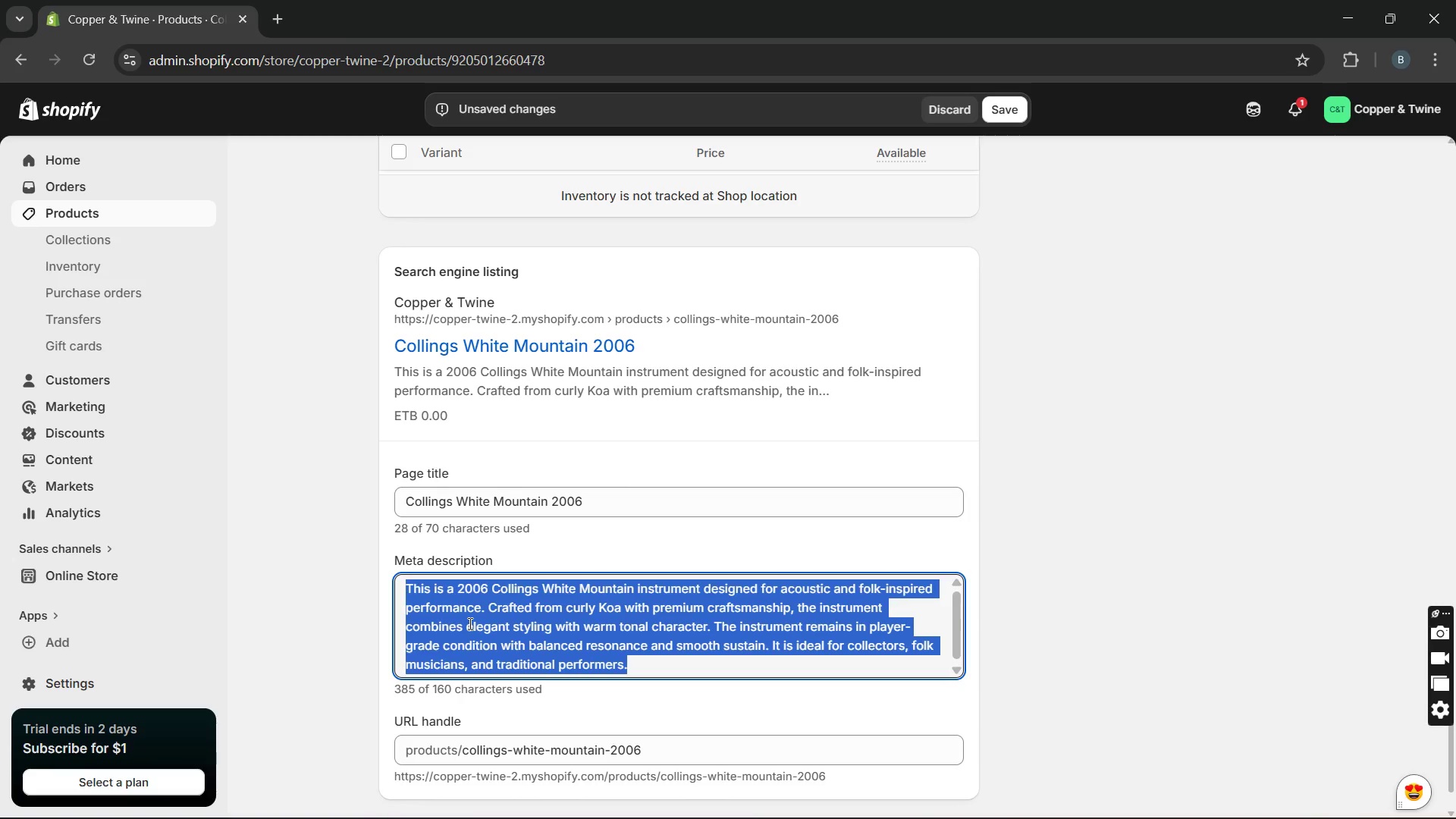 
type(Collings White Mountain with curlu)
 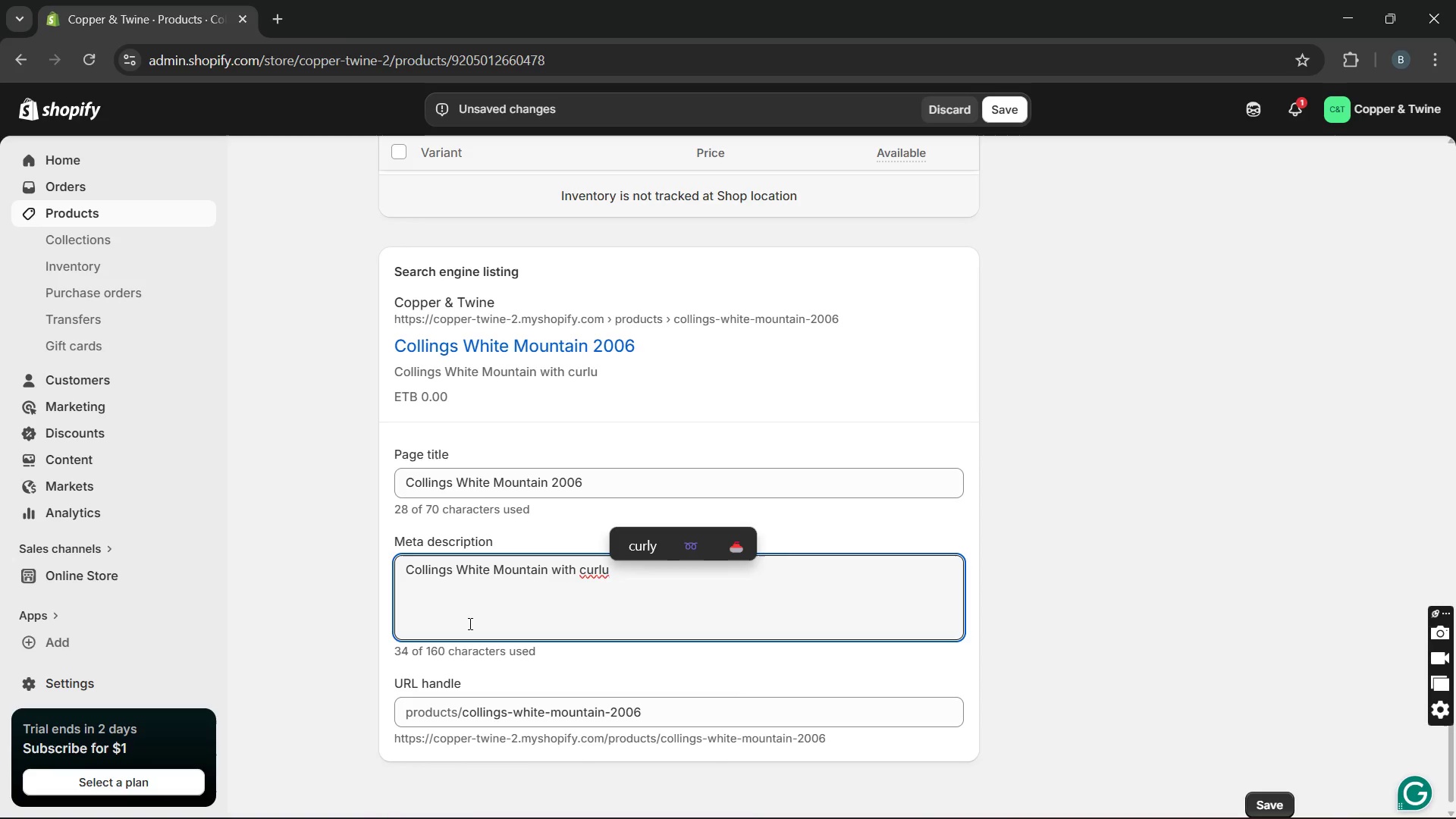 
wait(5.38)
 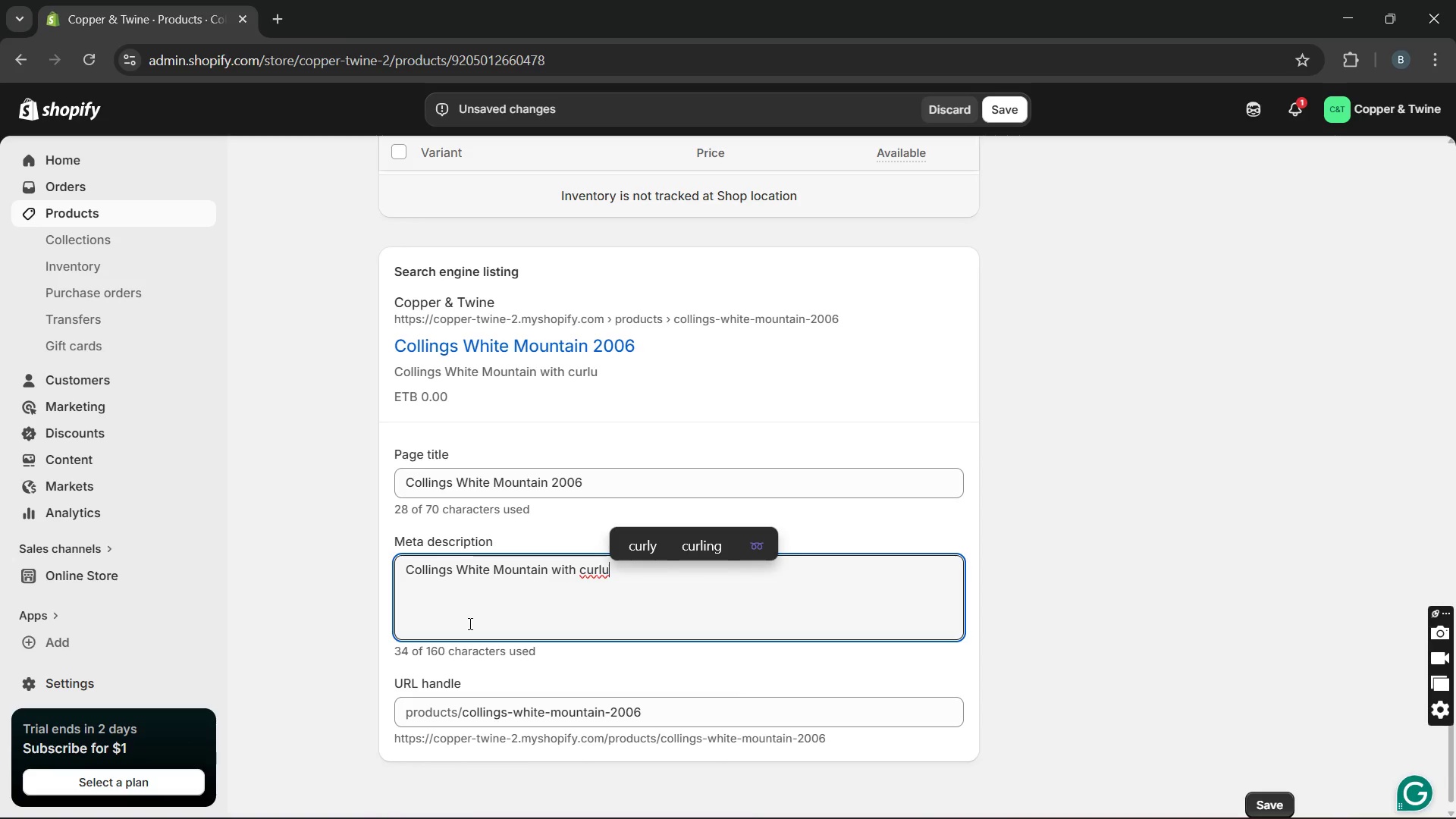 
key(Backspace)
type(y Koa )
 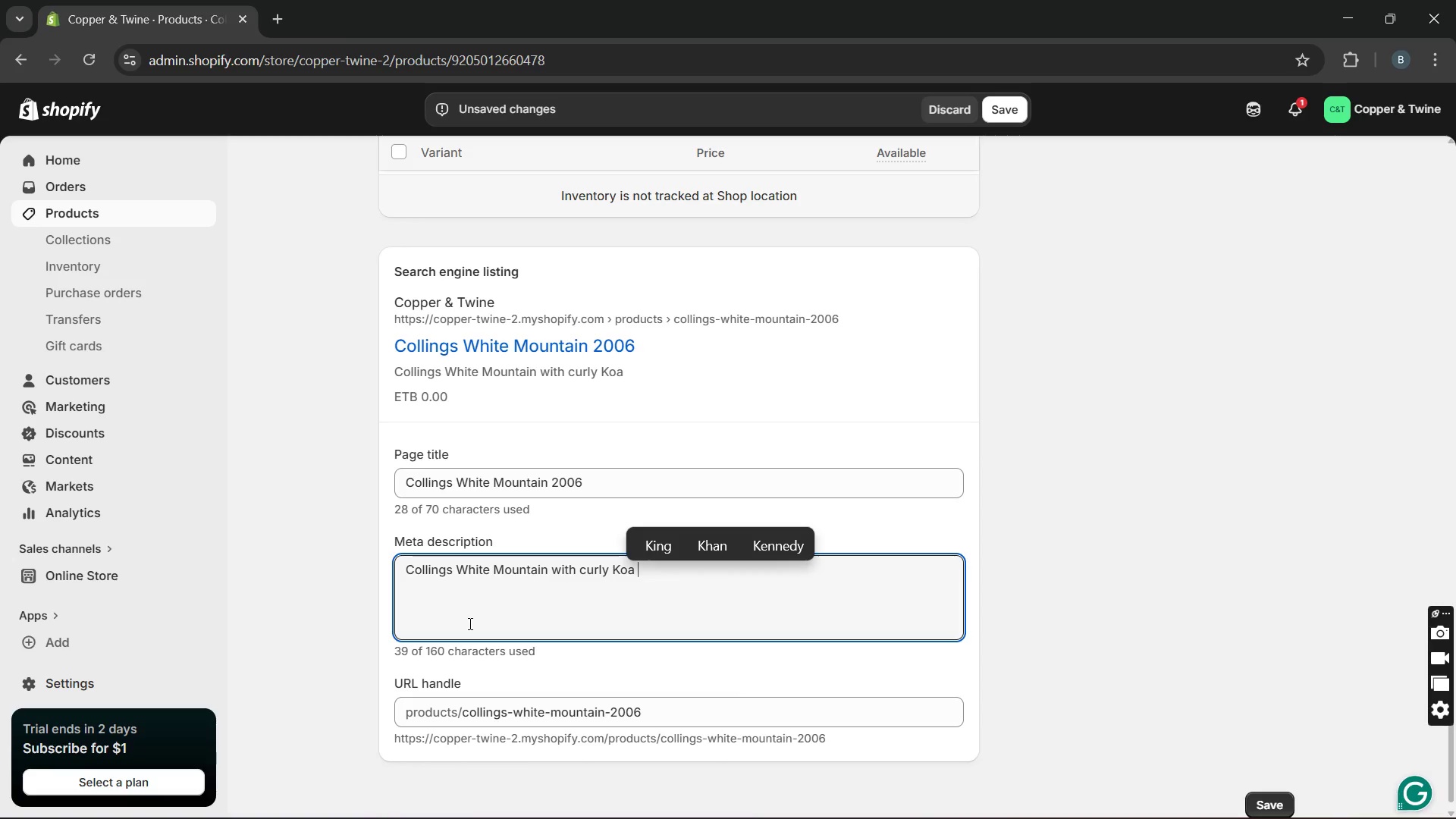 
type(crafts)
 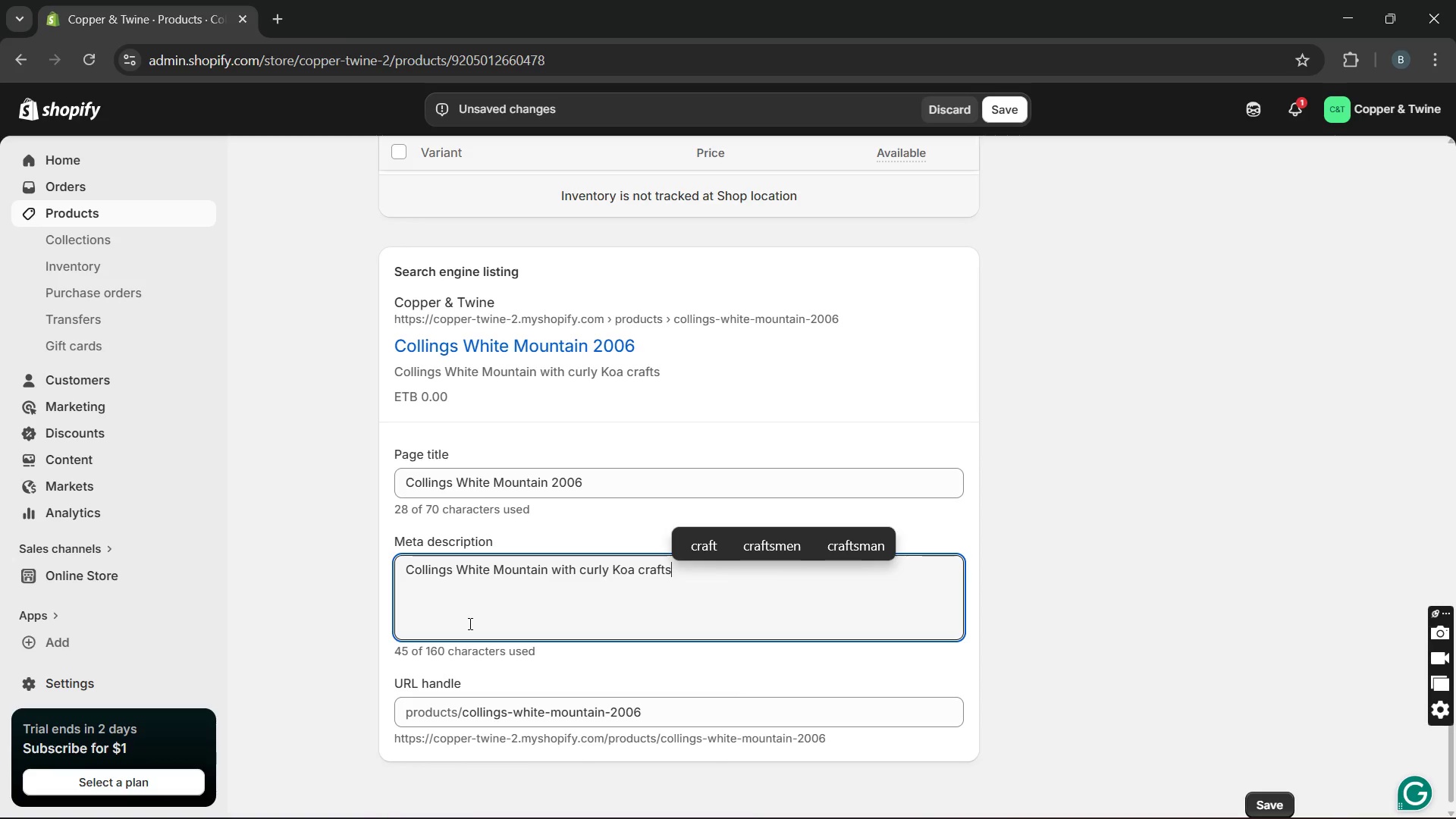 
type(man)
 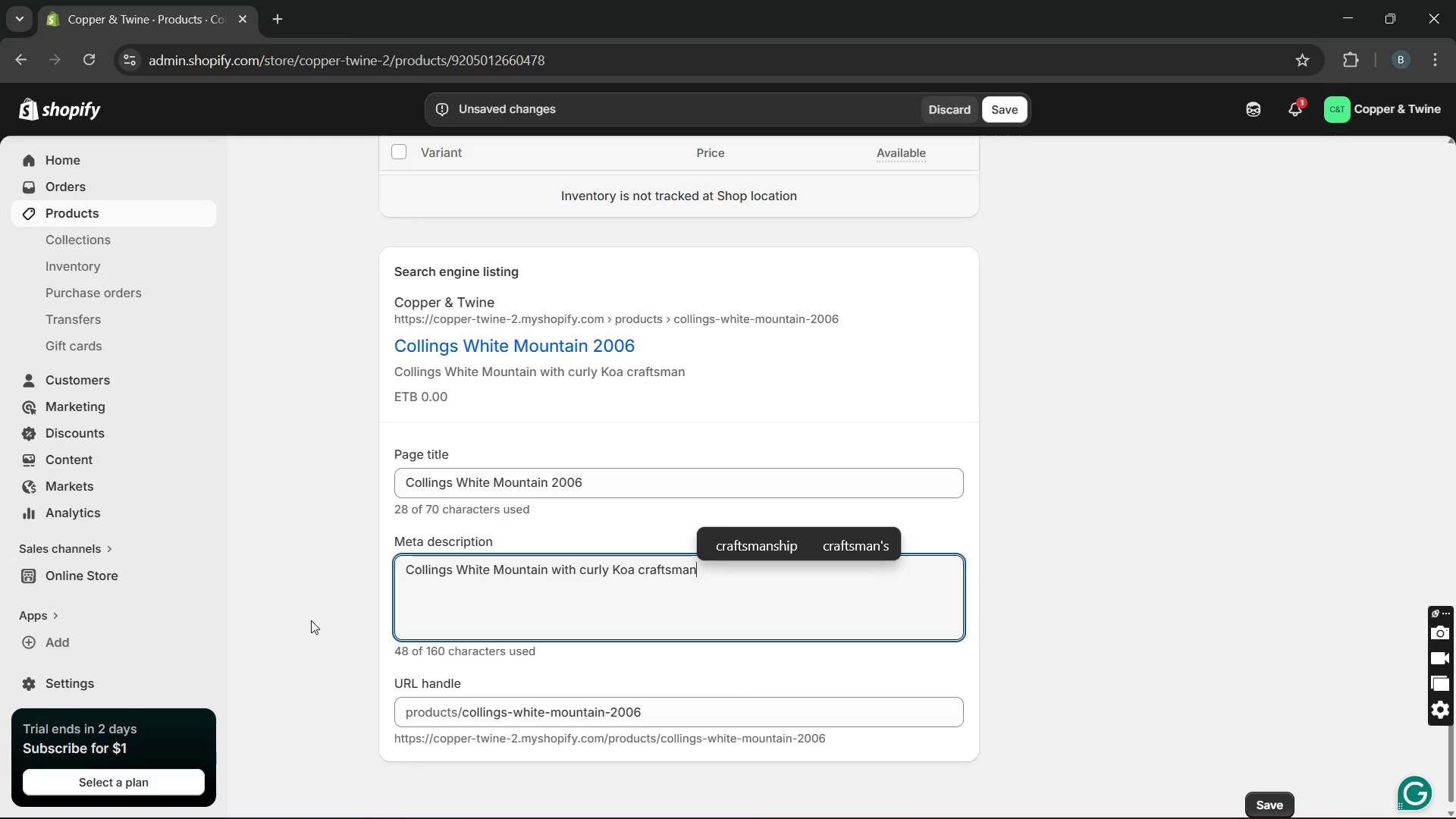 
wait(50.97)
 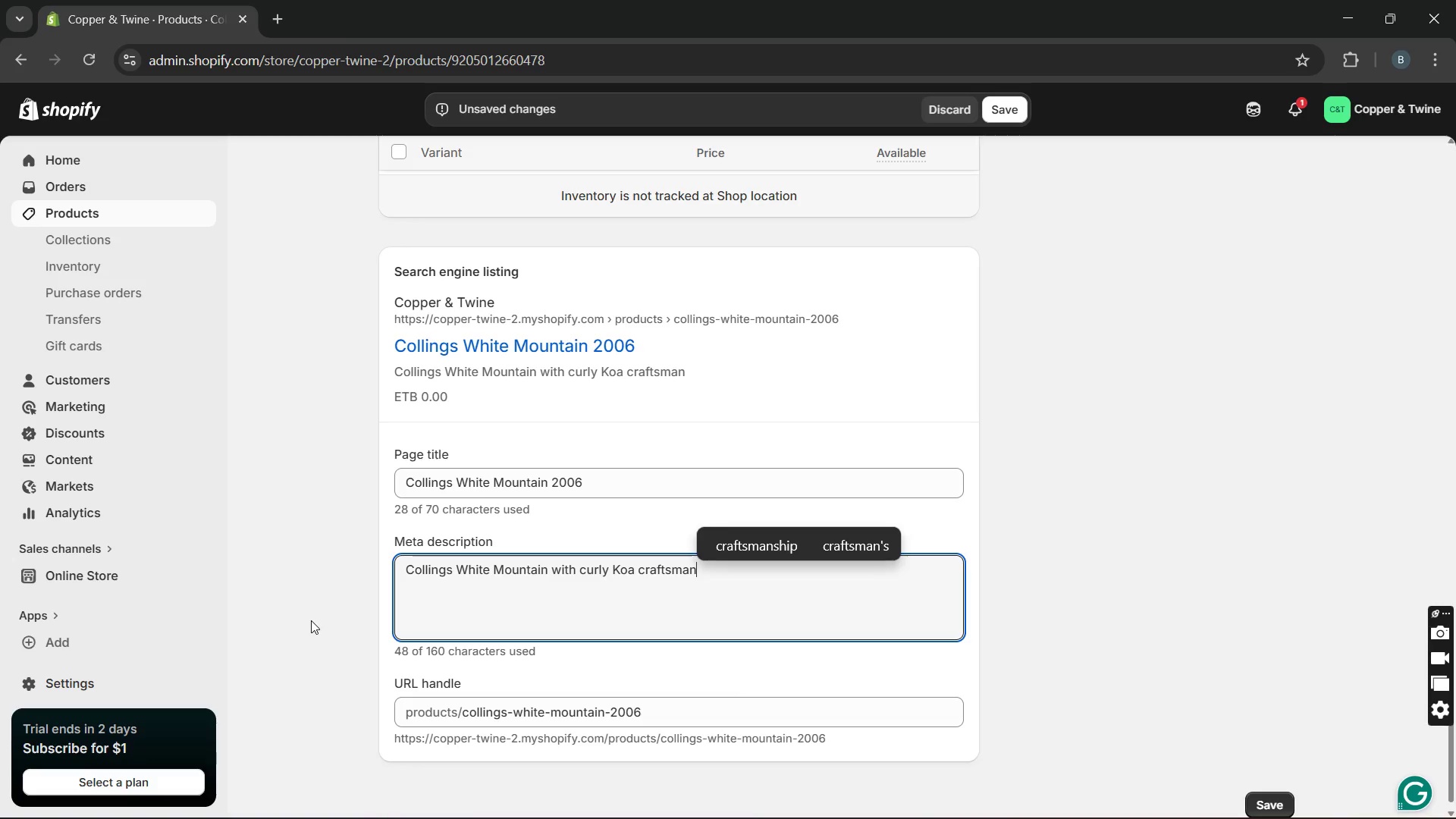 
type(ship and balanced traditional acoustic tone.)
 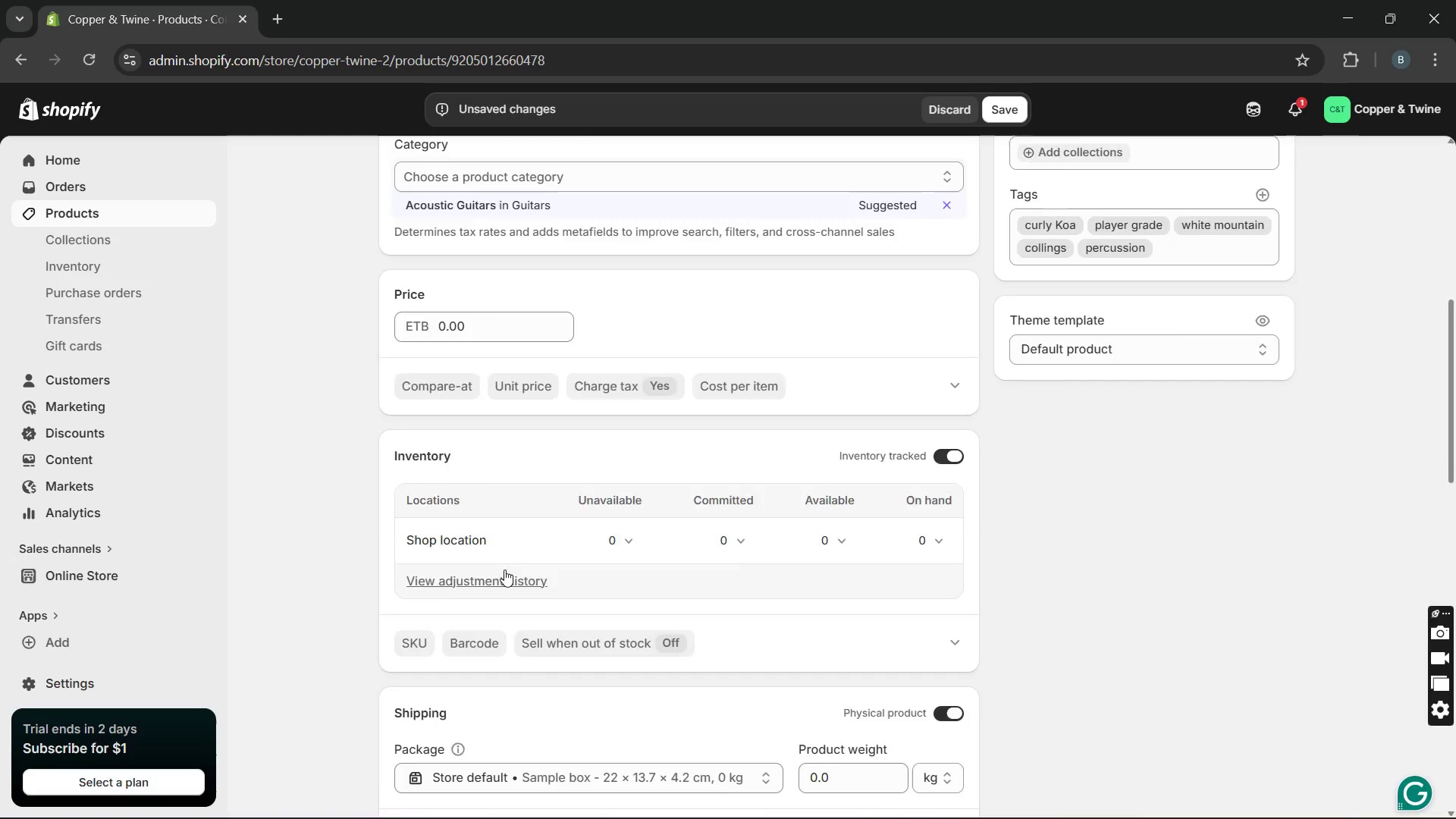 
wait(6.3)
 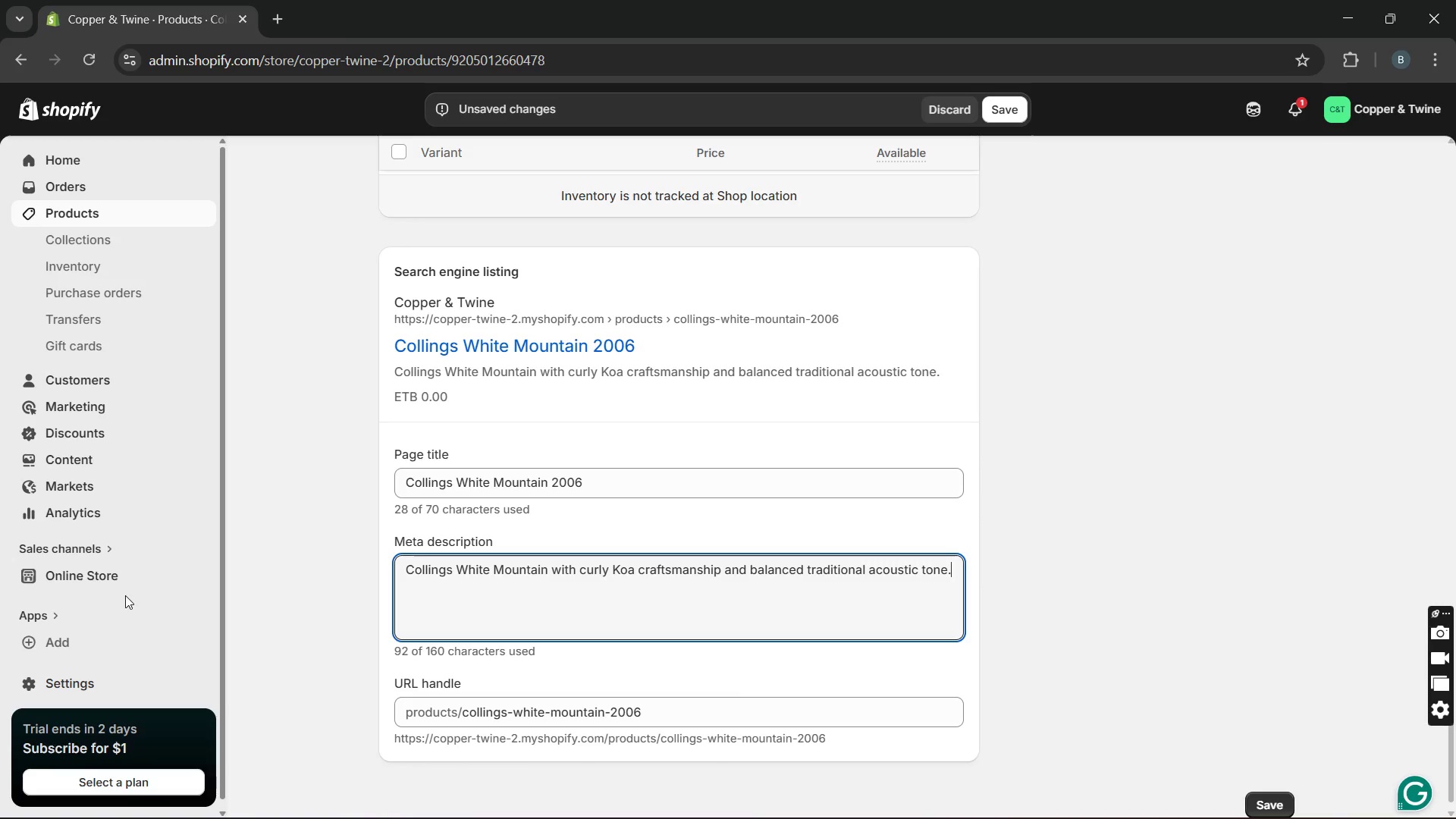 
left_click([504, 567])
 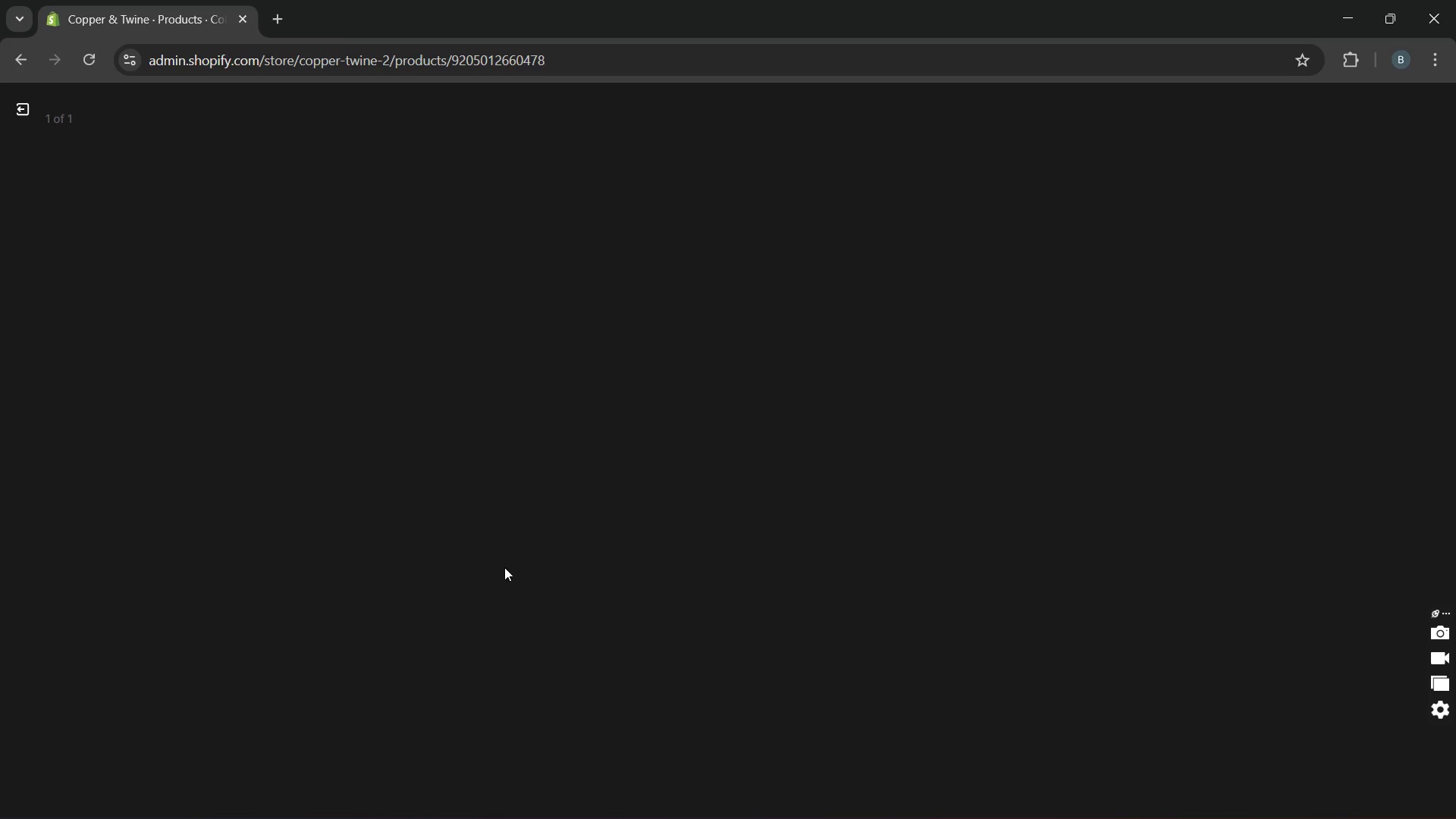 
wait(14.12)
 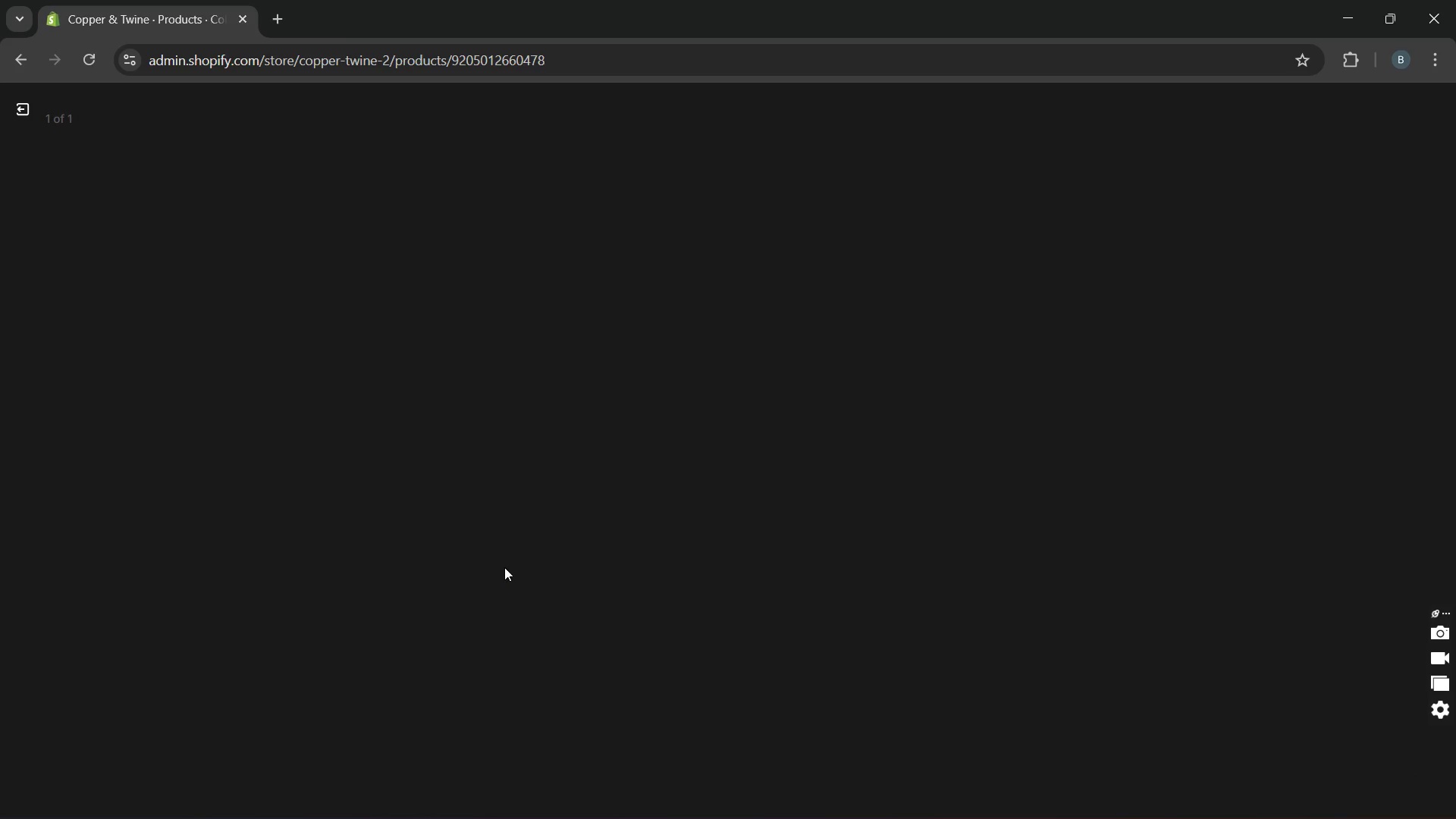 
left_click([1155, 328])
 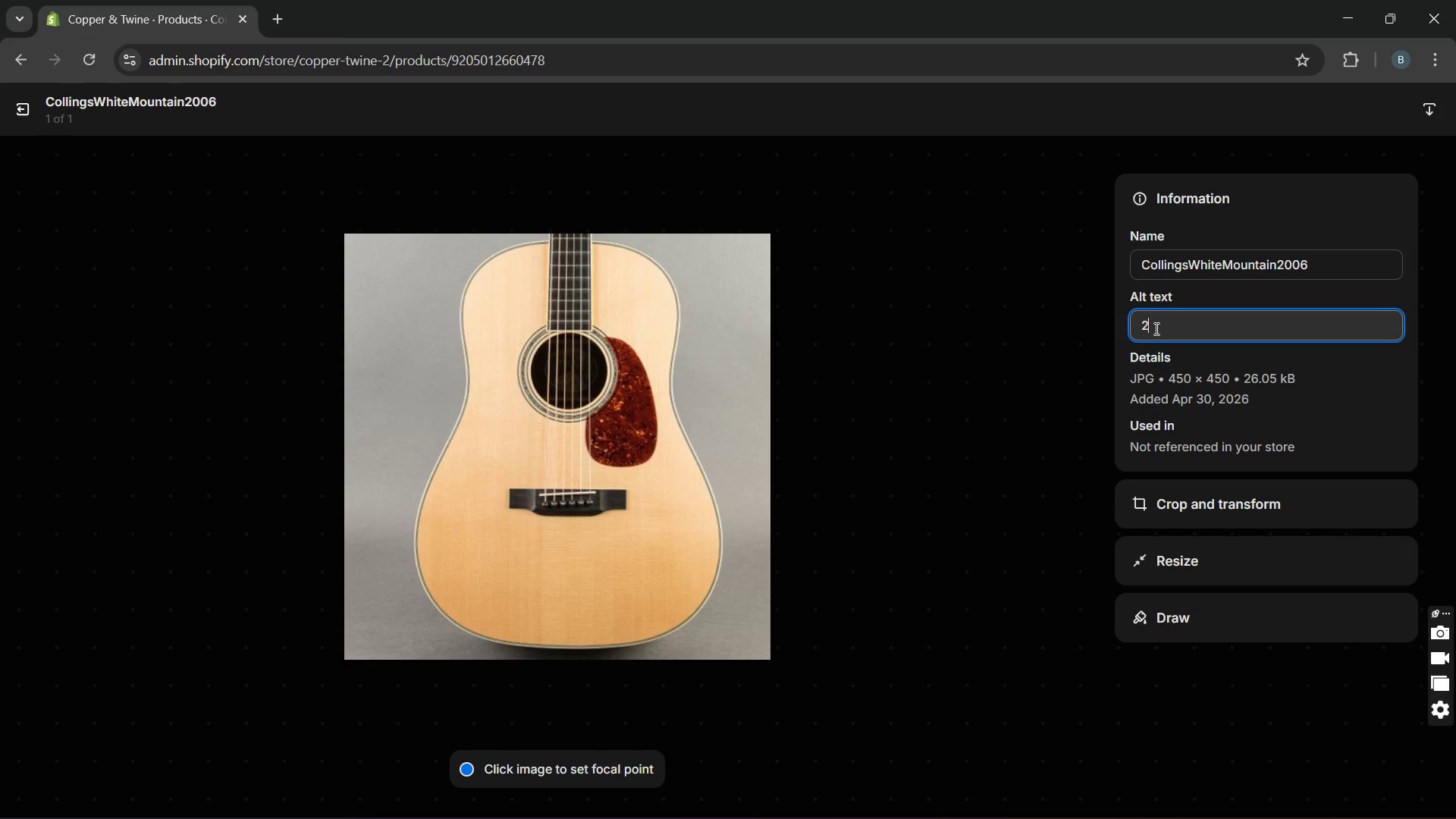 
type(26 collings white mountain with curly Koa body and acoustic folk styk)
key(Backspace)
type(ling)
 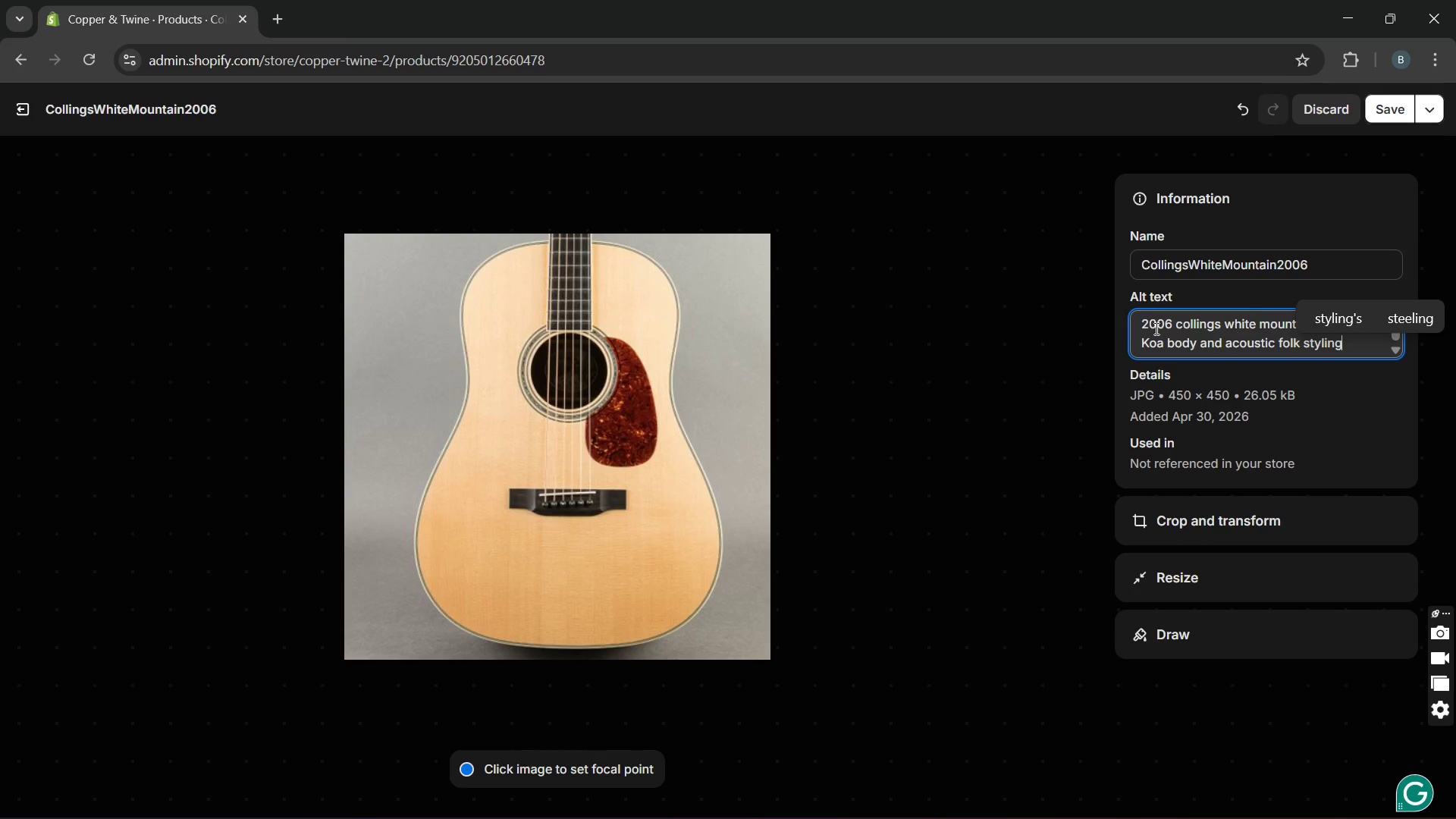 
hold_key(key=0, duration=0.31)
 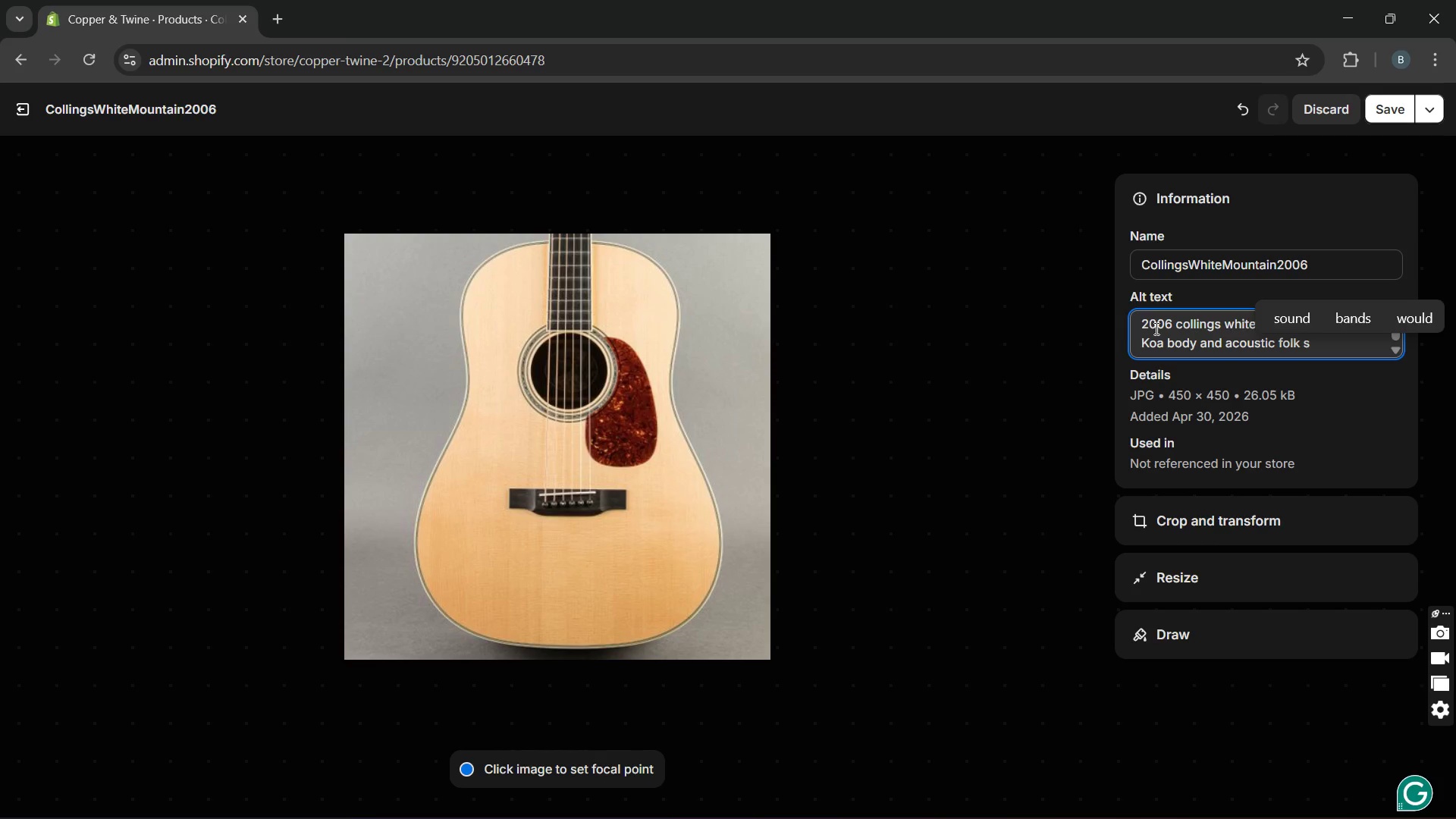 
left_click([1382, 102])
 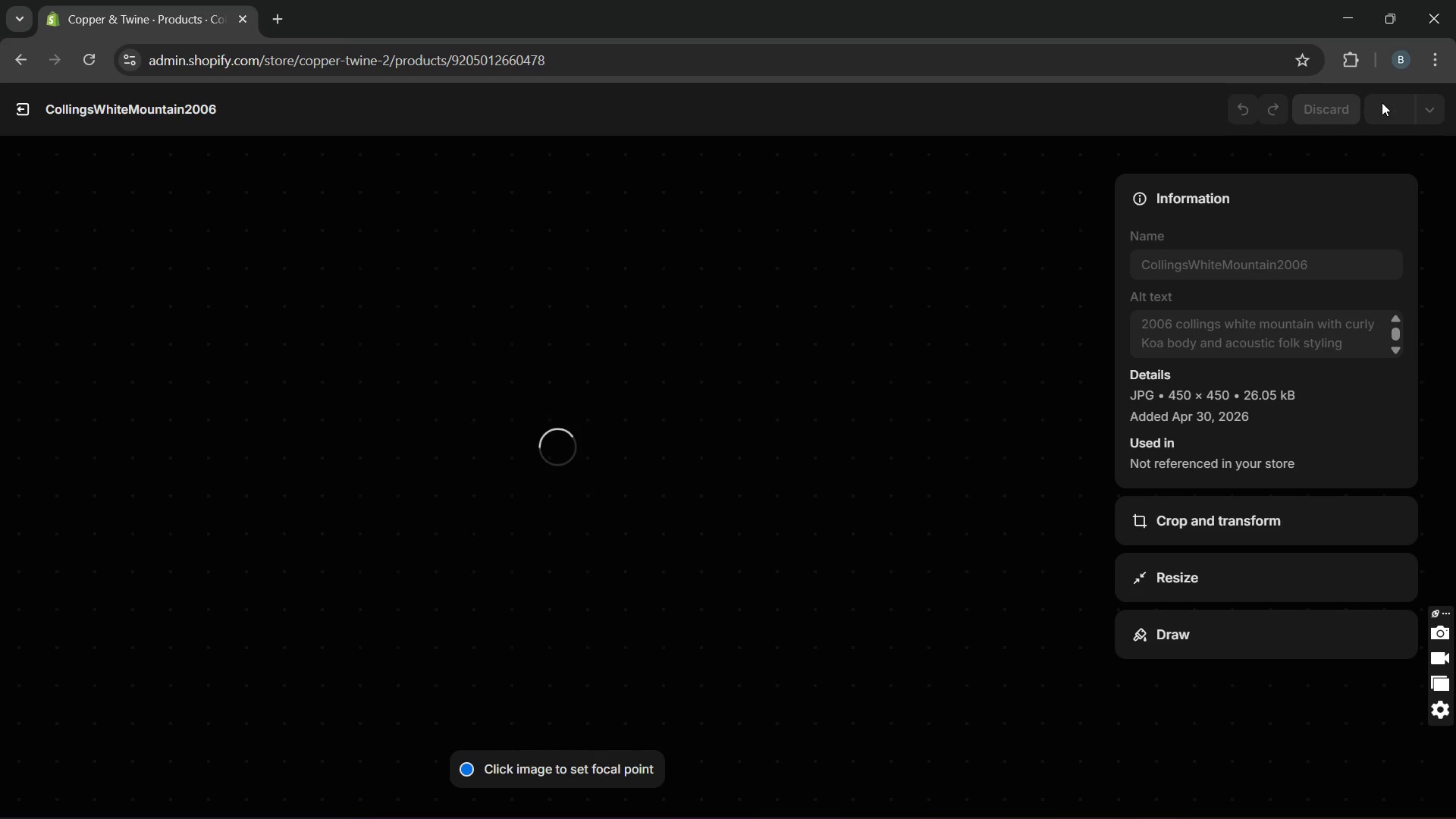 
wait(8.36)
 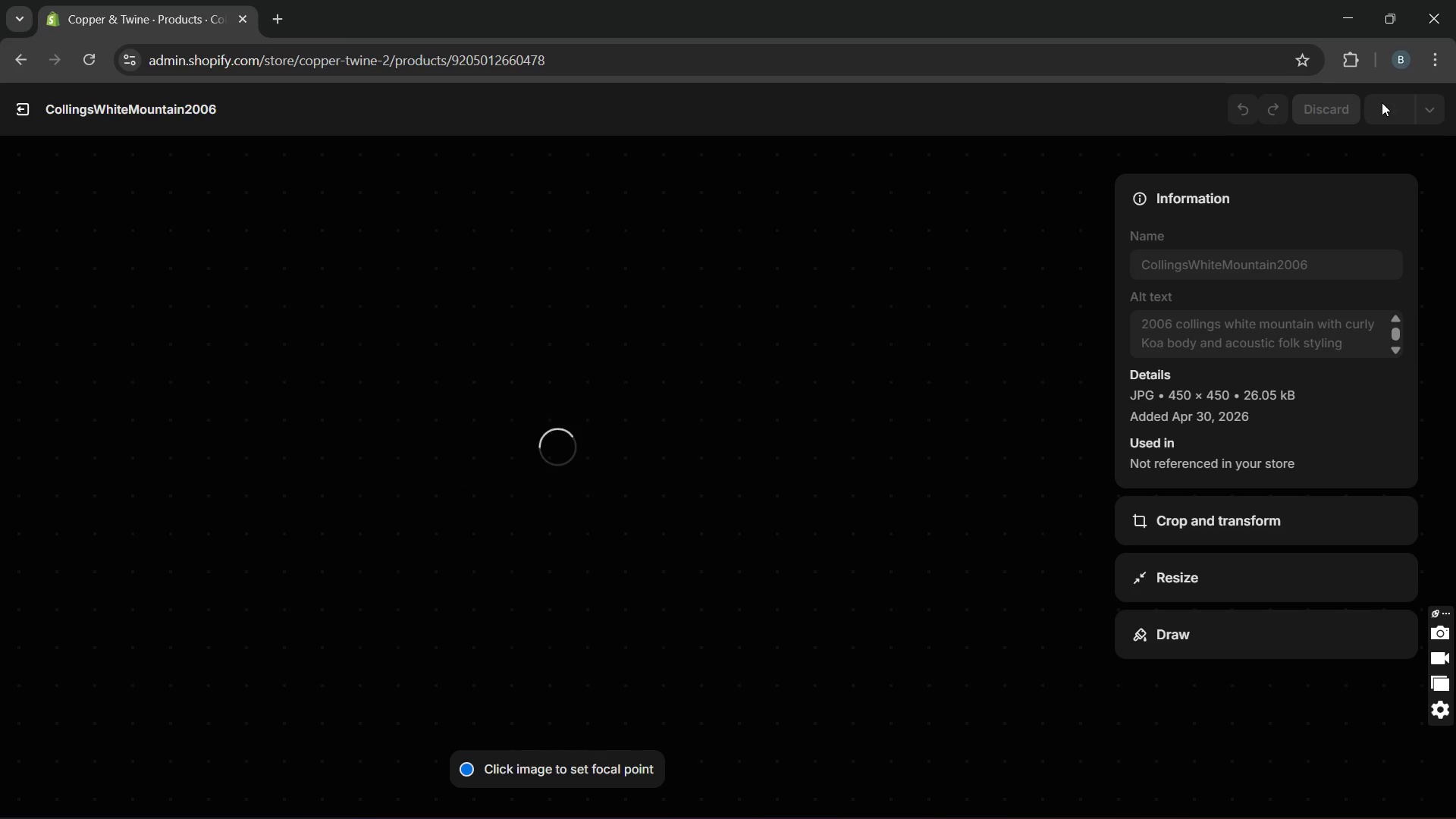 
left_click([21, 115])
 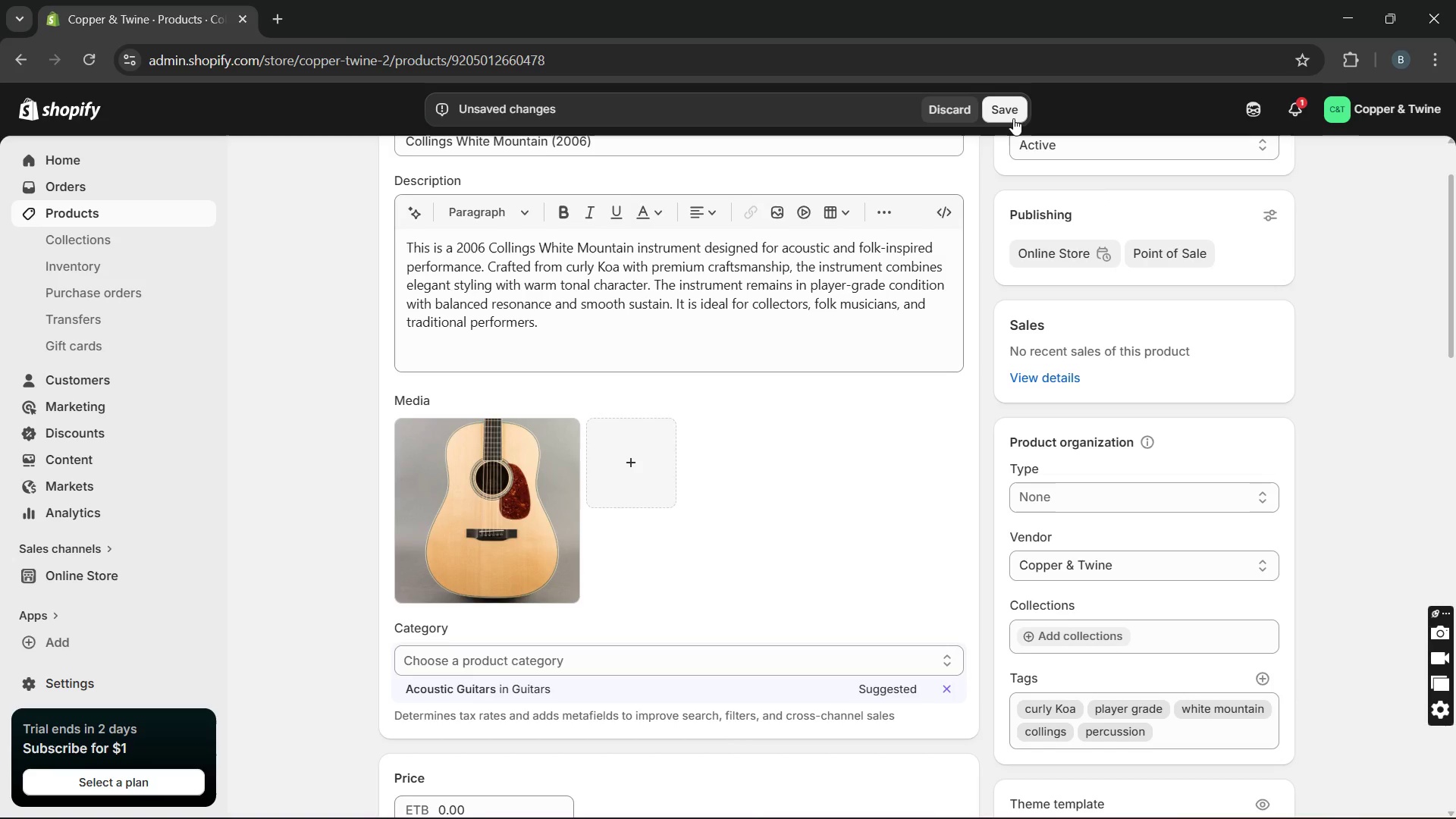 
left_click([1008, 106])
 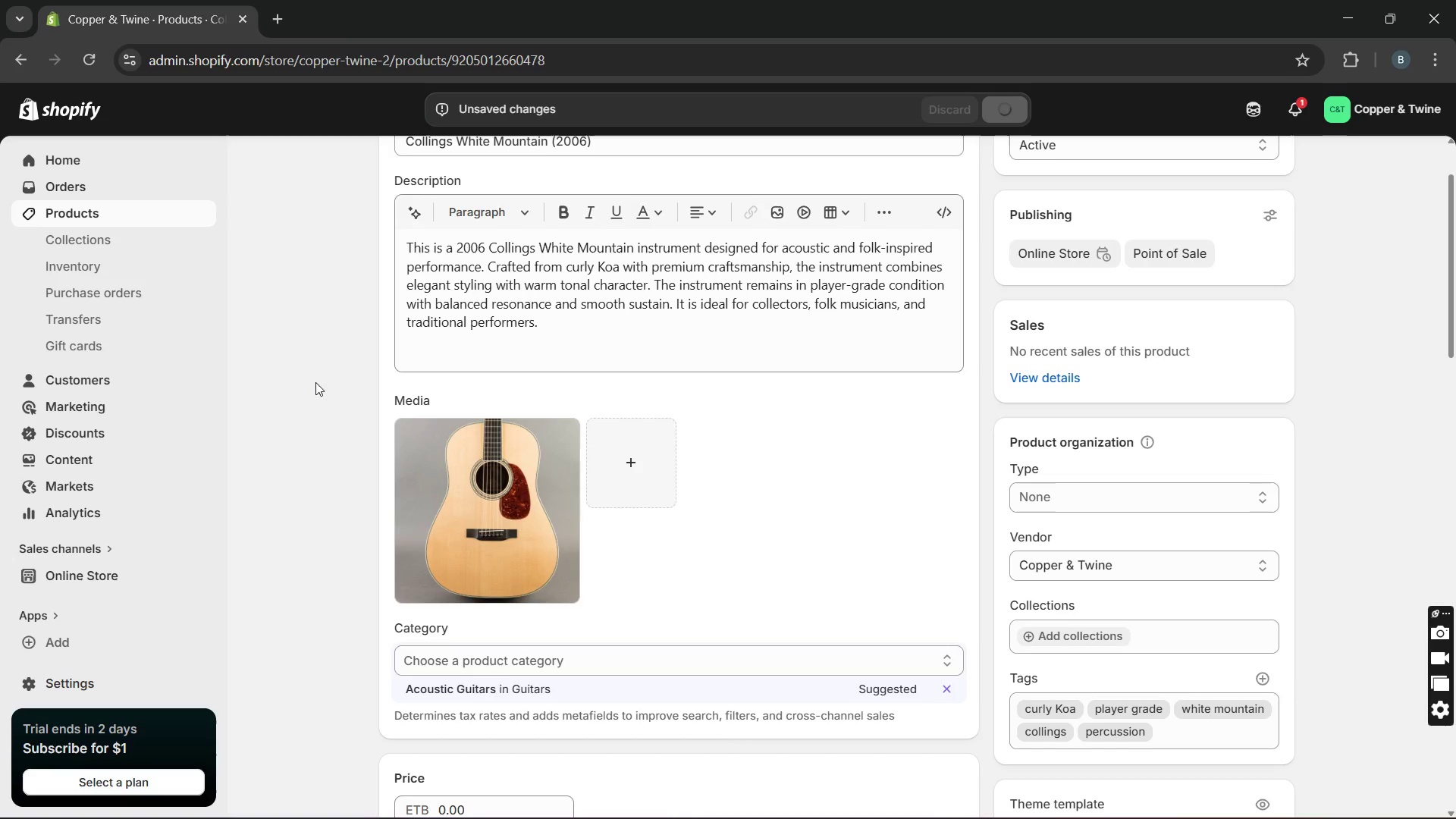 
wait(5.22)
 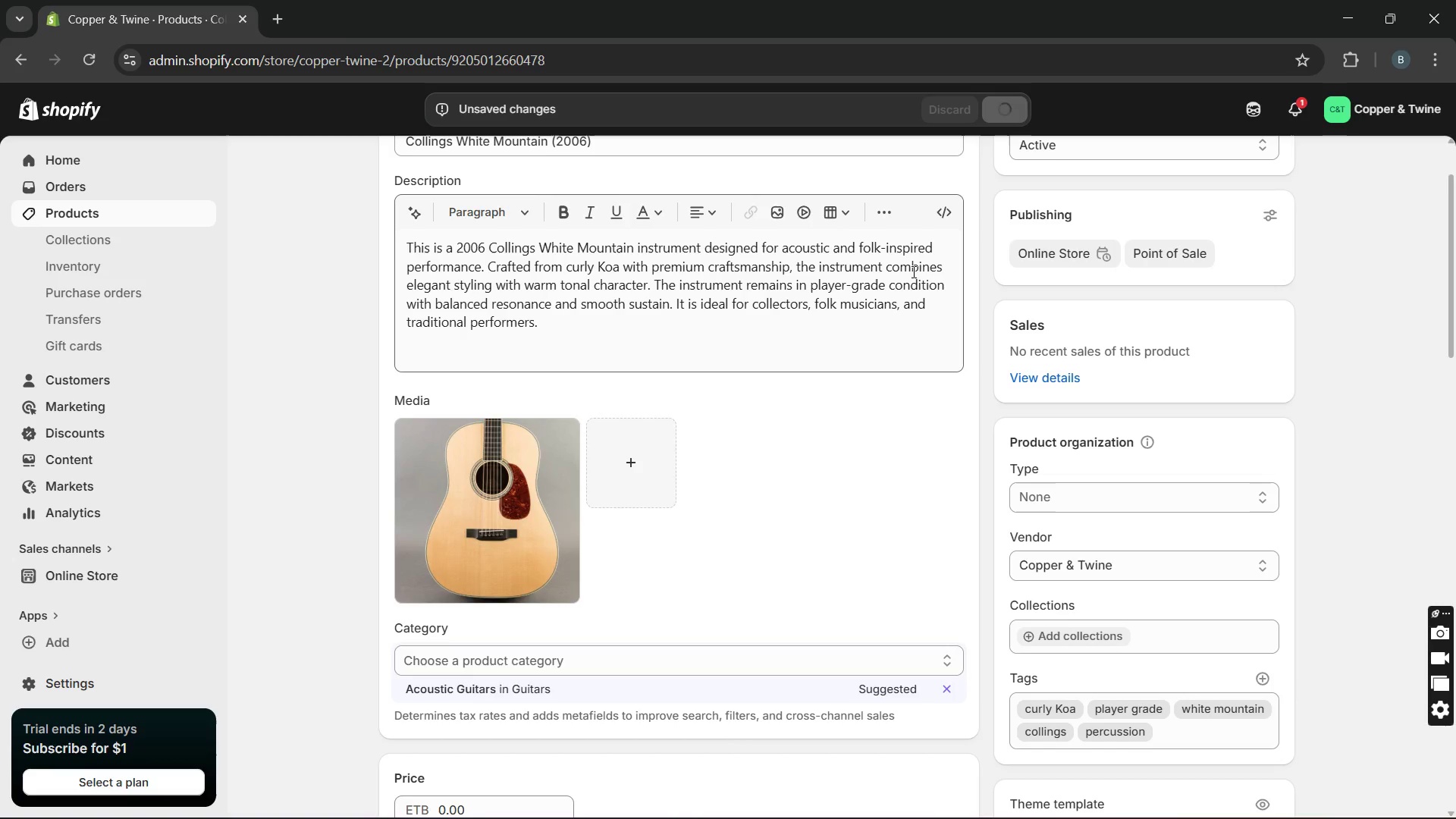 
left_click([103, 206])
 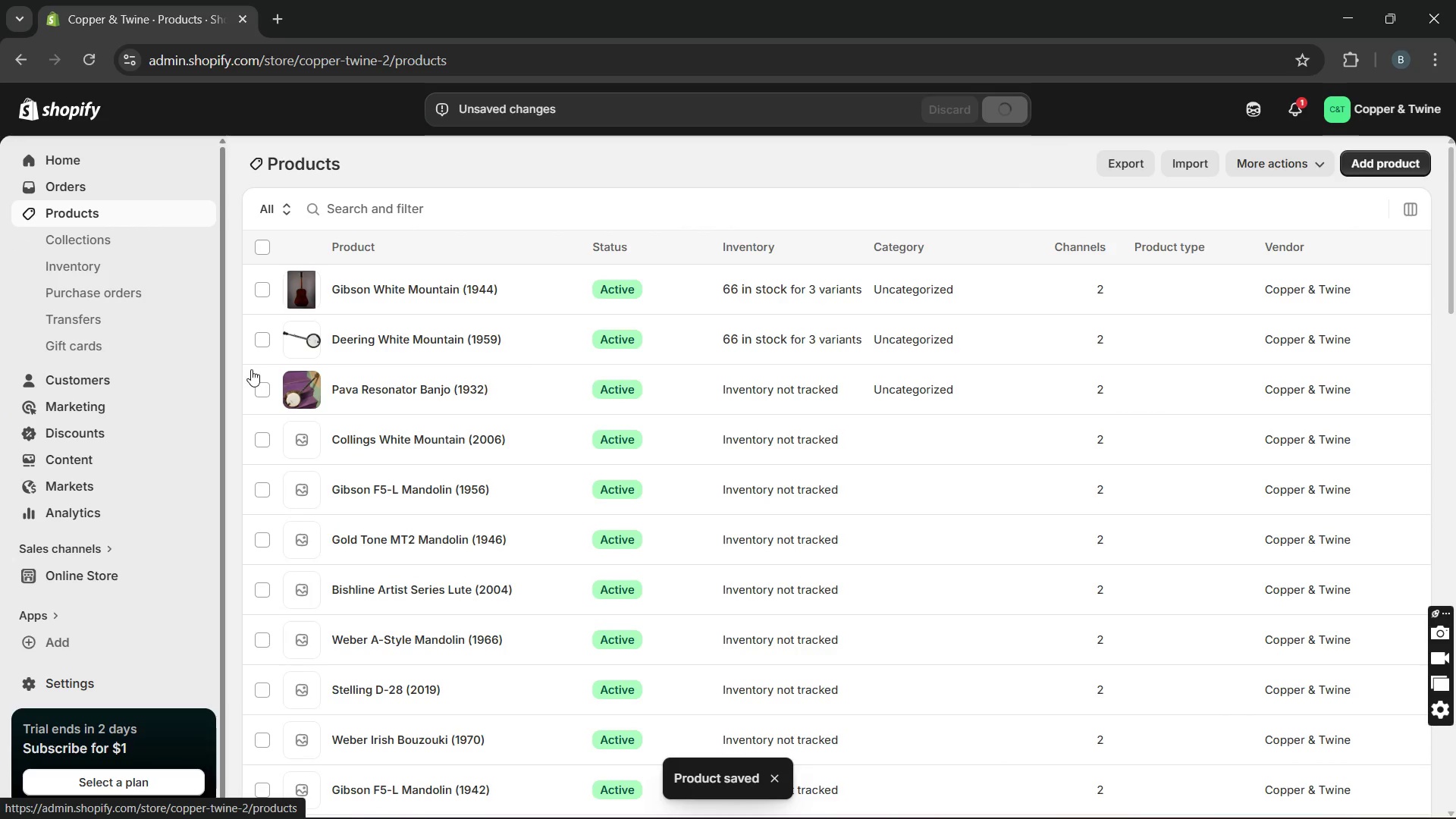 
left_click([359, 490])
 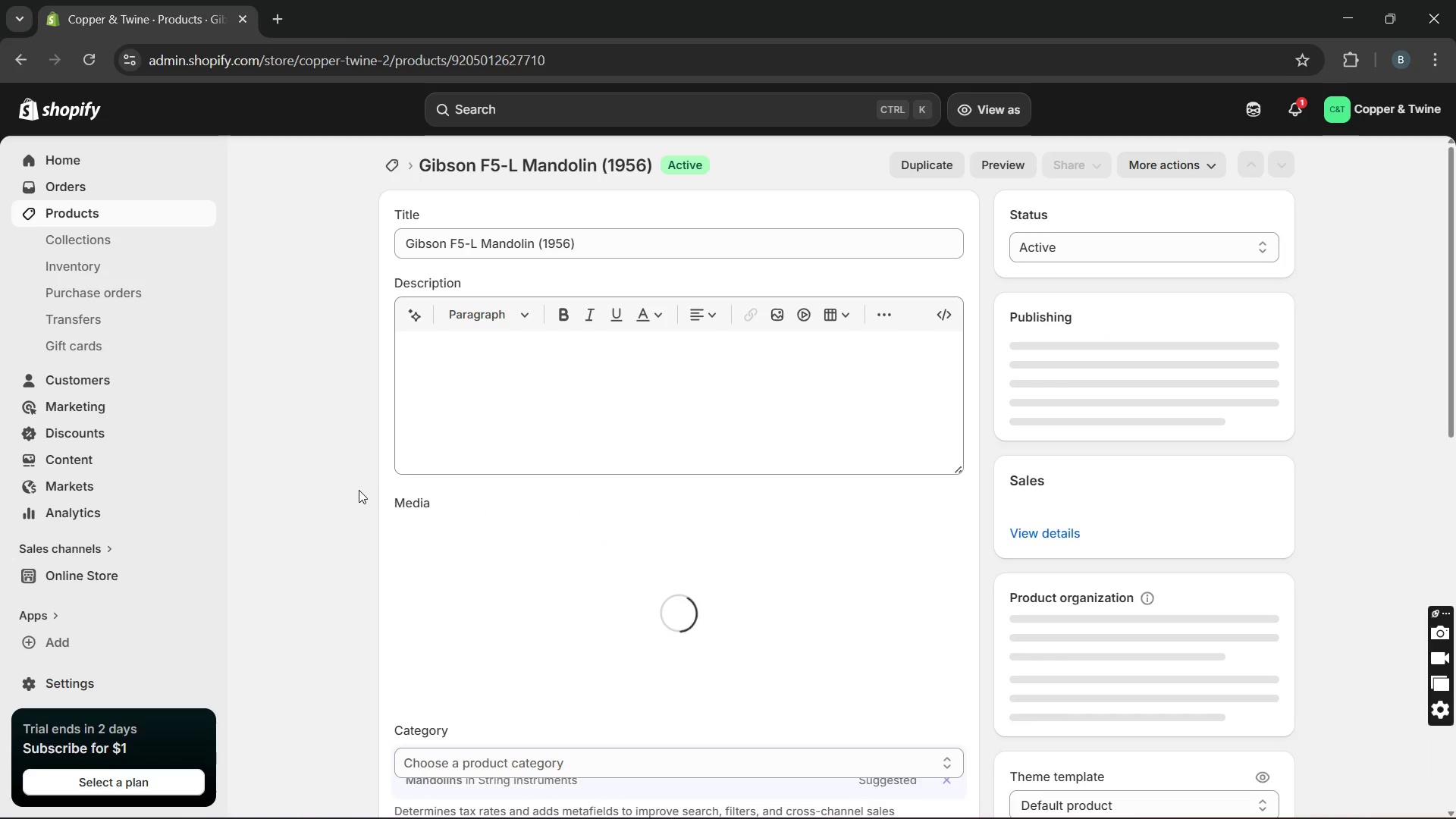 
left_click([532, 394])
 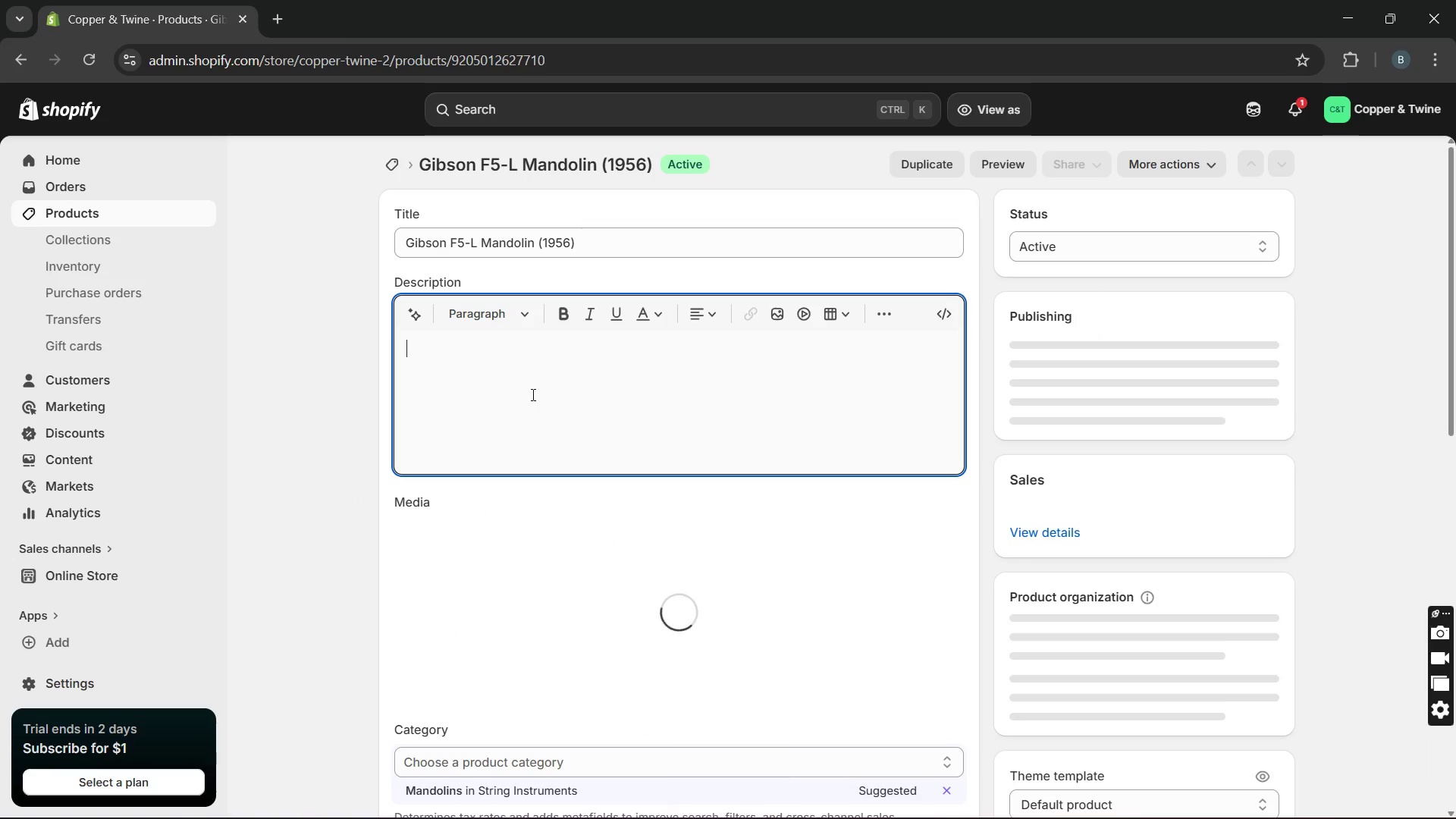 
type(TH)
key(Backspace)
type(his a)
key(Backspace)
type(is a classic 1956 )
 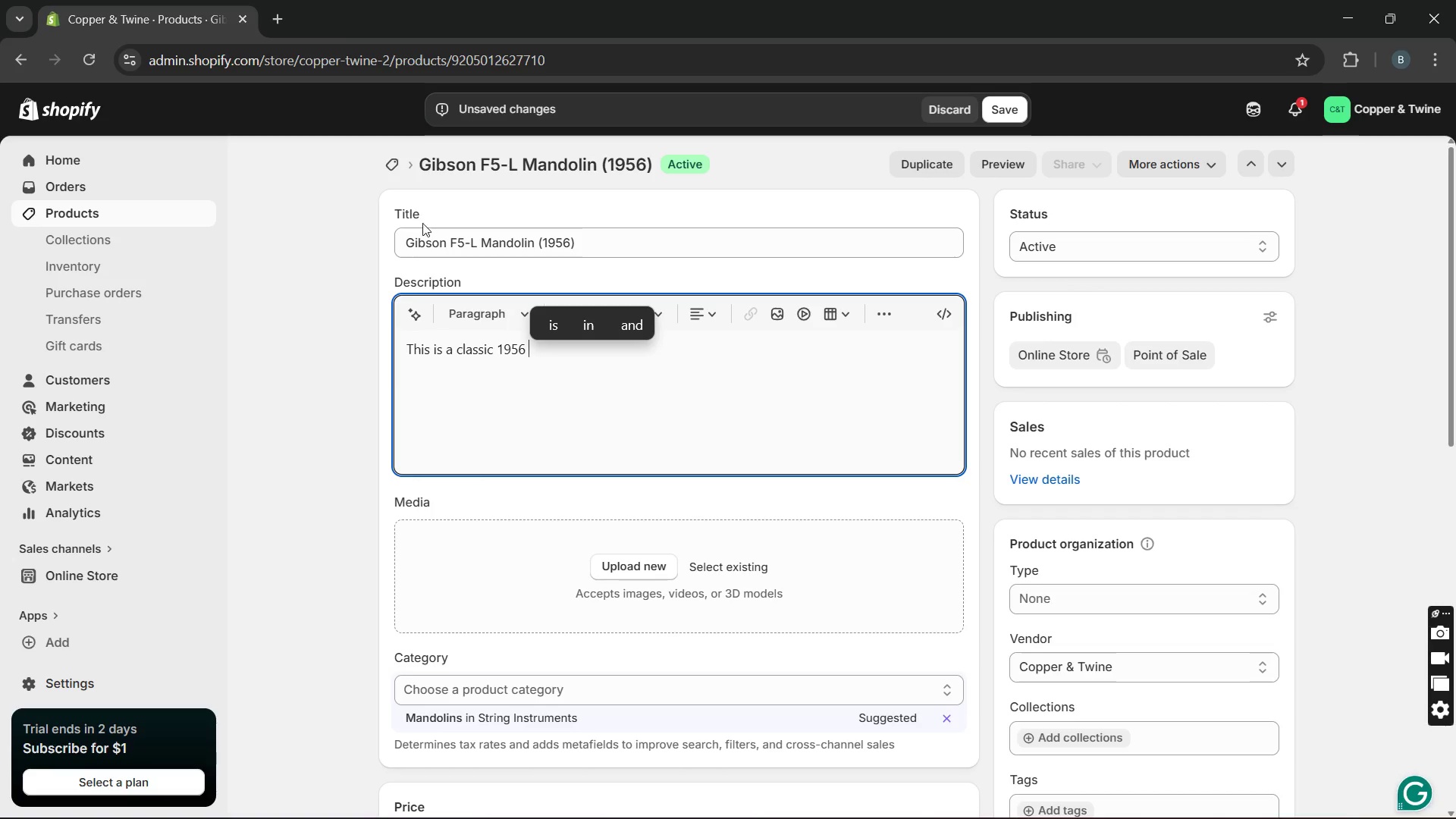 
left_click_drag(start_coordinate=[405, 240], to_coordinate=[535, 246])
 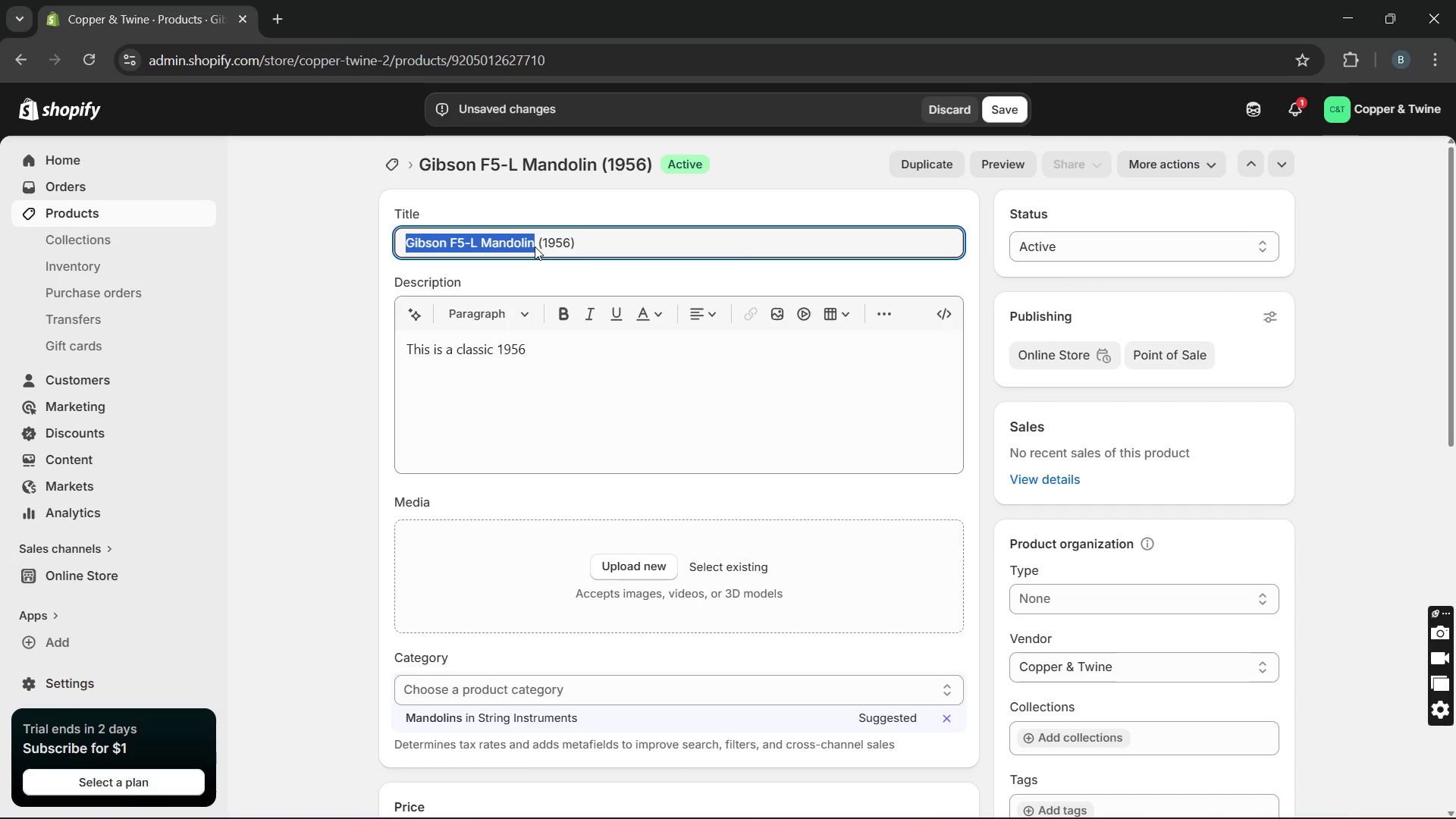 
key(Control+C)
 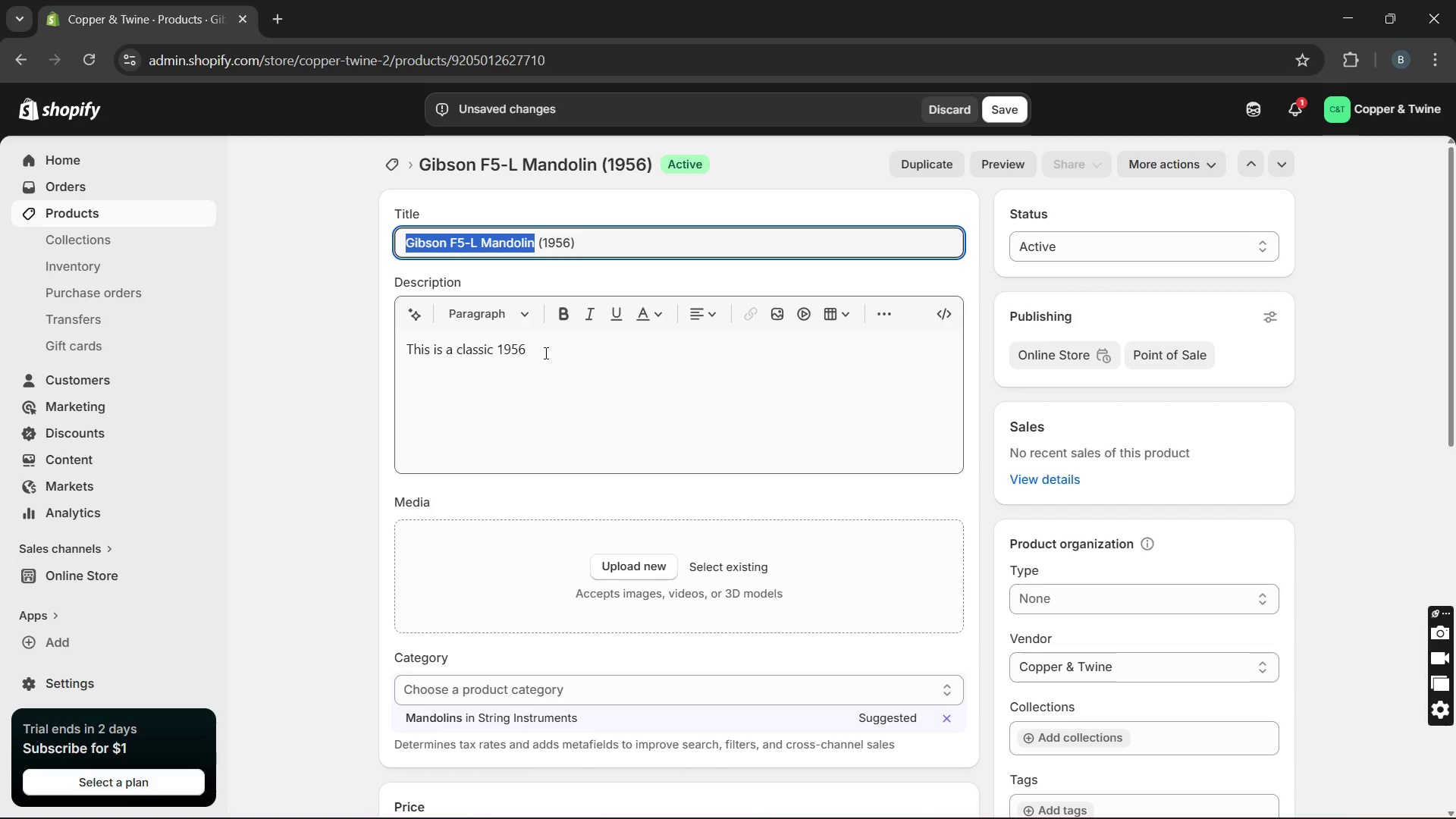 
left_click([544, 352])
 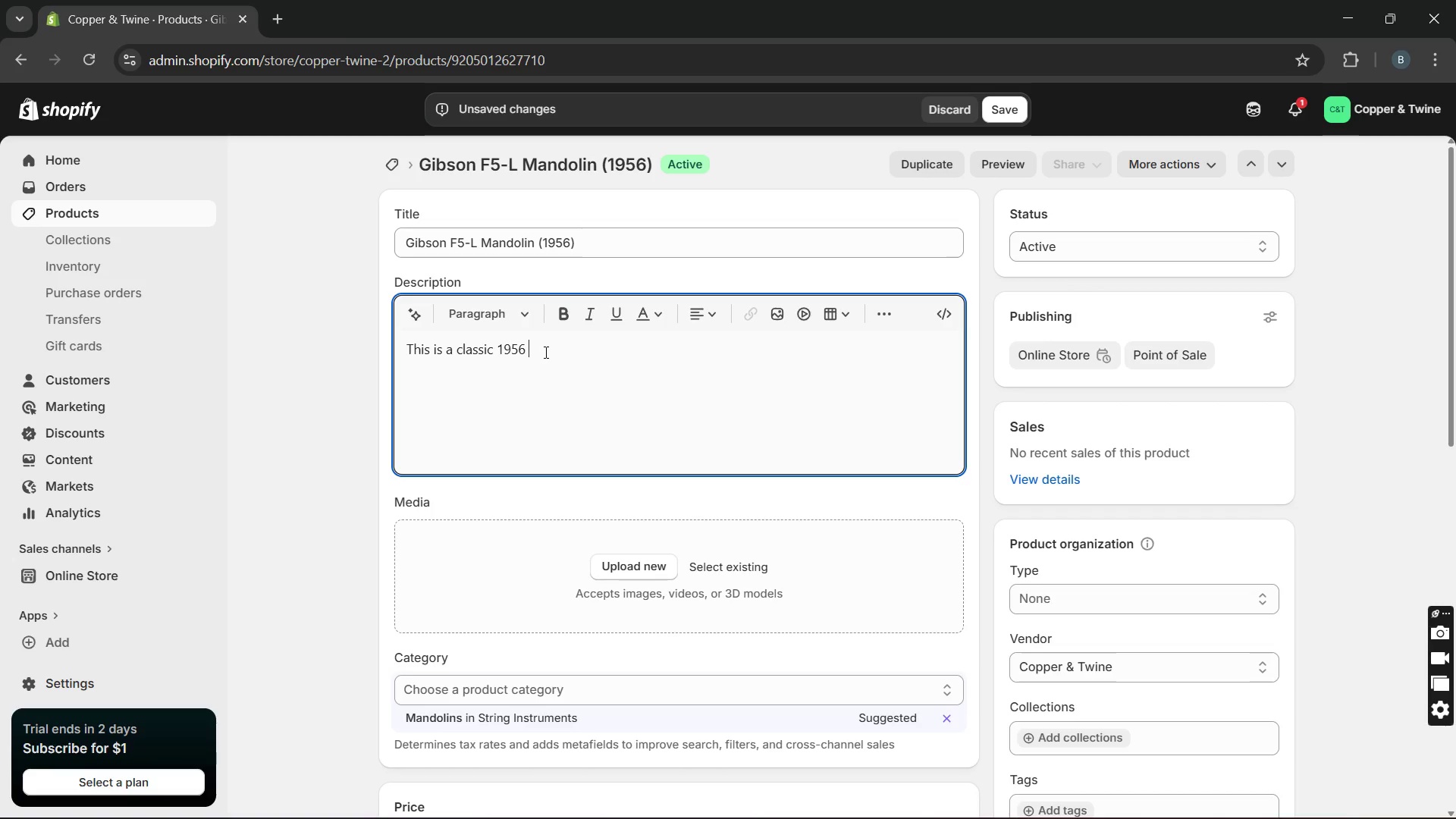 
key(Control+V)
 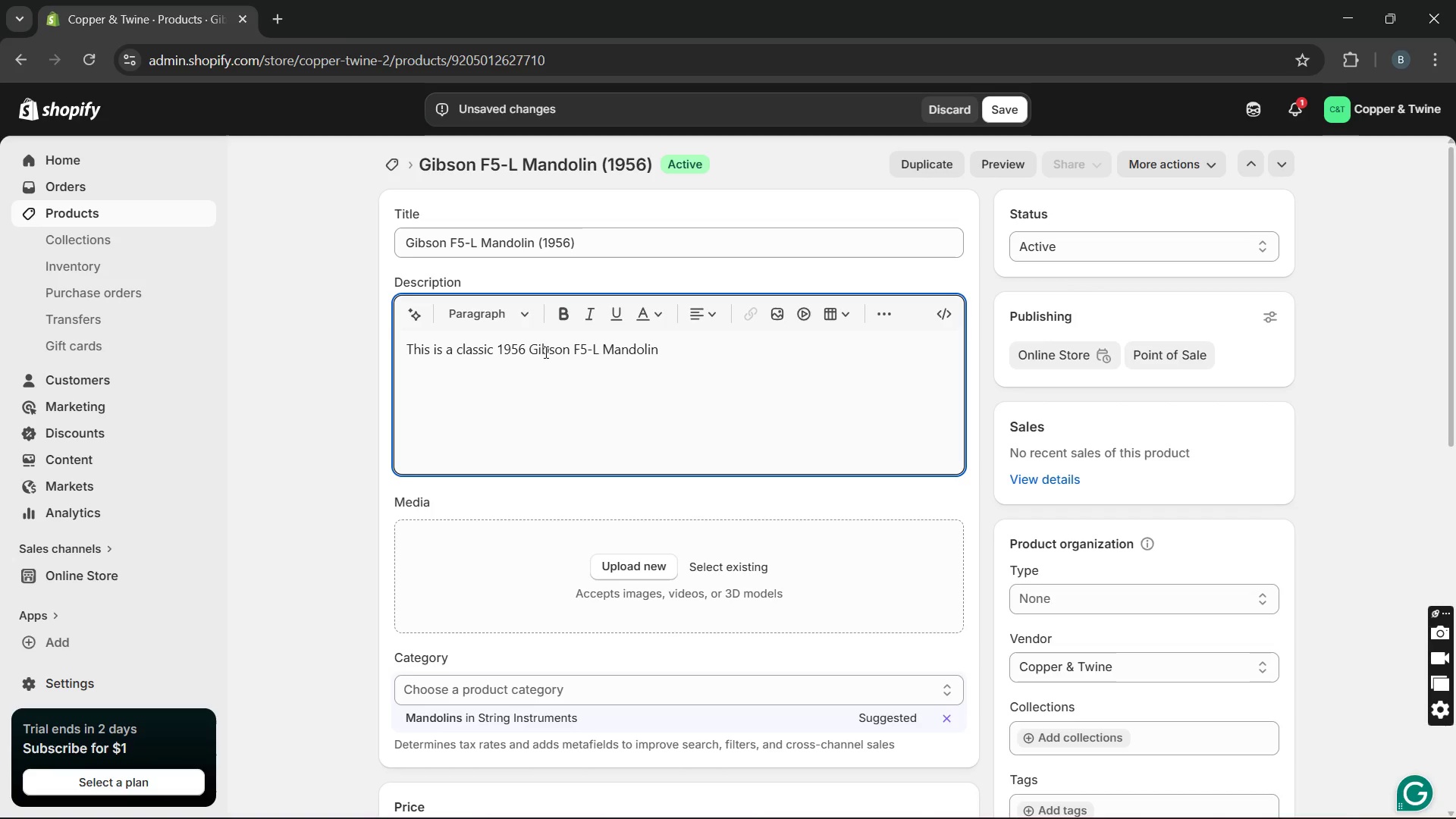 
type( crafted from )
key(Backspace)
key(Backspace)
key(Backspace)
key(Backspace)
type(or acoustic folk and traditional performance. Bi)
key(Backspace)
type(uilt from curly Koa with prerm)
key(Backspace)
key(Backspace)
type(mium hand-finif)
key(Backspace)
type(d)
key(Backspace)
type(shed detailing. )
 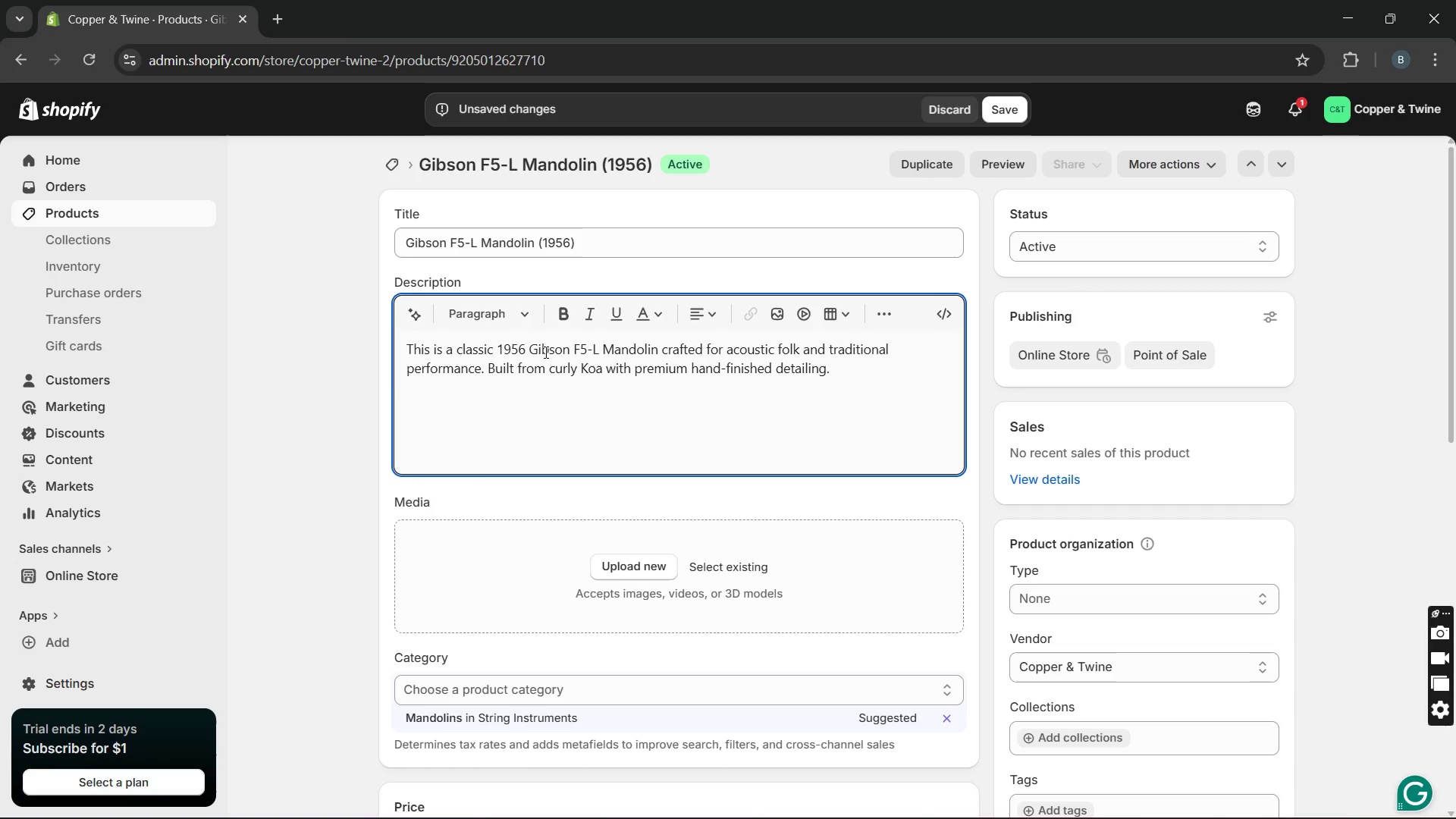 
type(The in)
key(Backspace)
key(Backspace)
key(Backspace)
key(Backspace)
key(Backspace)
key(Backspace)
key(Backspace)
key(Backspace)
key(Backspace)
type(g, Th)
key(Backspace)
key(Backspace)
type(the instrument highlightselegant vintage )
 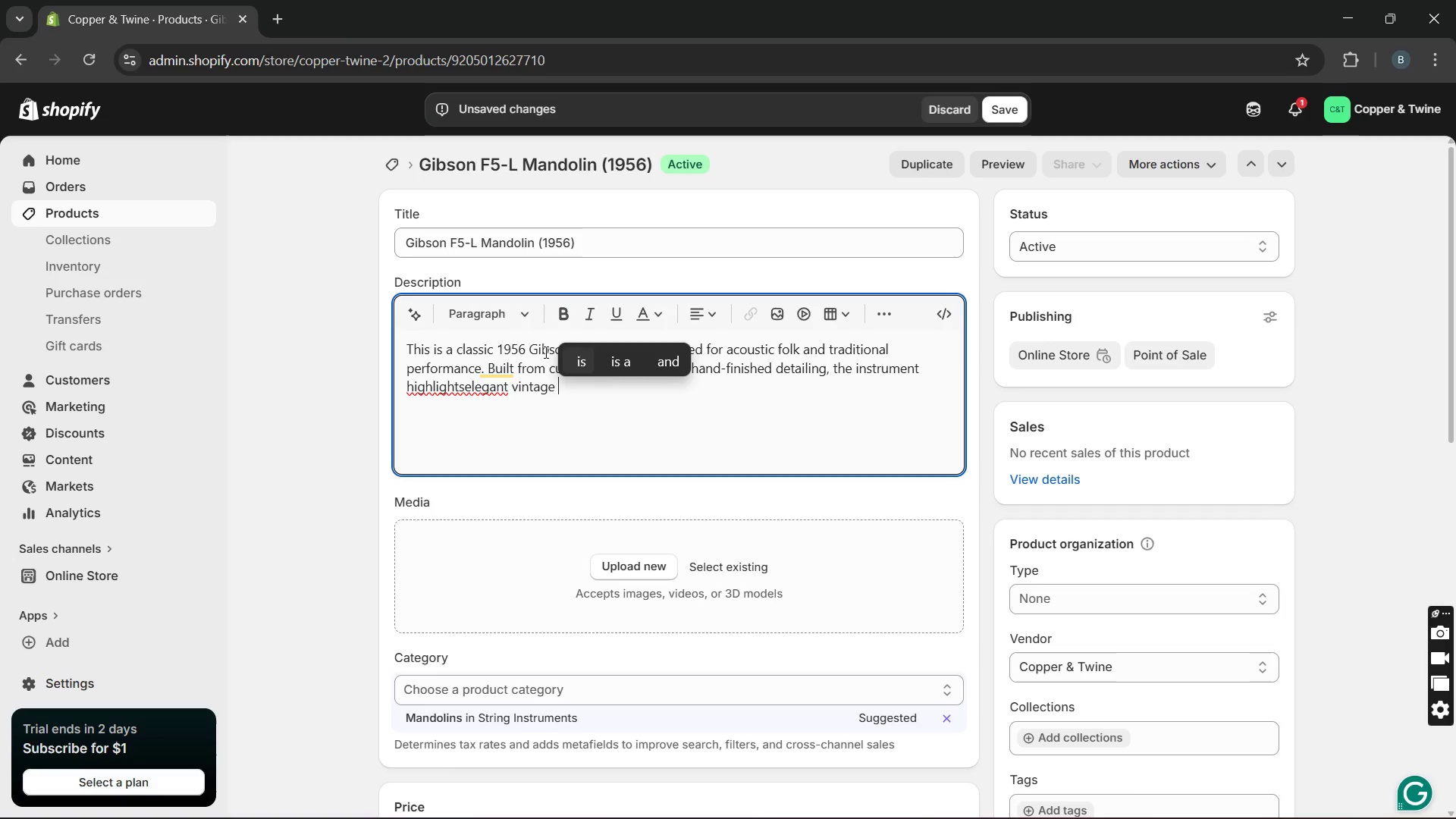 
type(craftsmanship and balanced tonal warm )
key(Backspace)
type(th. The mandolin remains in mint condition with bright projrction and smooth resonance )
key(Backspace)
type(. It is ideal for collectors.)
key(Backspace)
type(, recording artists)
 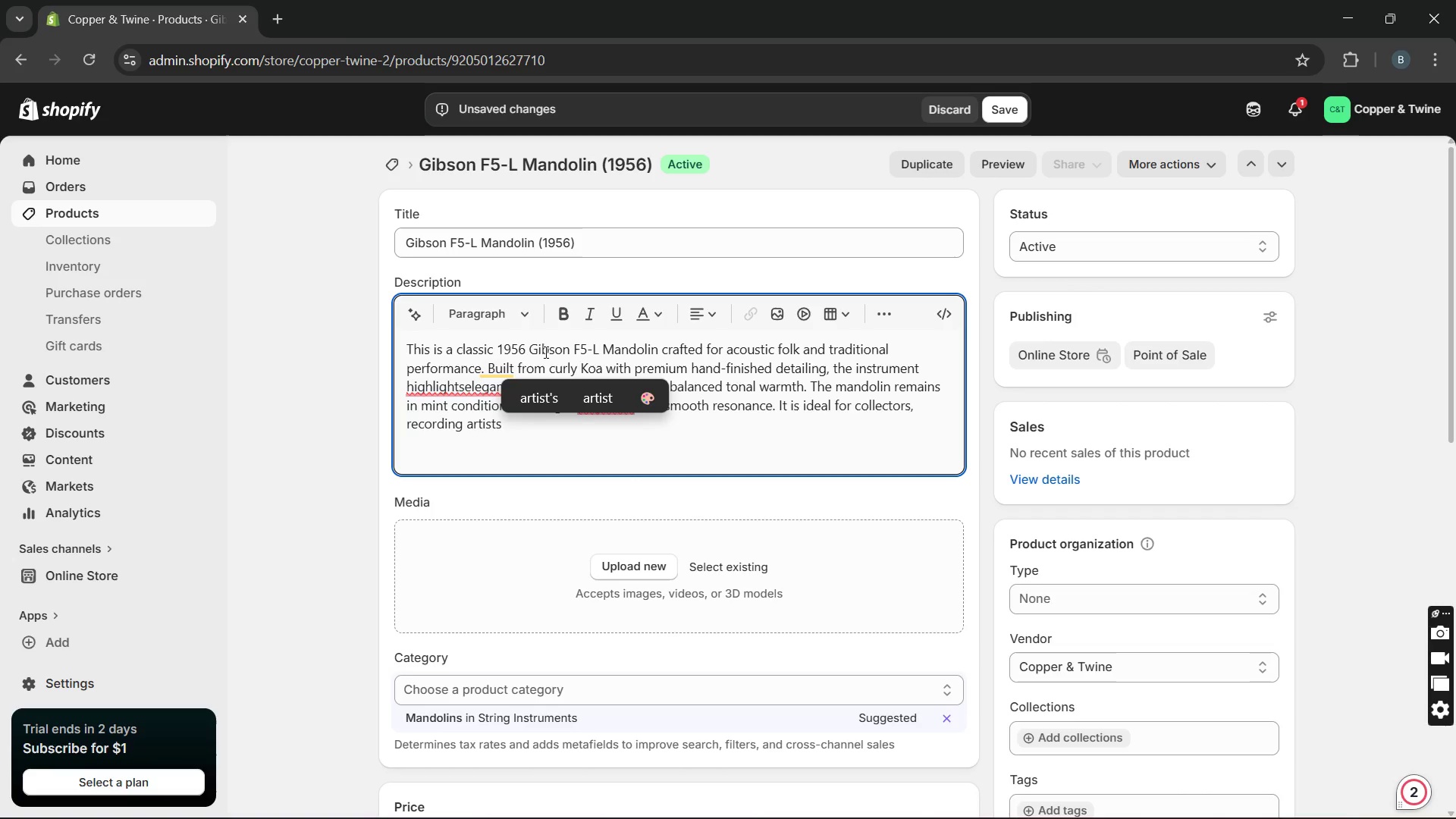 
wait(5.16)
 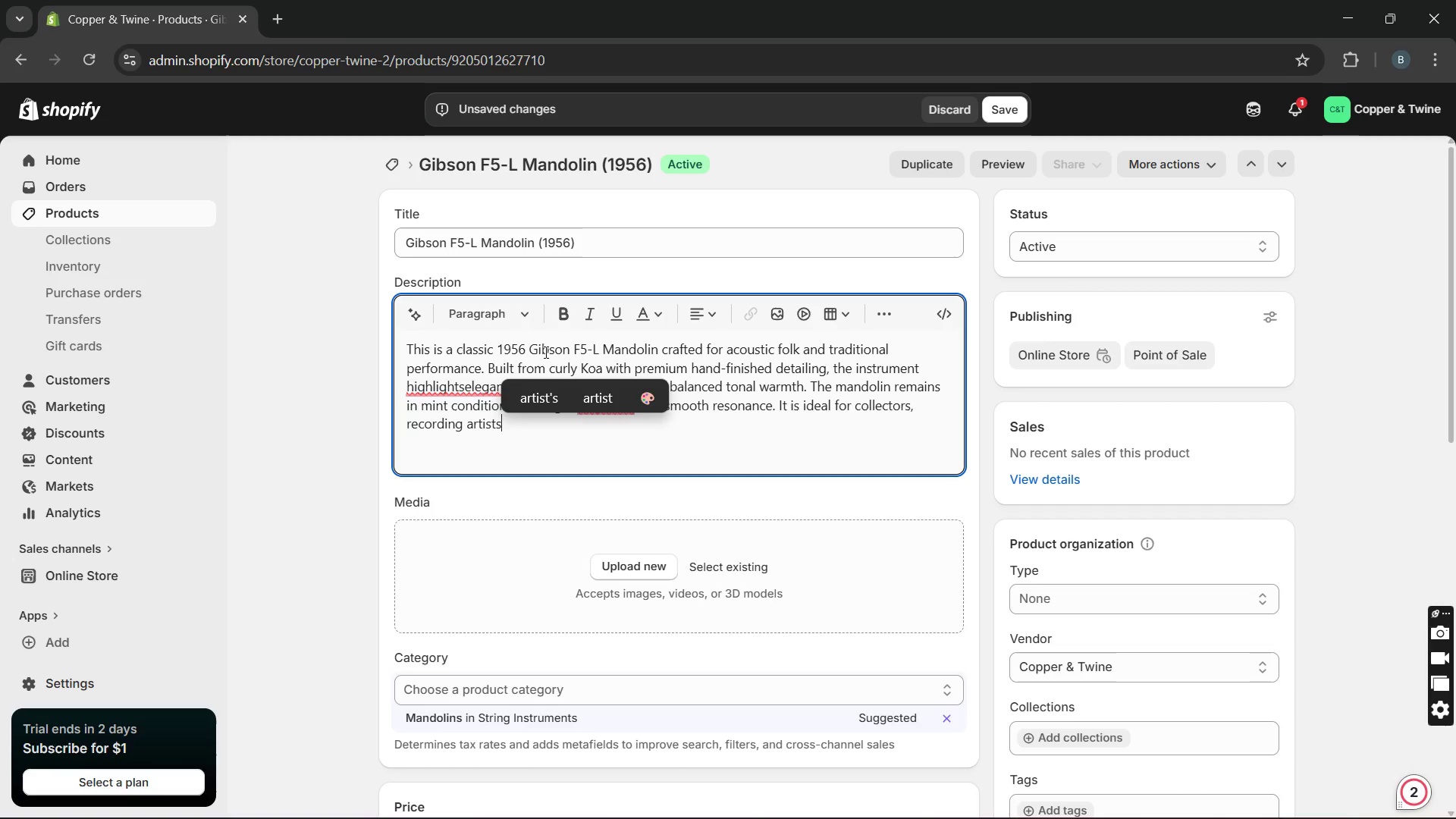 
type( and vintage strung )
 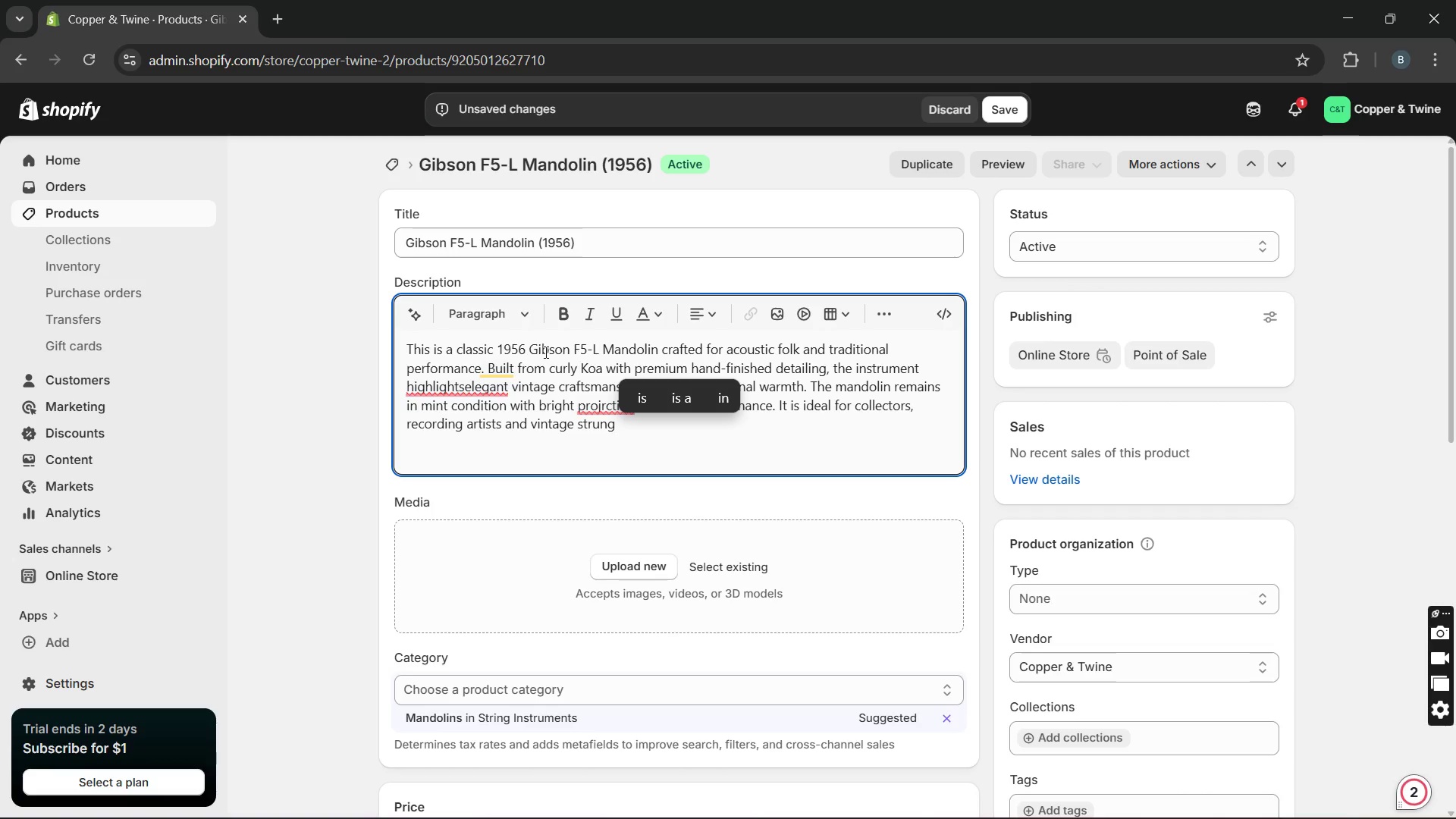 
key(Backspace)
key(Backspace)
key(Backspace)
key(Backspace)
type(ing musicians. )
 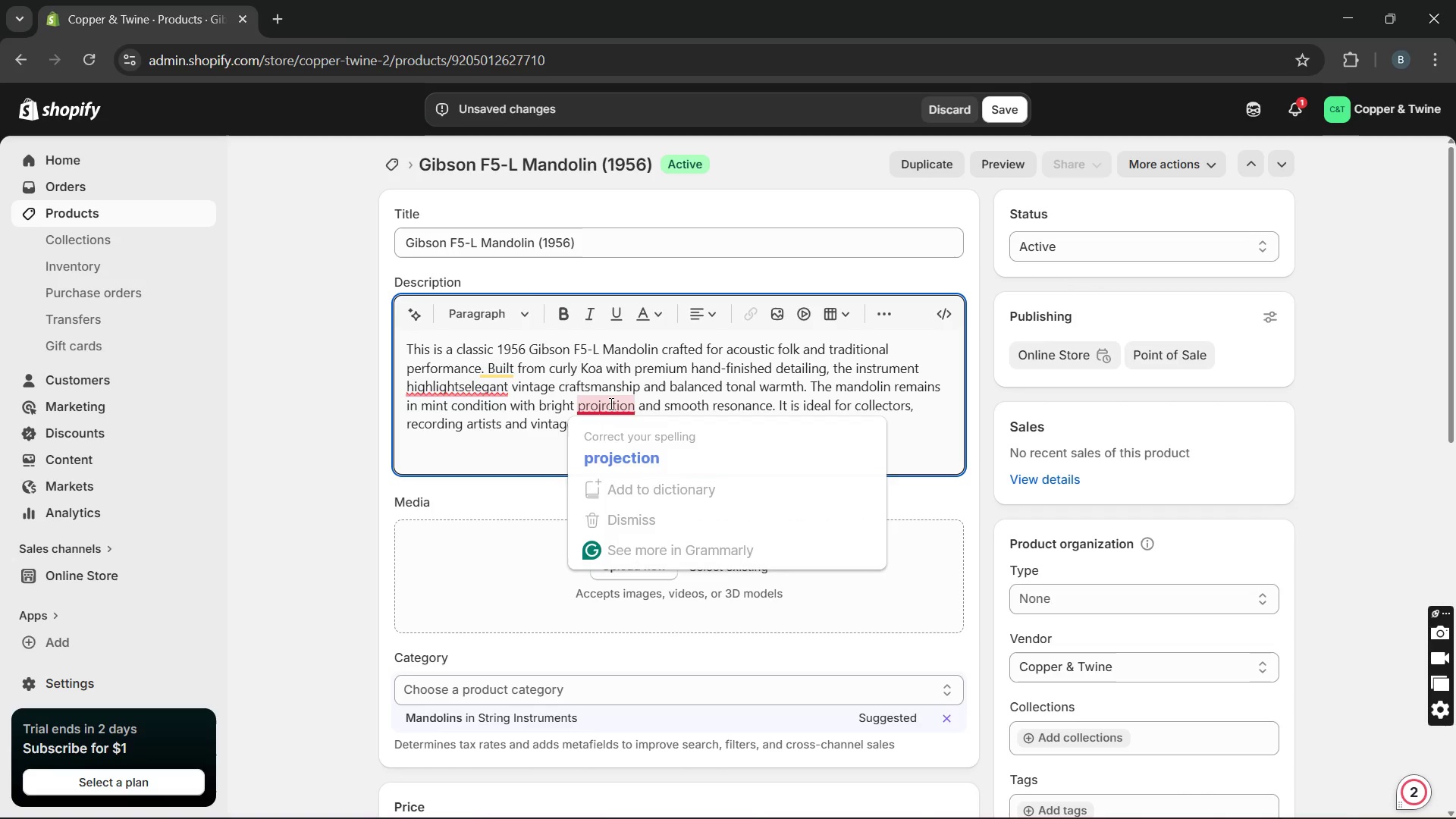 
left_click([608, 433])
 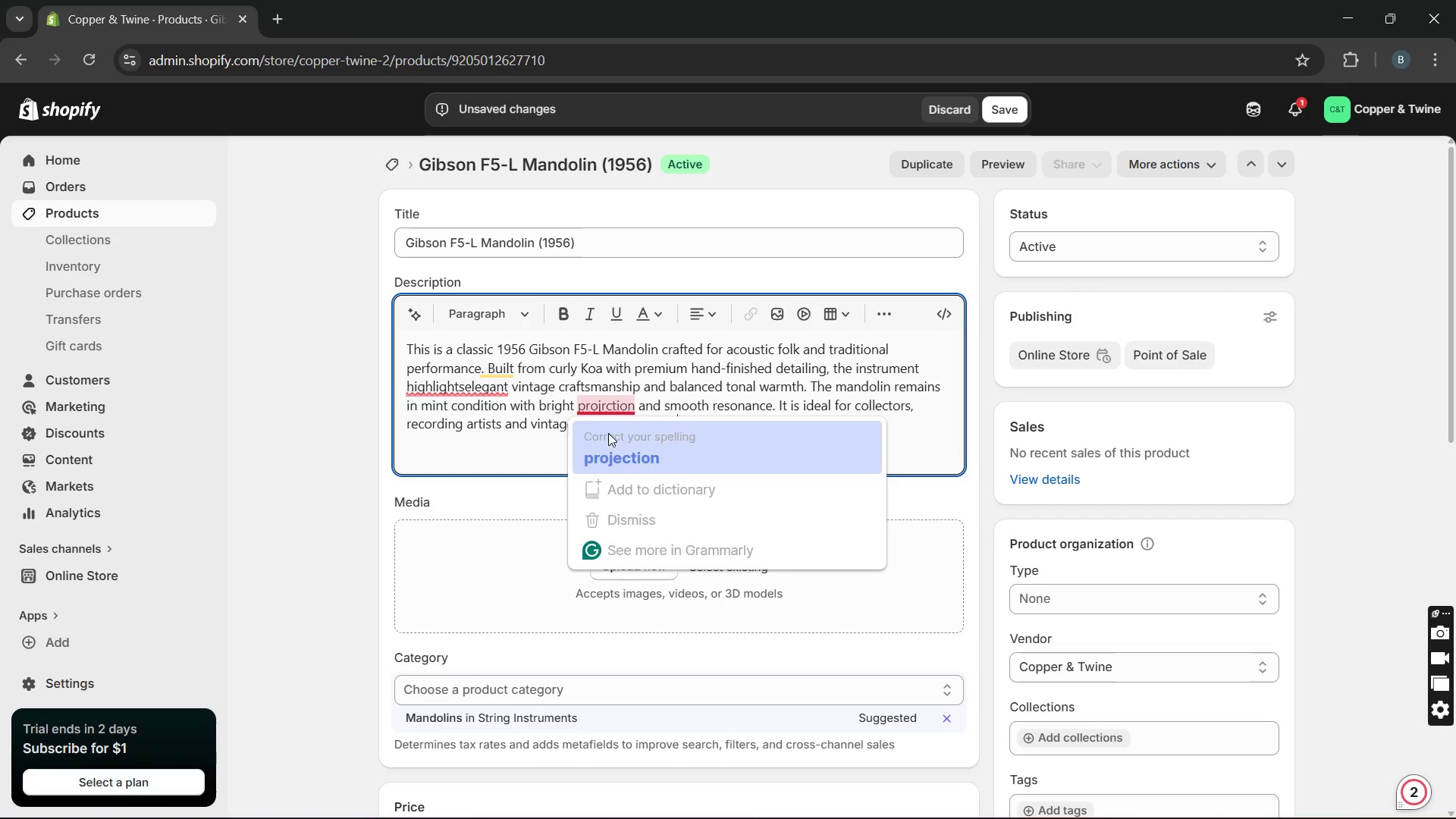 
key(Unknown)
 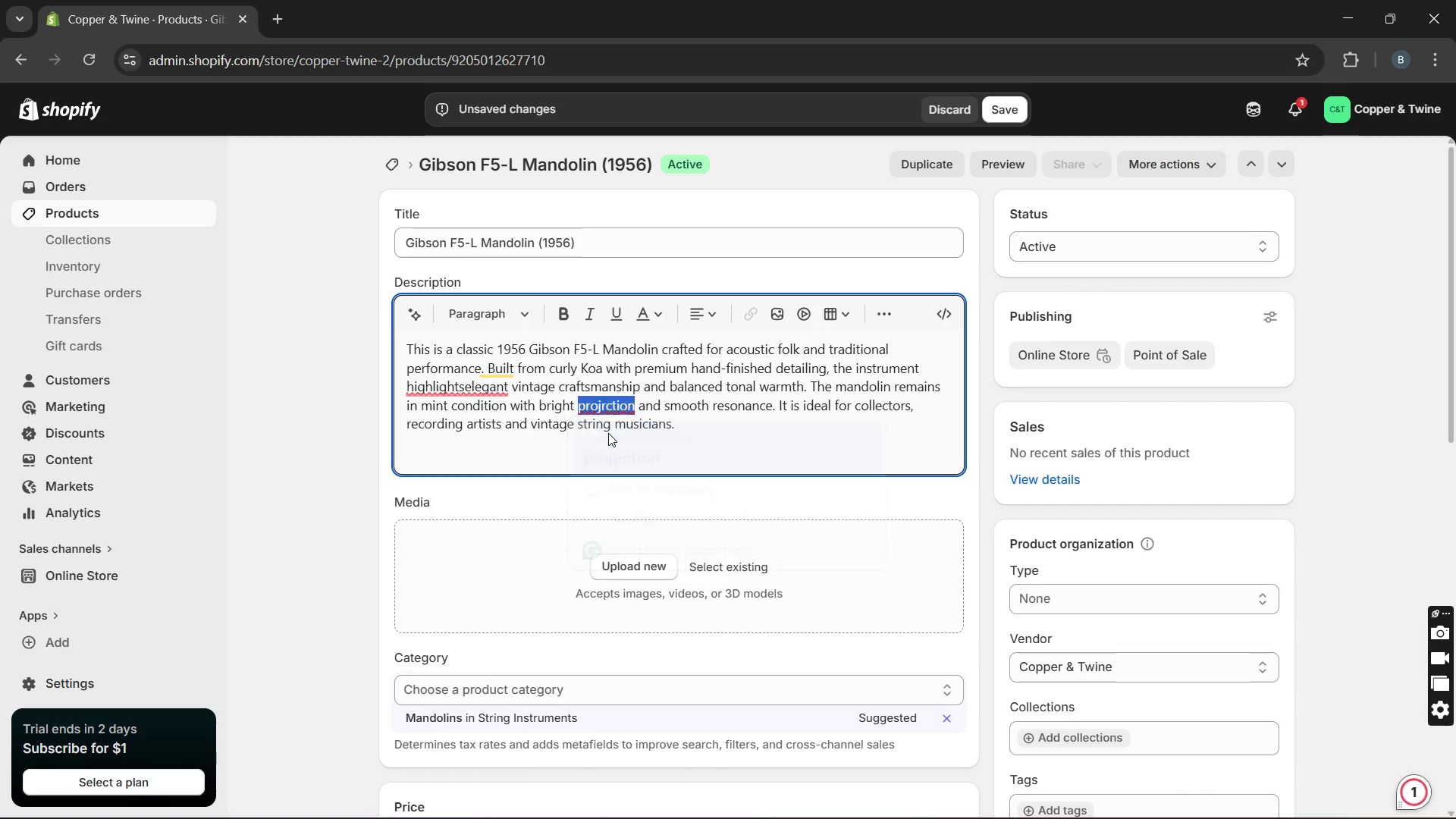 
key(Unknown)
 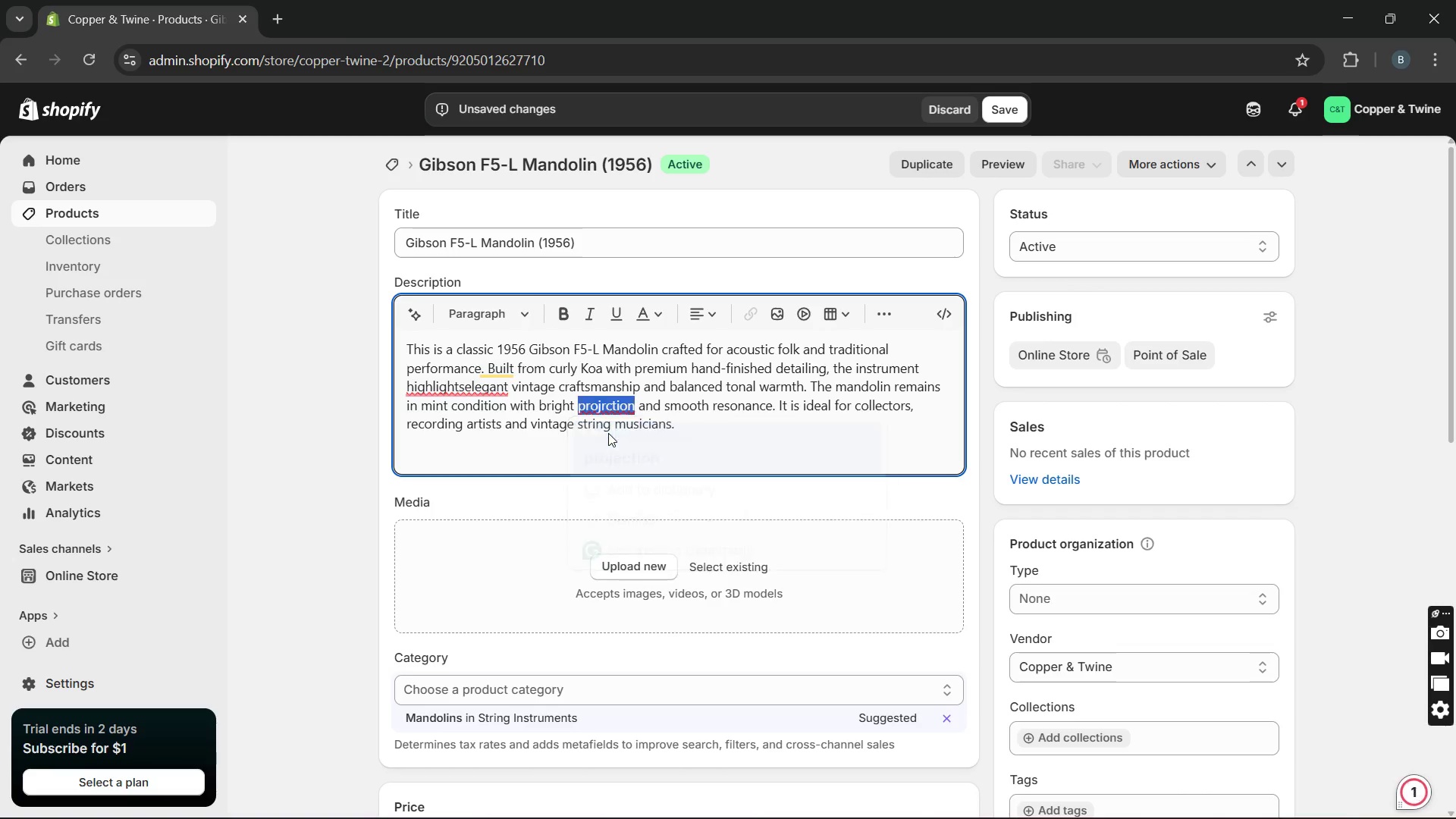 
key(Unknown)
 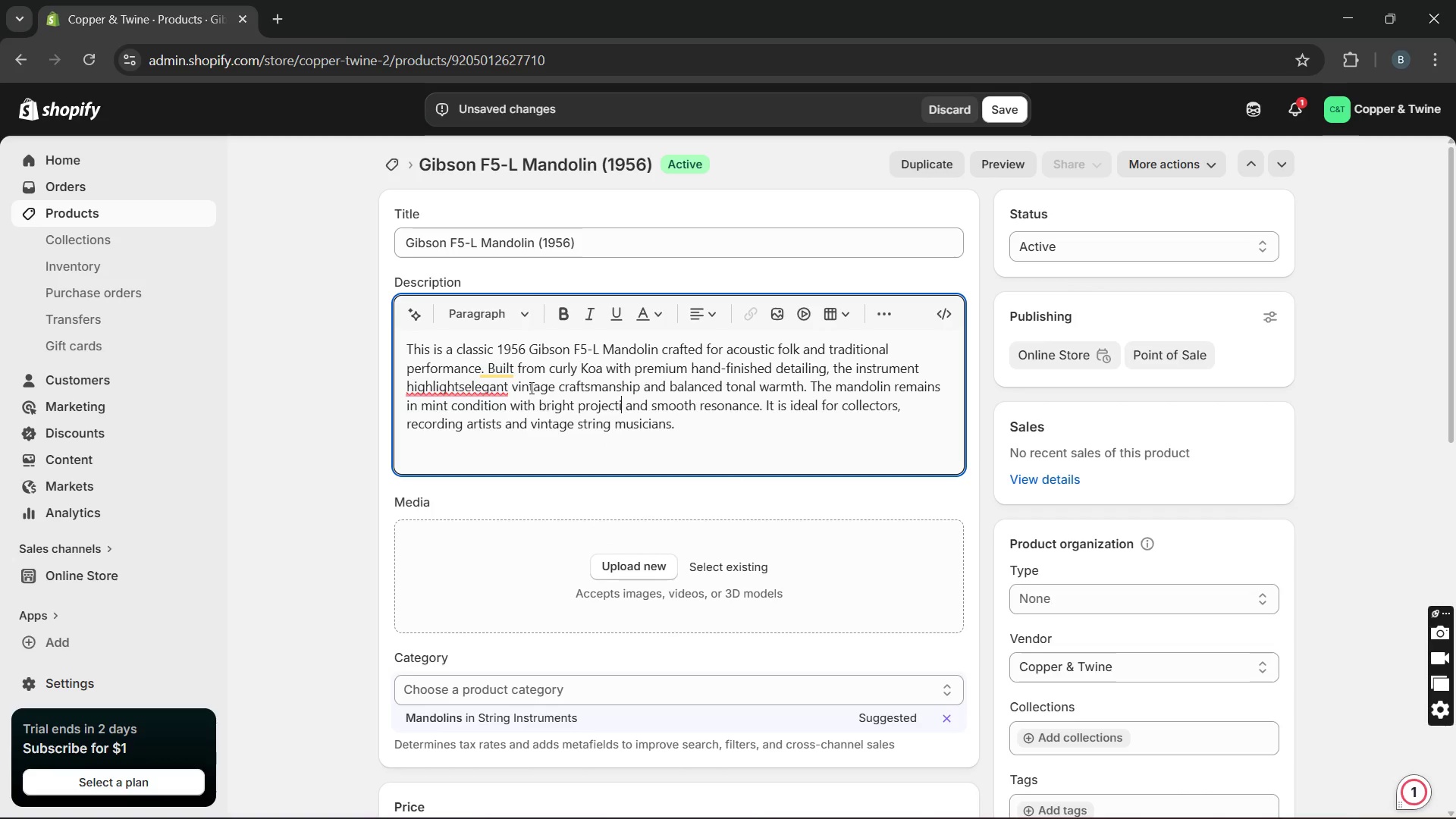 
key(Unknown)
 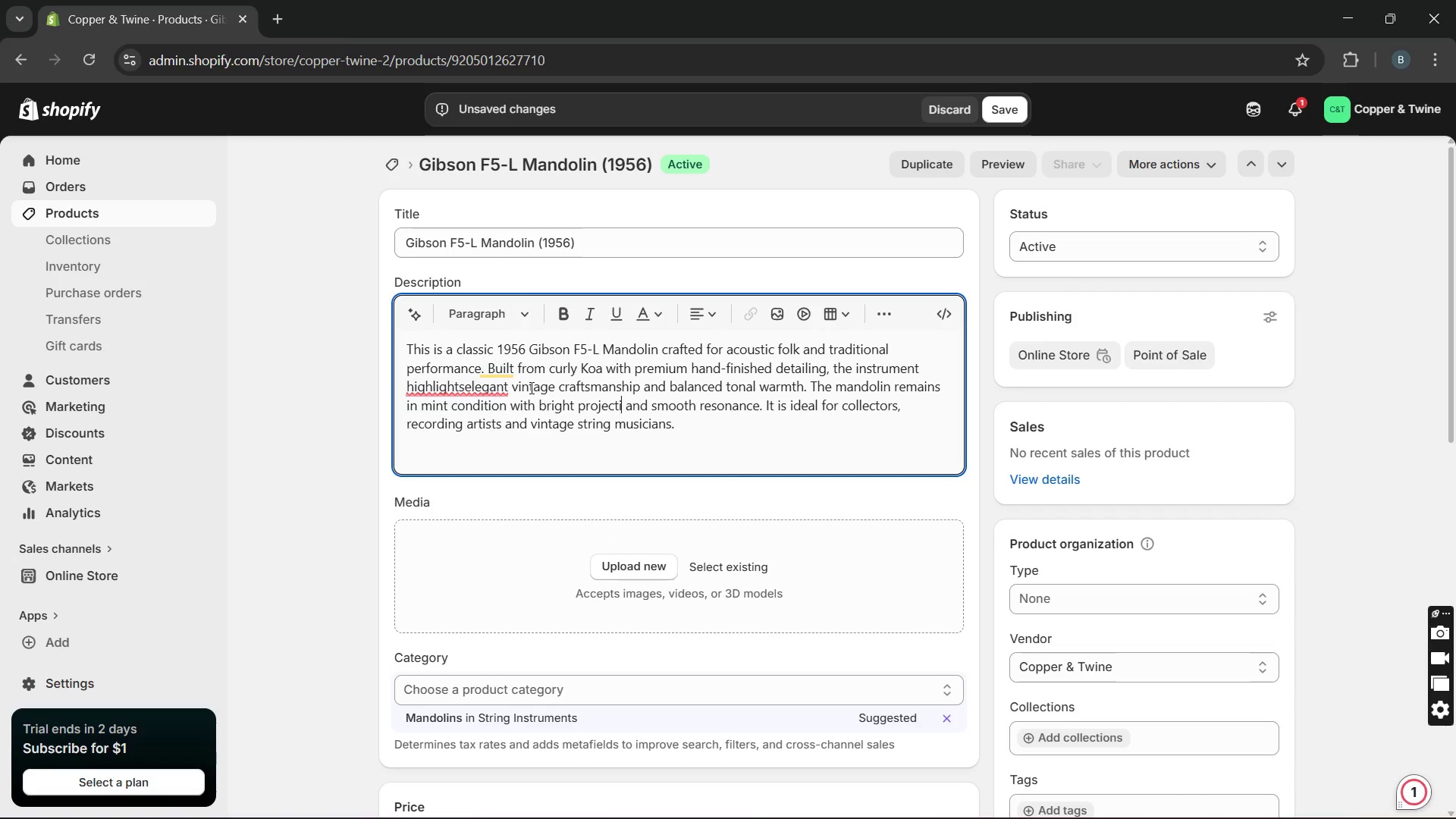 
key(Unknown)
 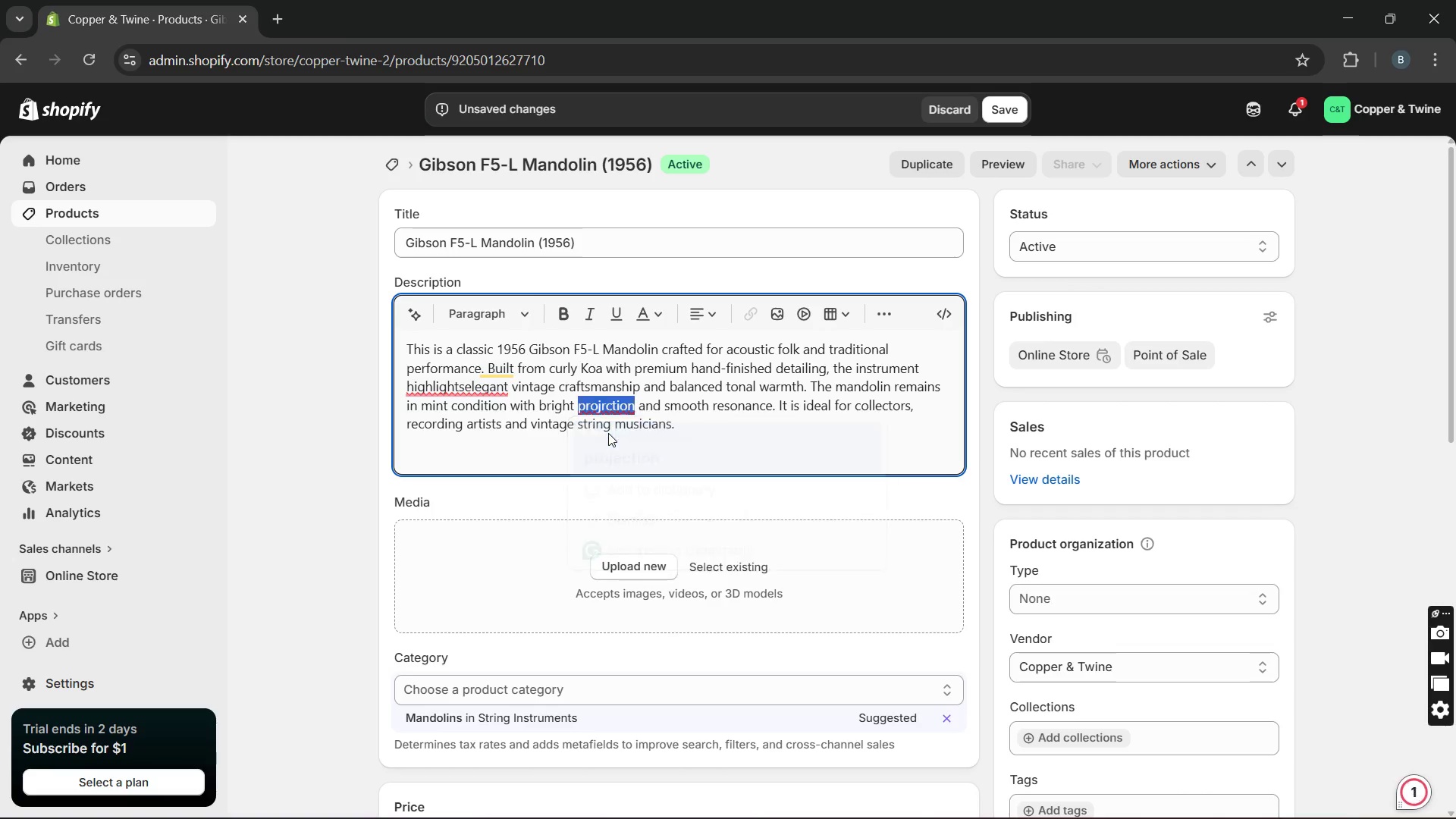 
key(Unknown)
 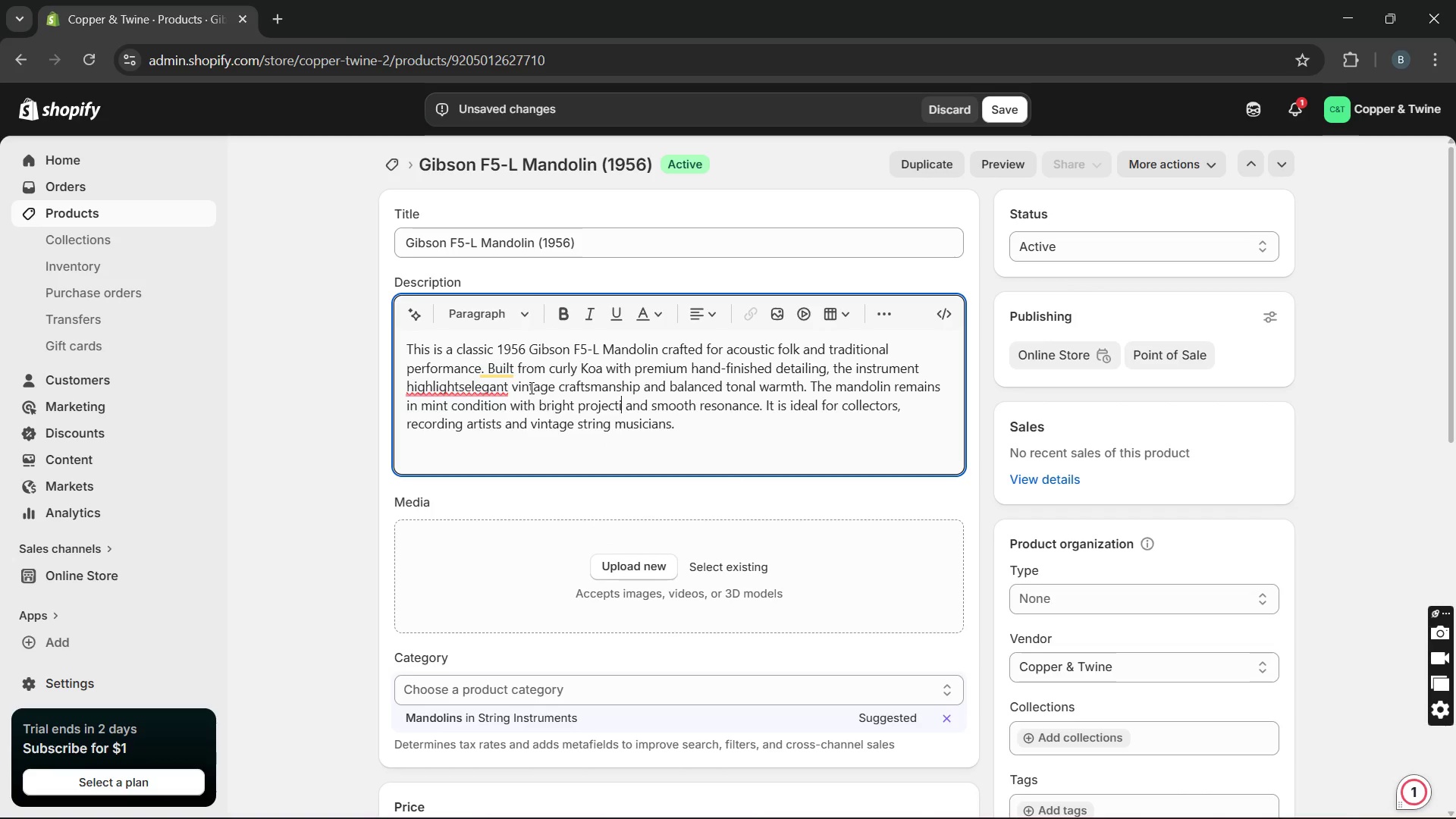 
key(Unknown)
 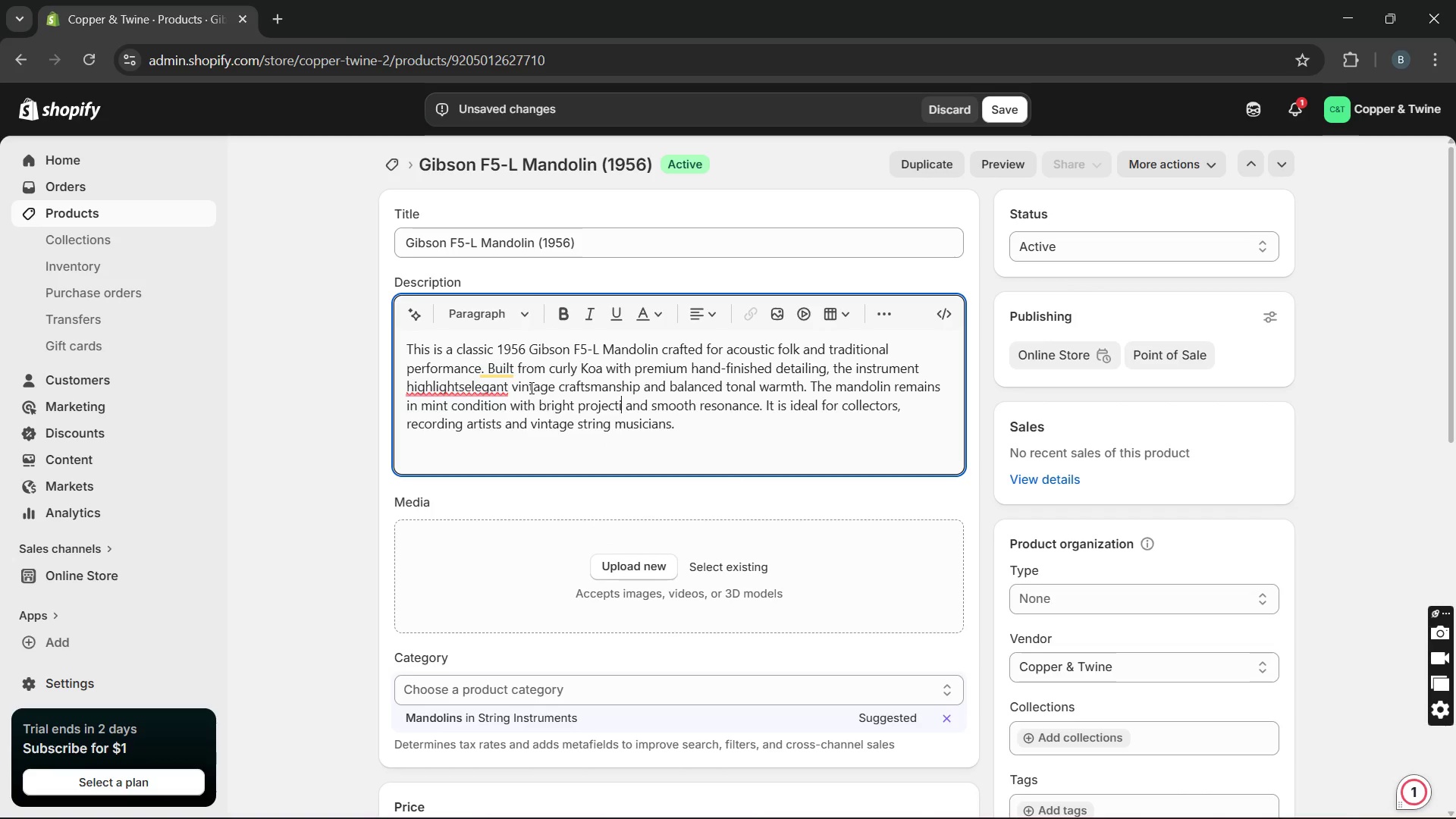 
key(Unknown)
 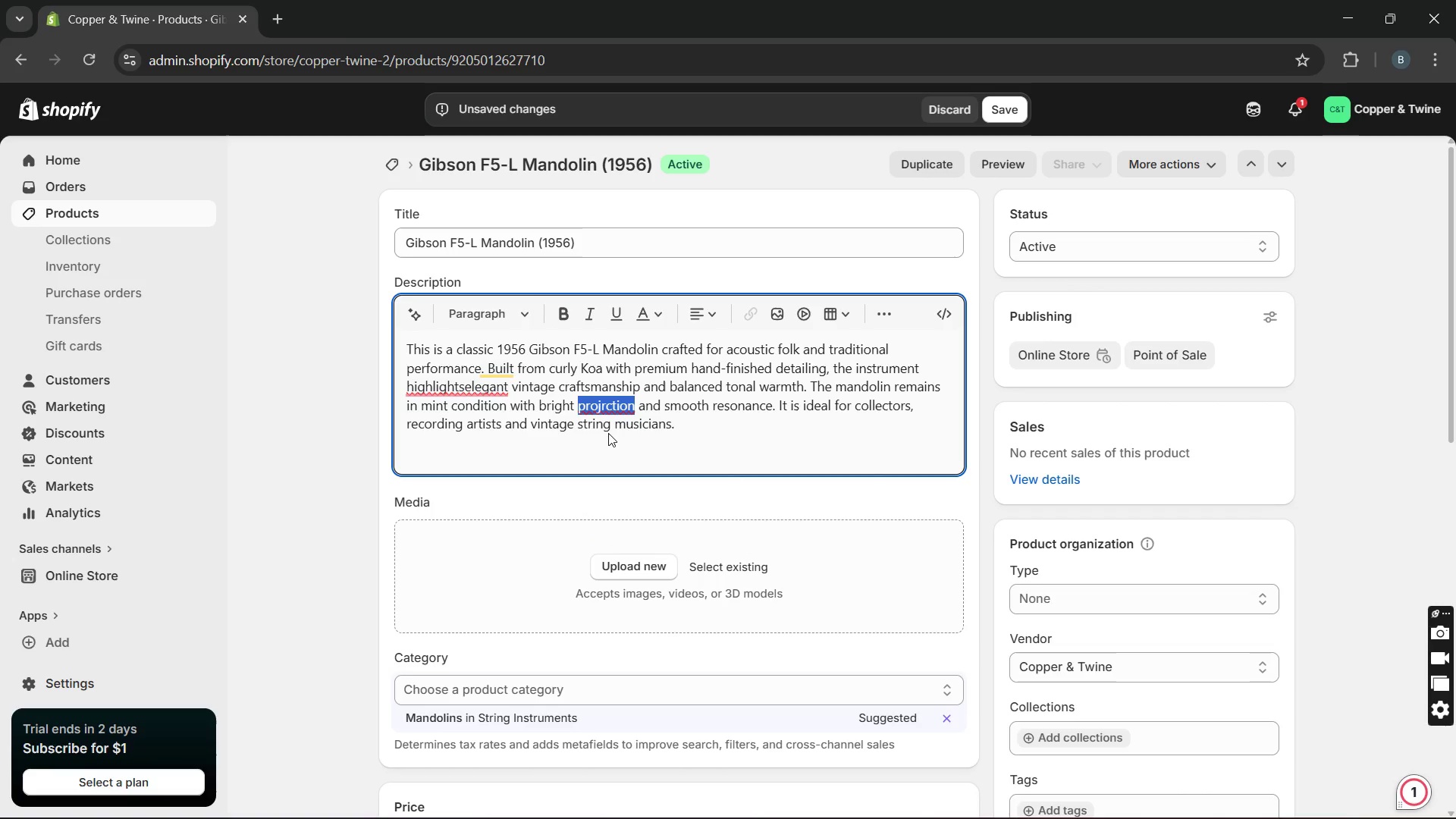 
key(Unknown)
 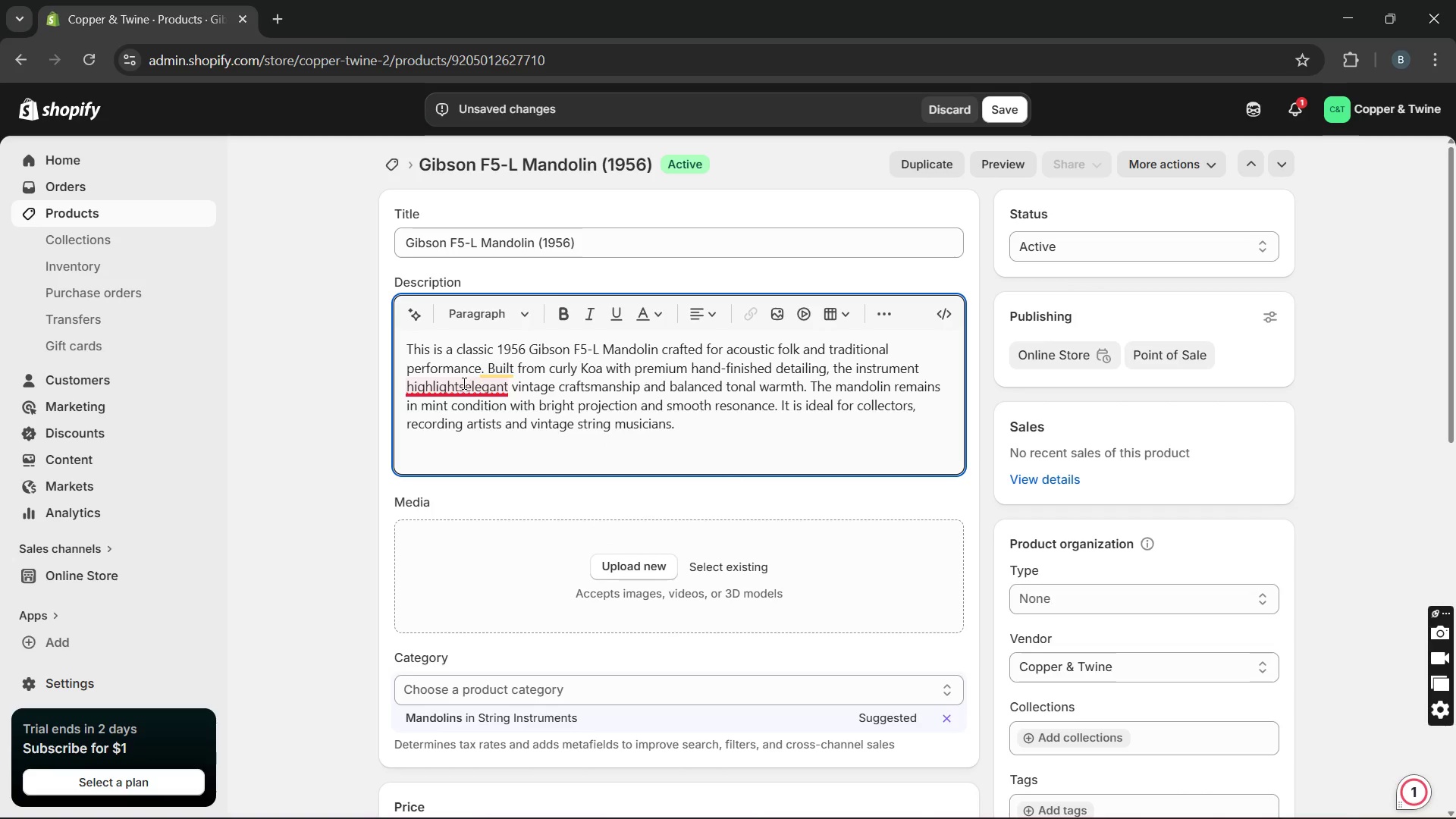 
key(Unknown)
 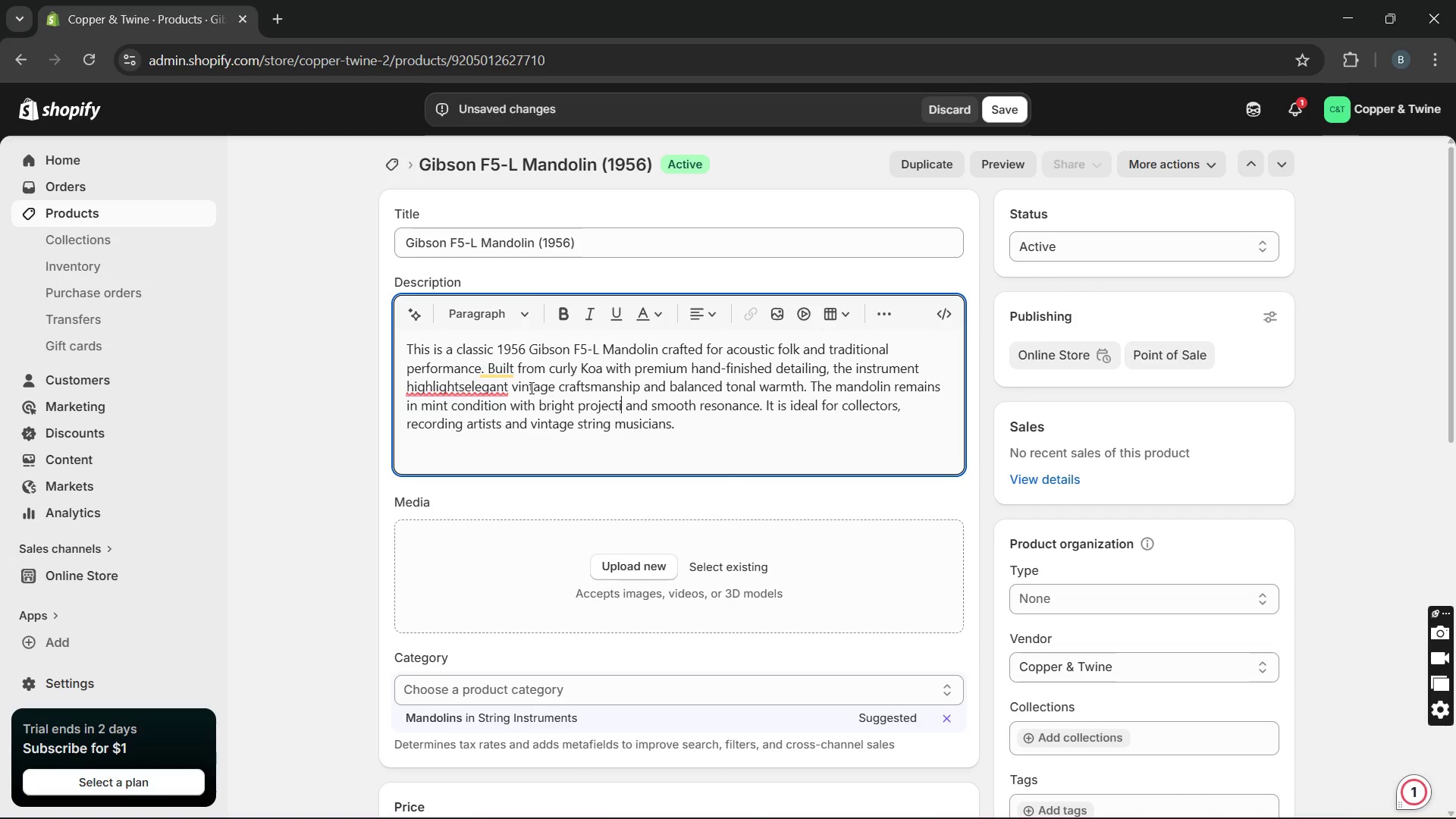 
left_click([467, 386])
 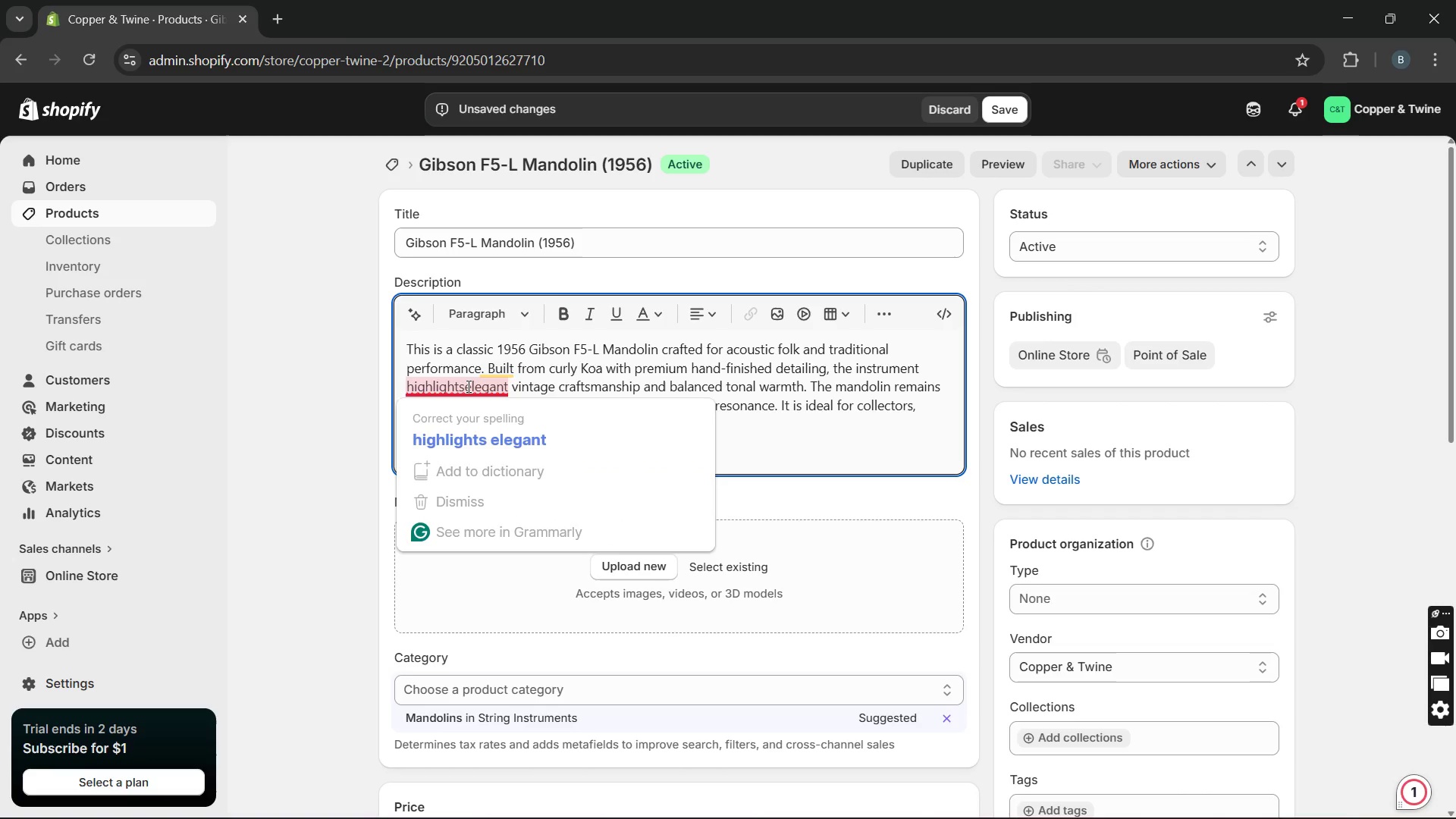 
key(Space)
 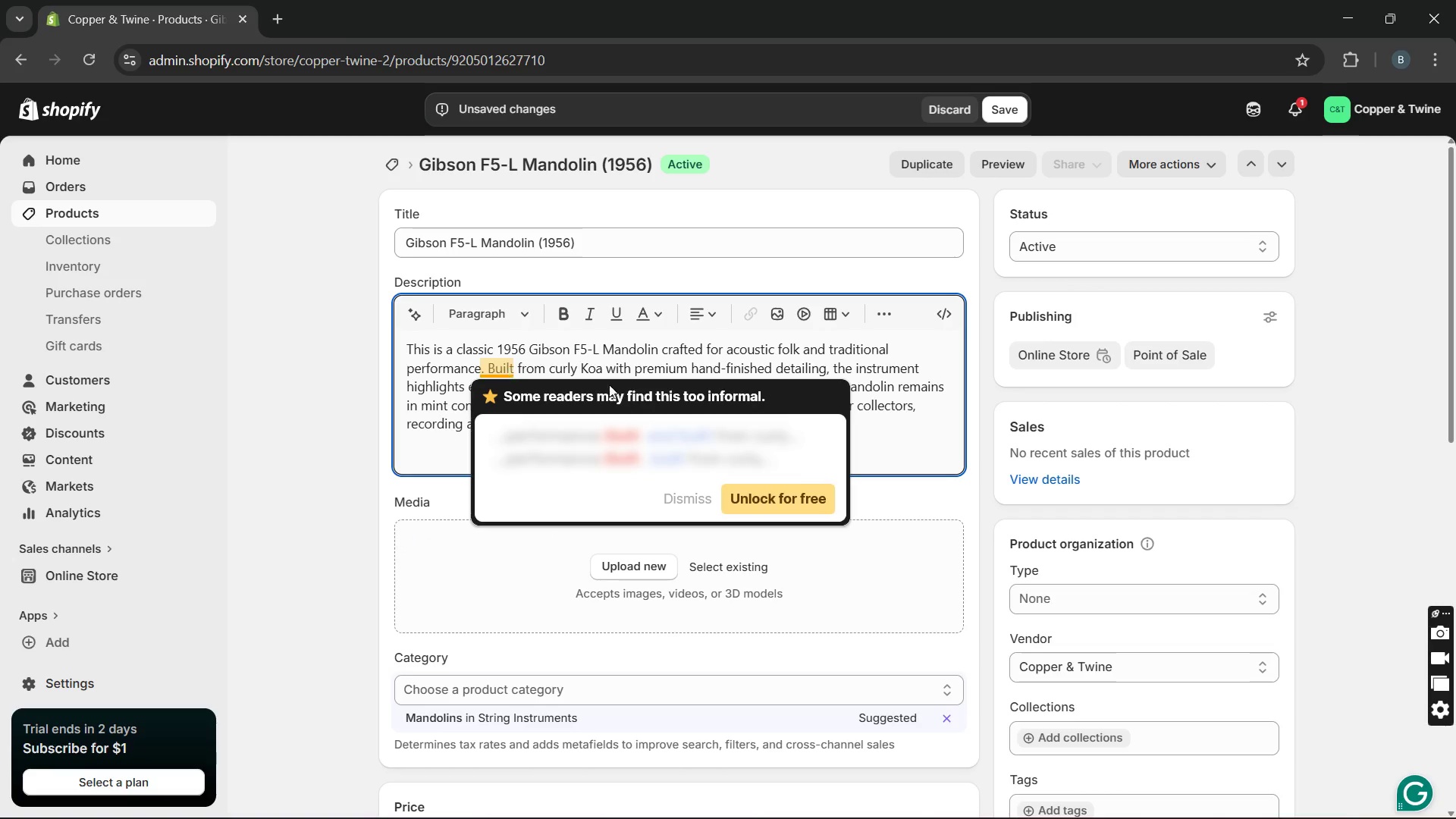 
left_click([720, 362])
 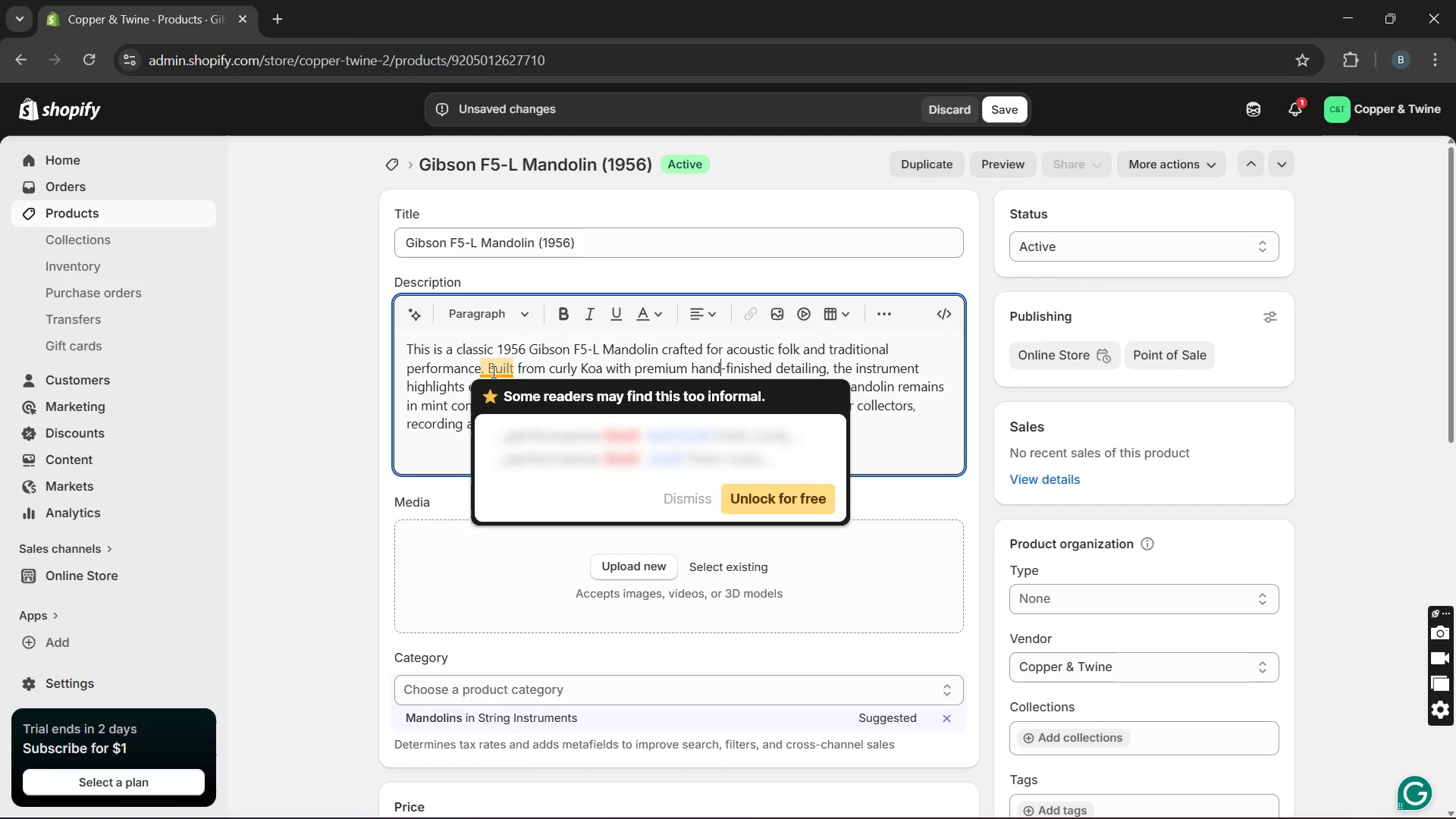 
left_click([488, 370])
 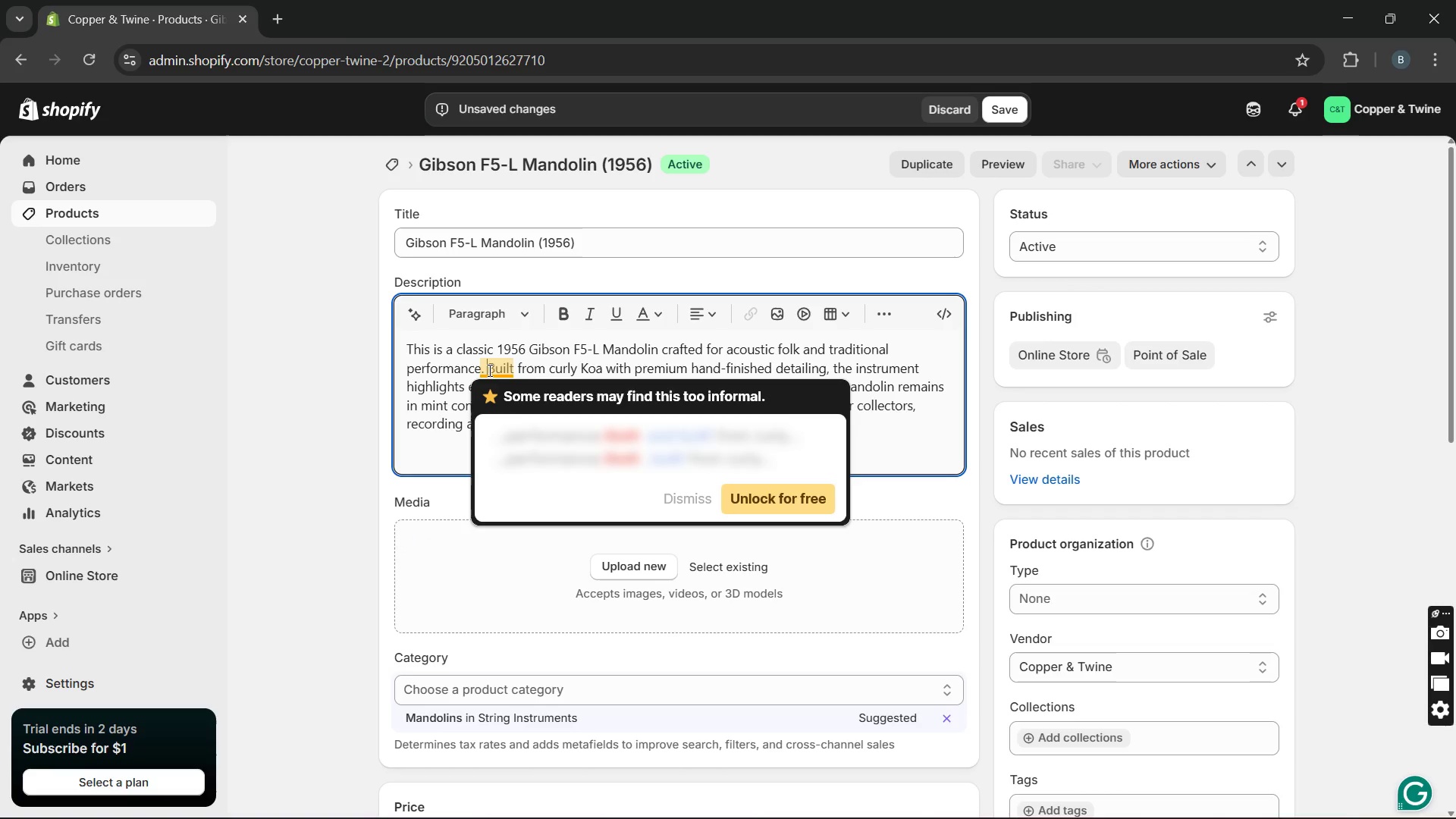 
key(Backspace)
 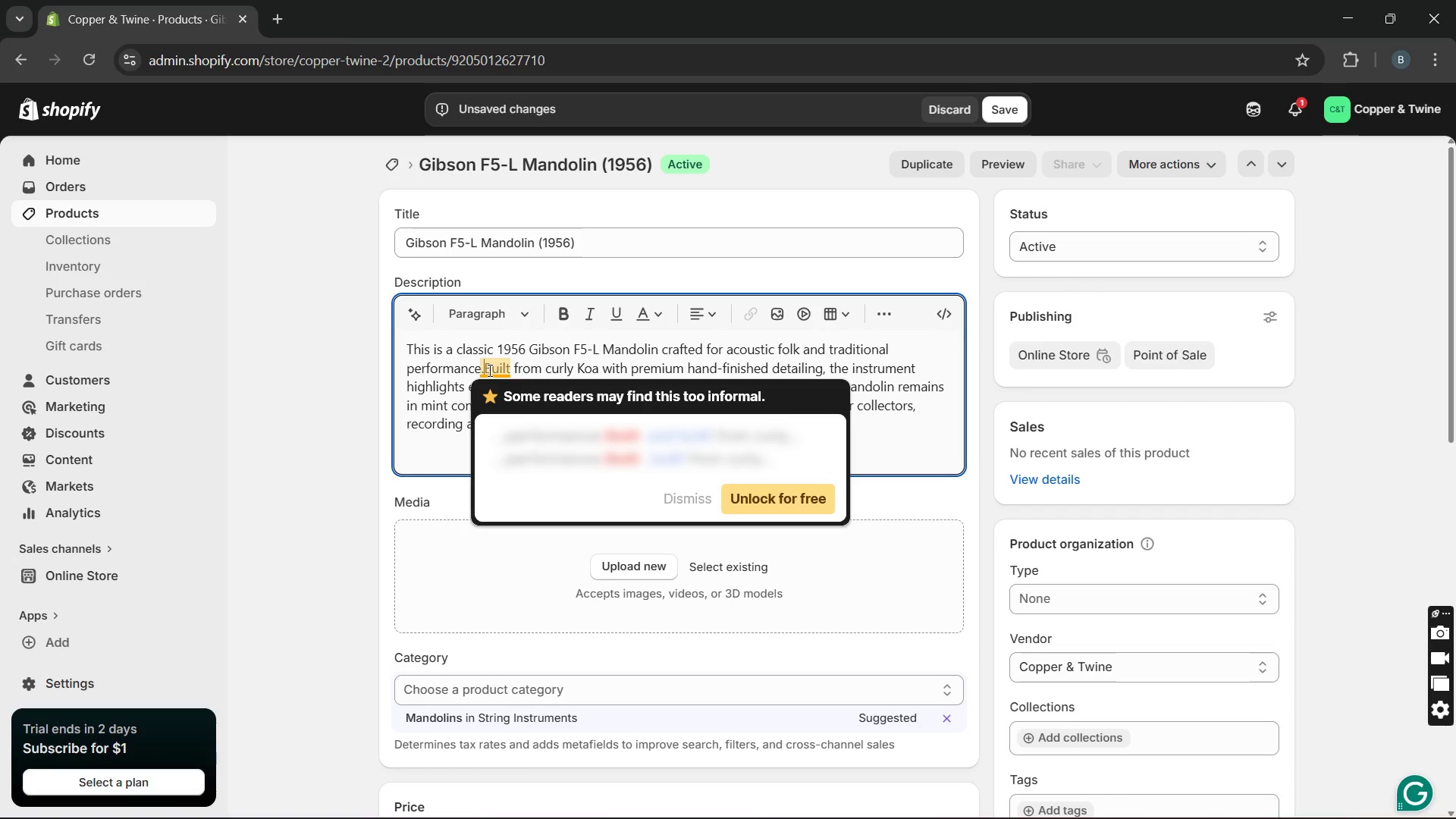 
key(Space)
 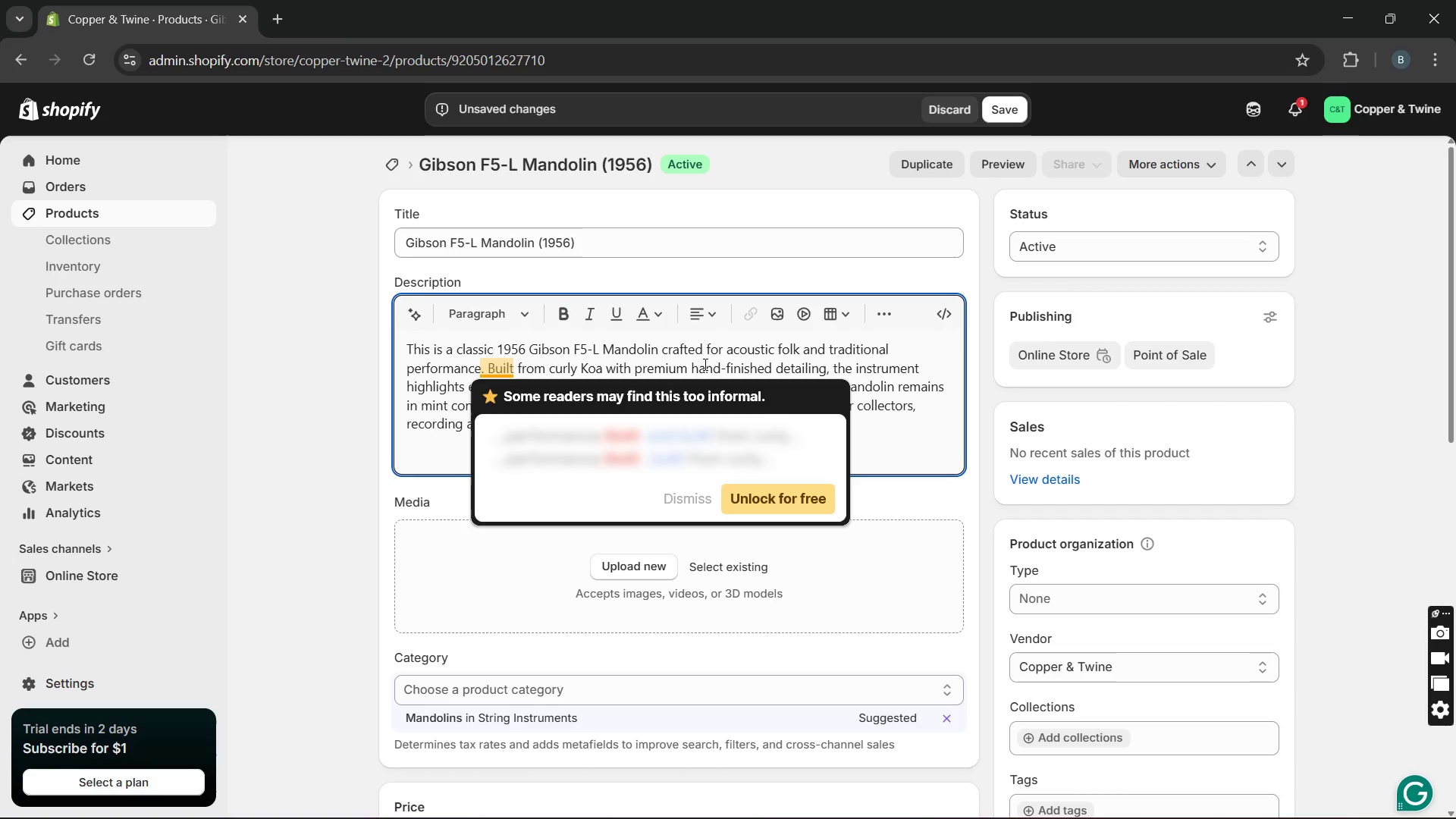 
left_click([704, 365])
 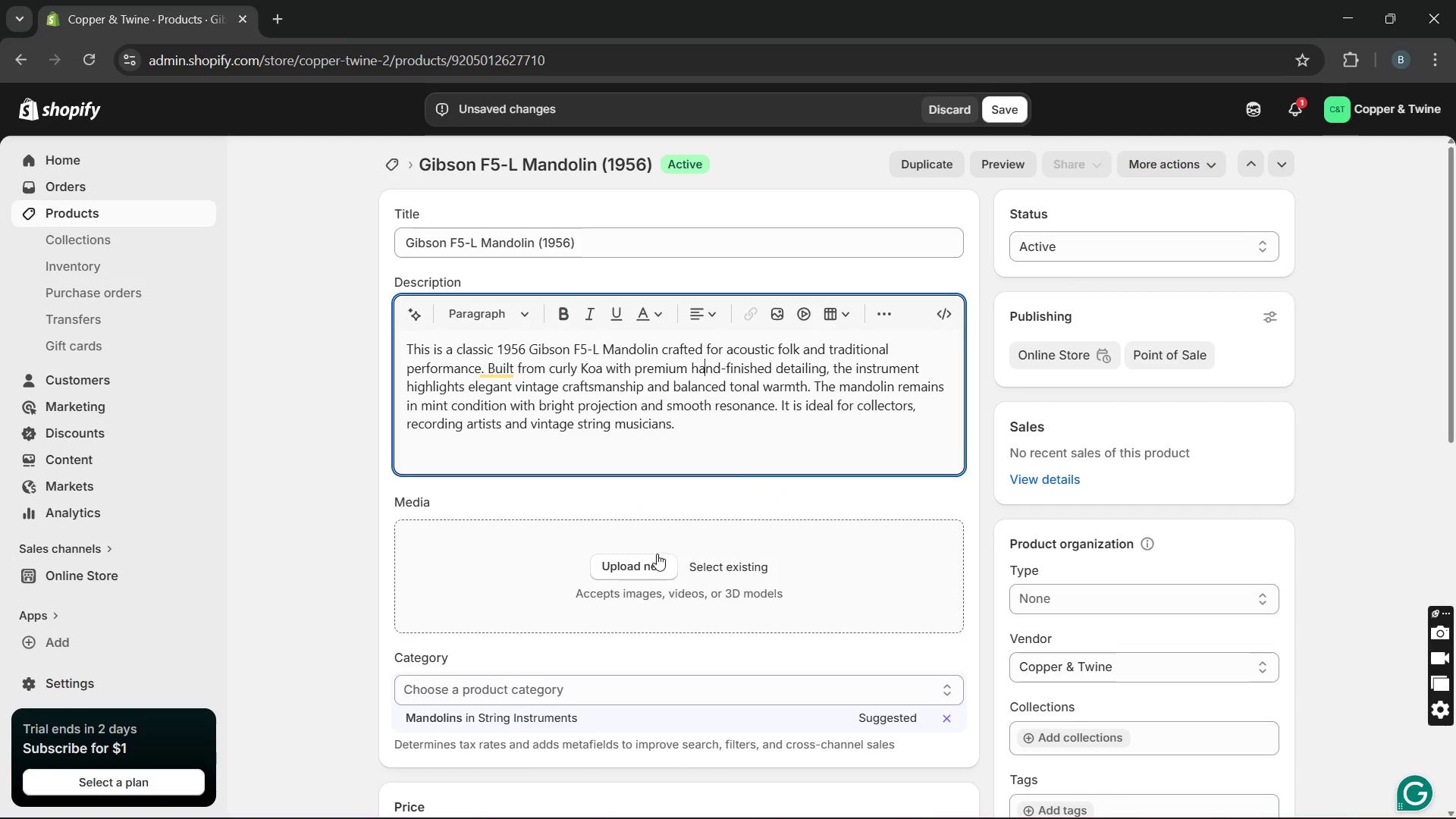 
left_click([653, 557])
 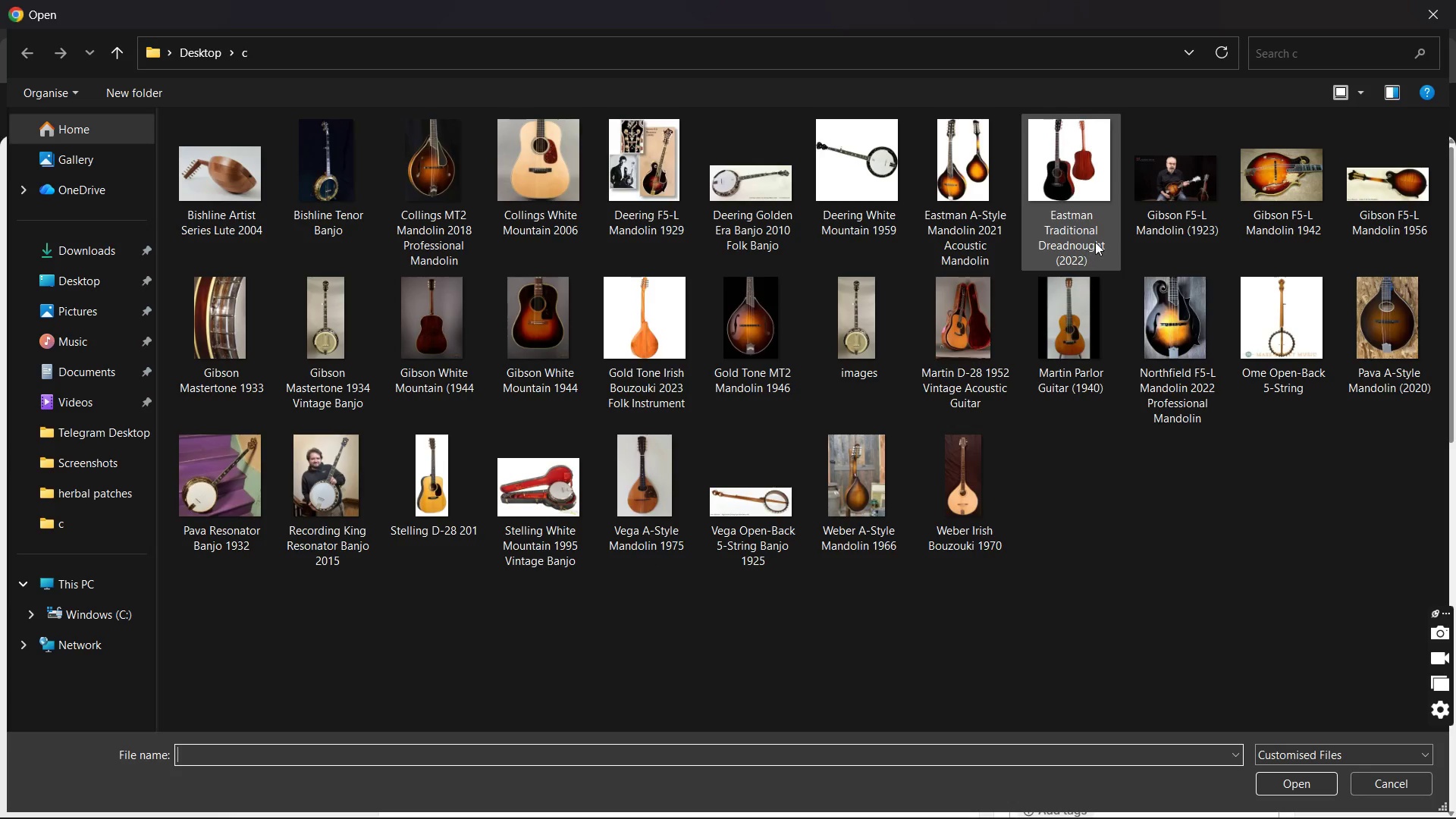 
wait(9.86)
 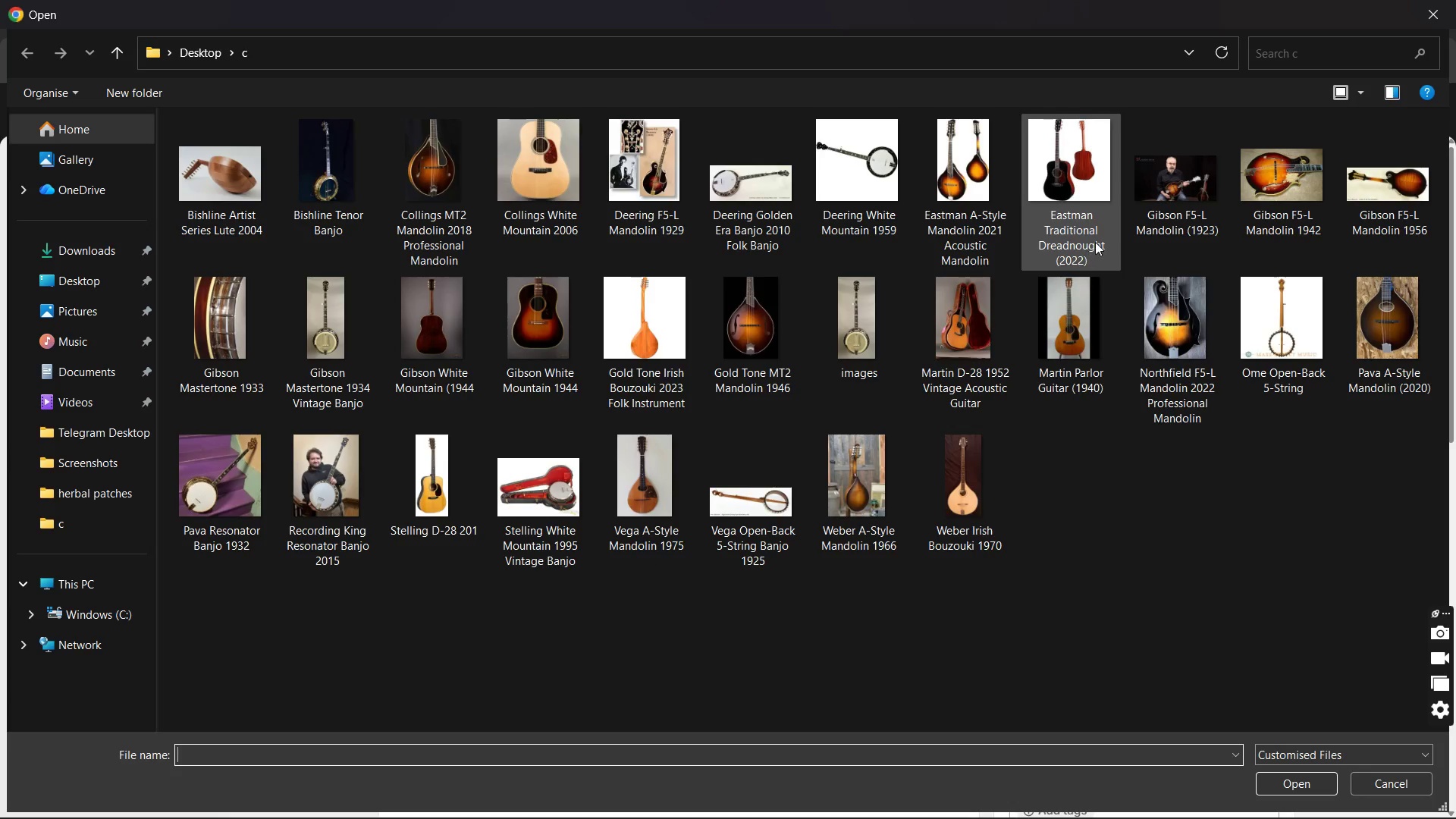 
double_click([1387, 191])
 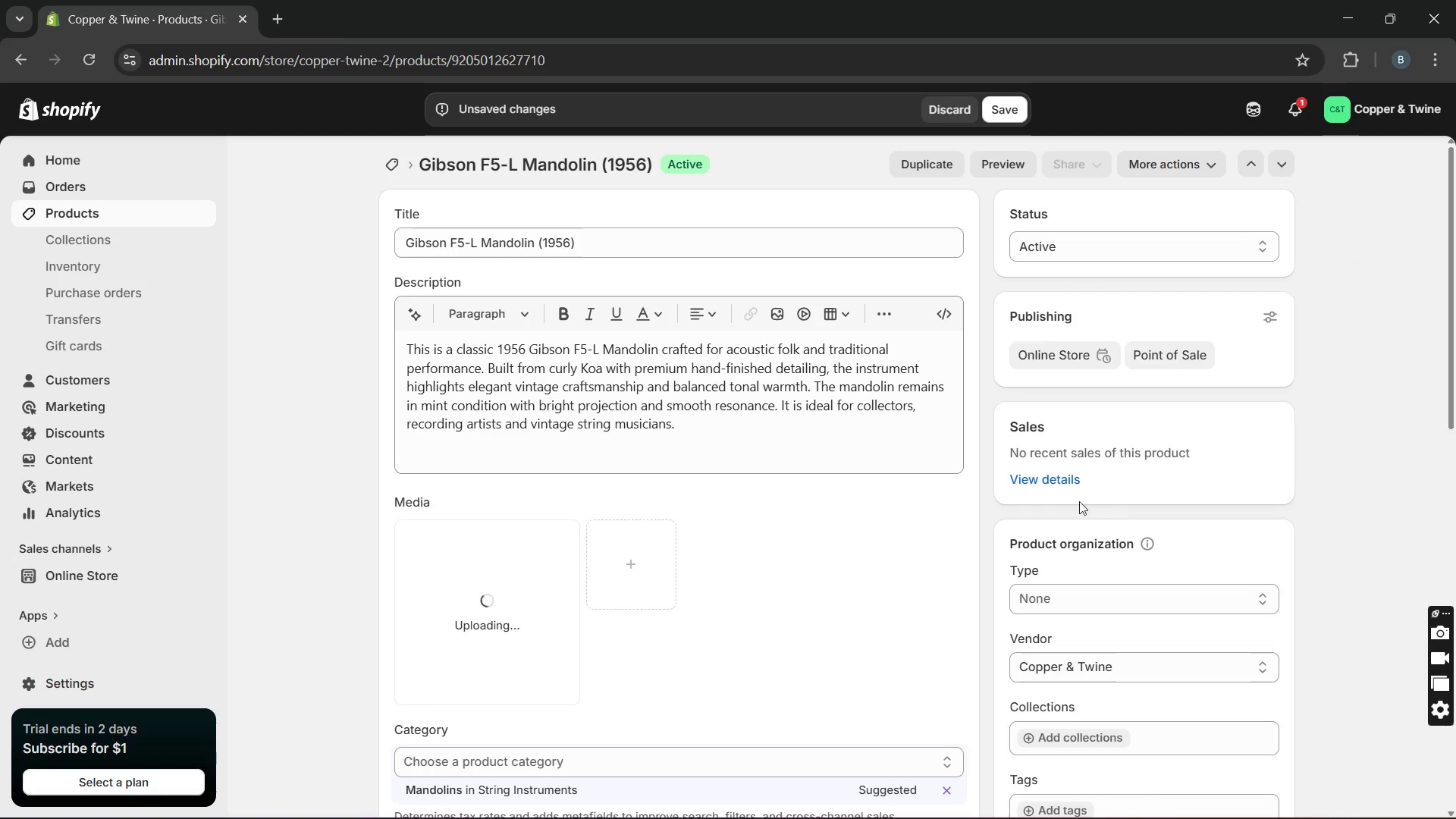 
mouse_move([819, 645])
 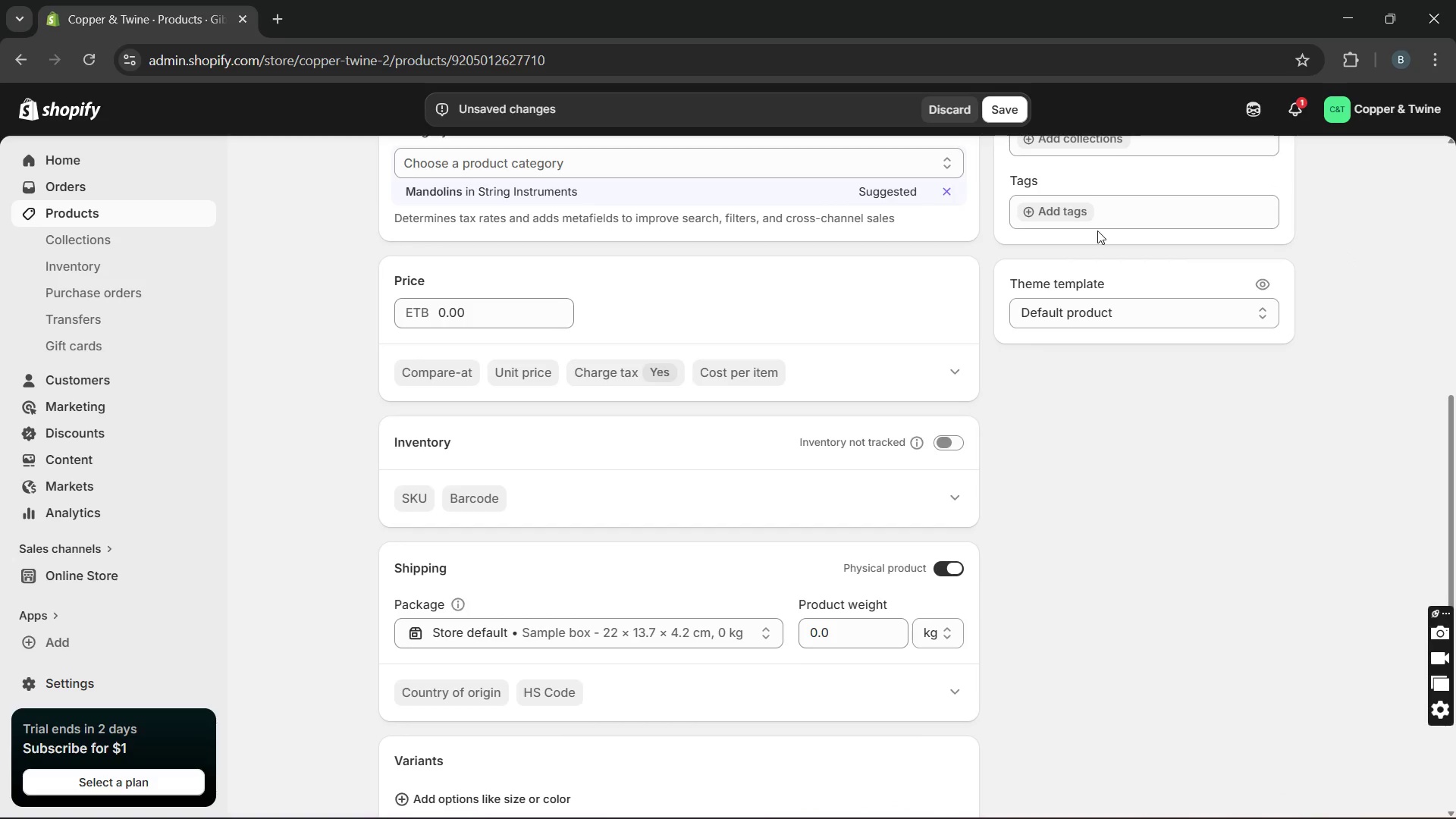 
left_click([1074, 216])
 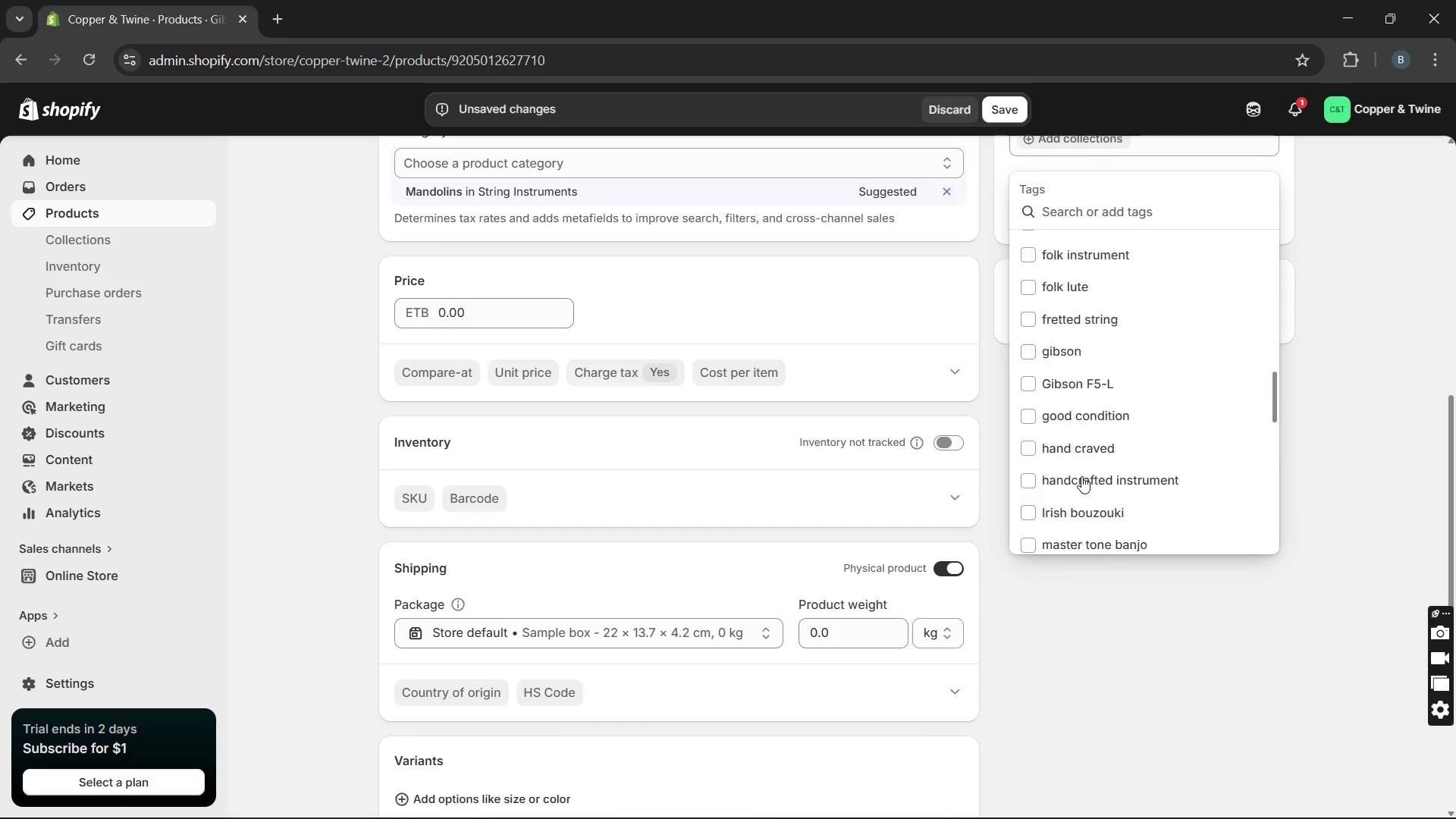 
type(pe)
 